 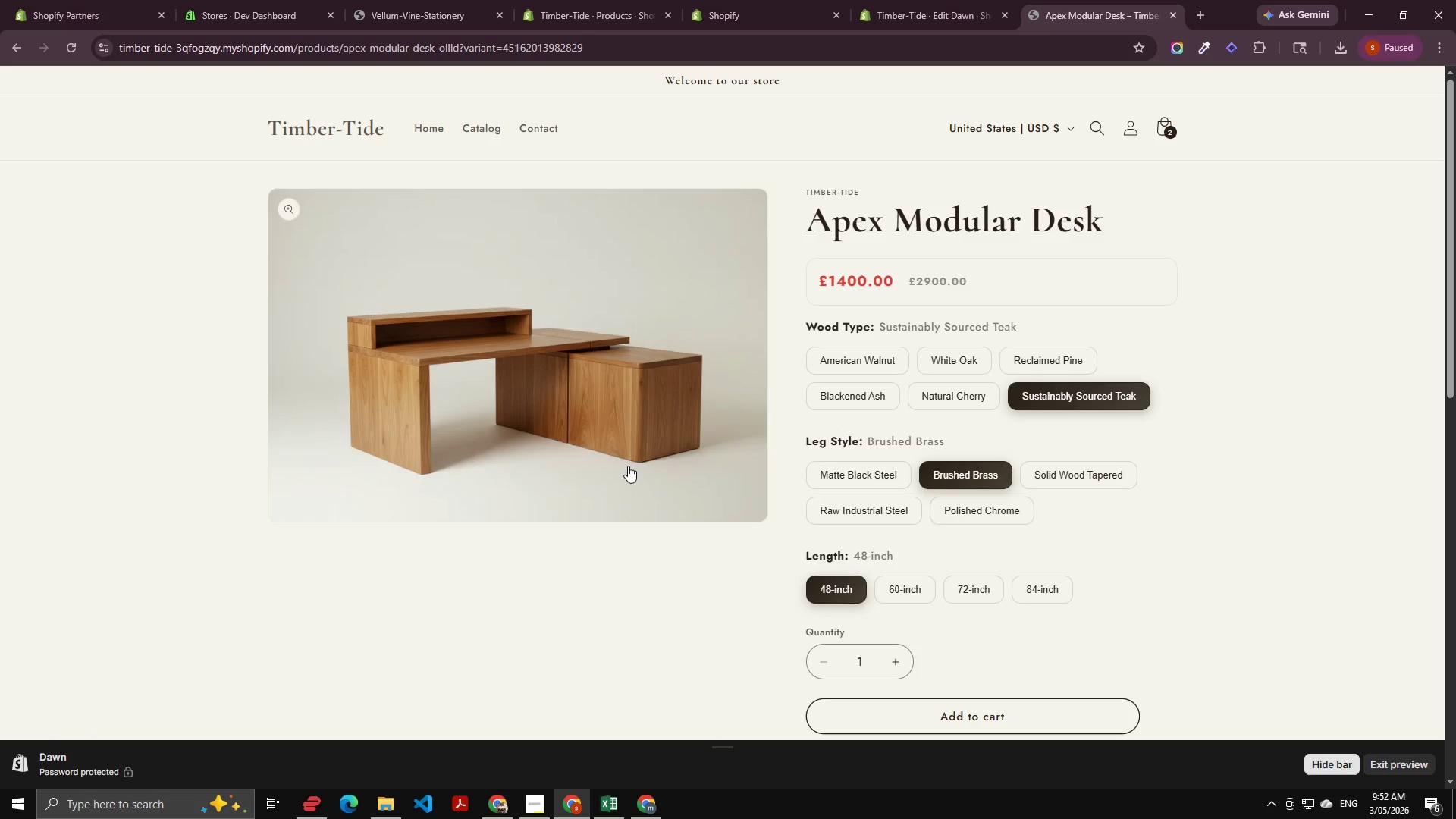 
left_click([864, 360])
 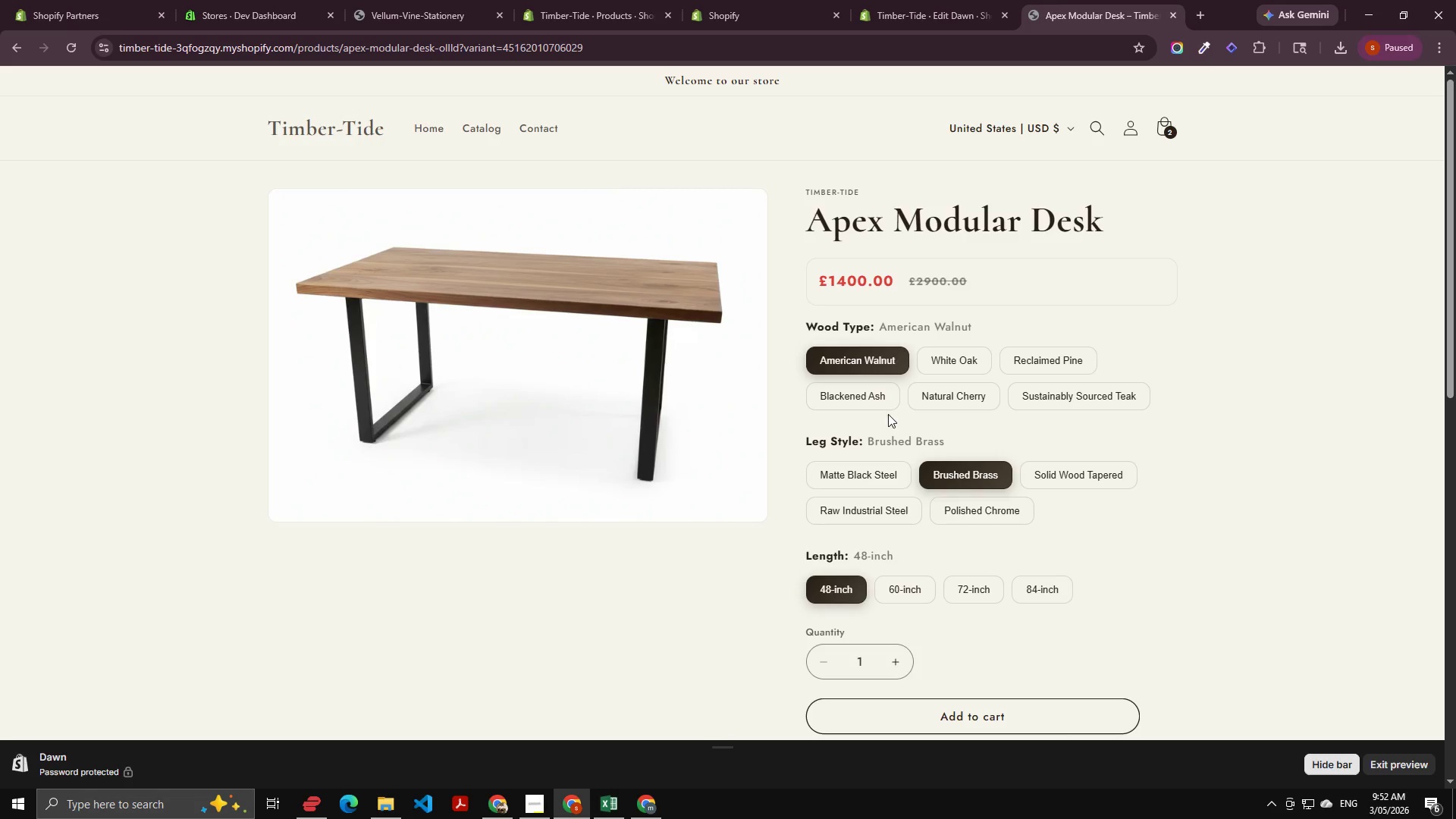 
left_click([966, 369])
 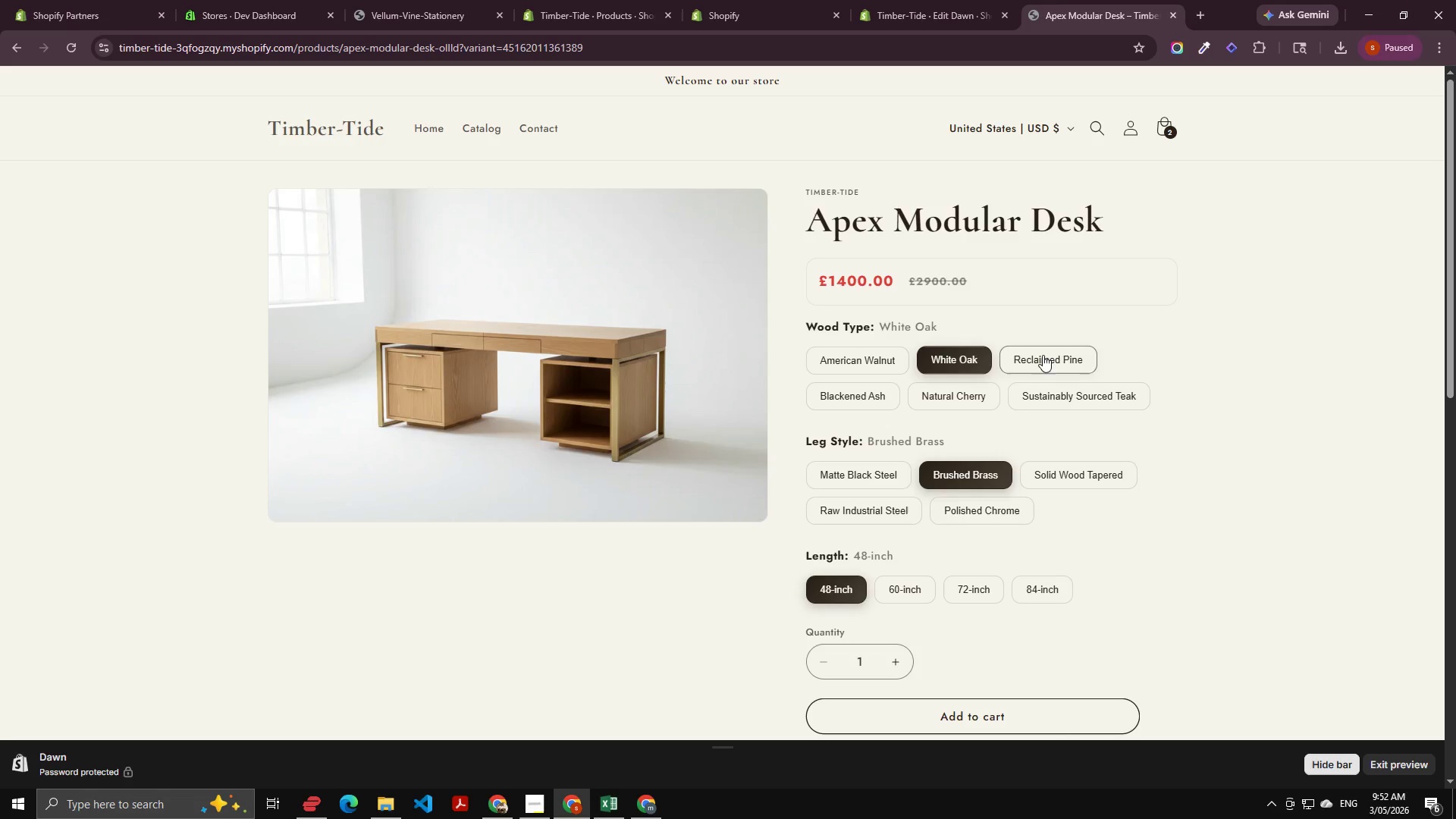 
left_click([1048, 355])
 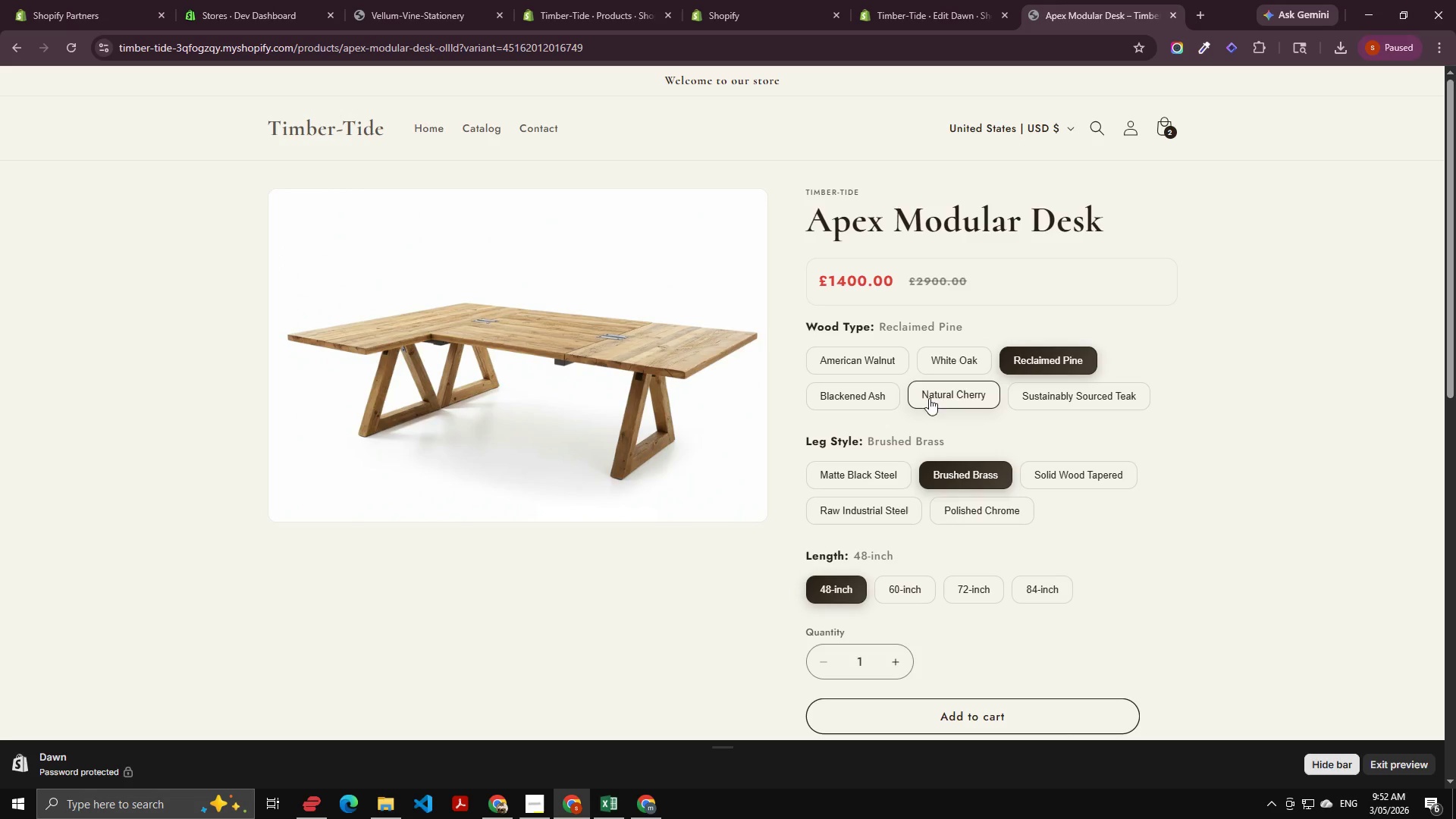 
left_click([931, 391])
 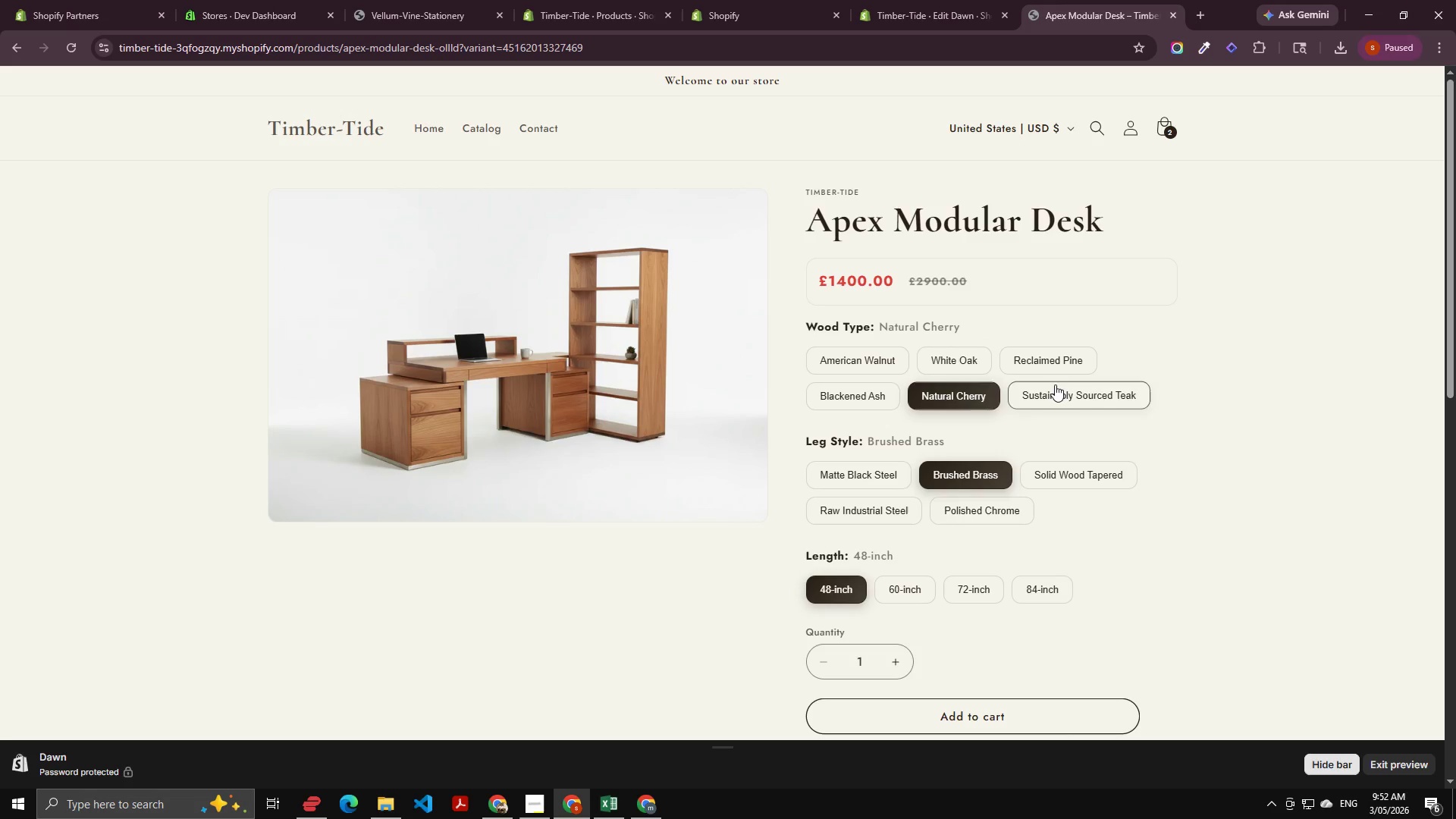 
left_click([1056, 384])
 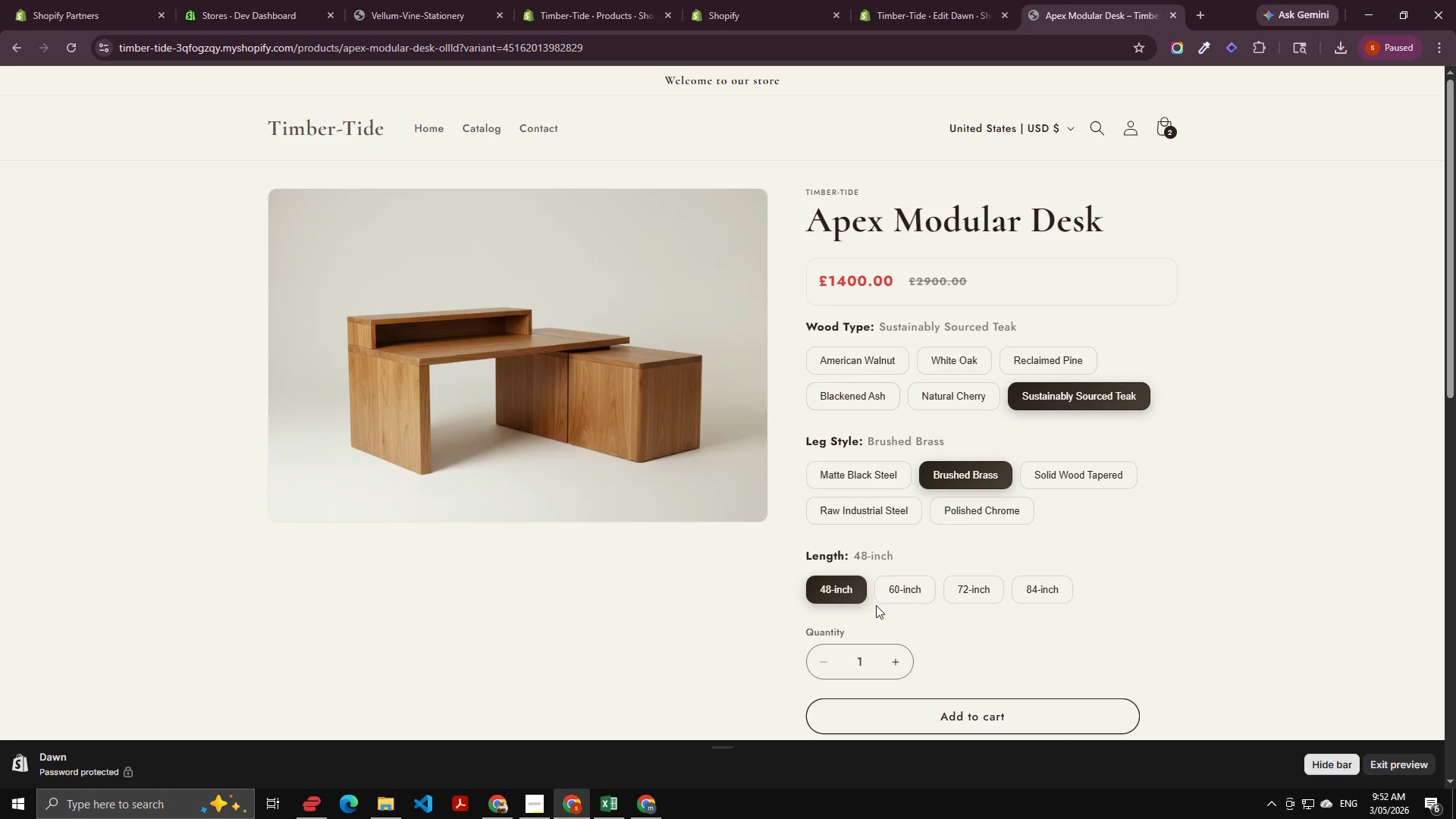 
left_click([914, 583])
 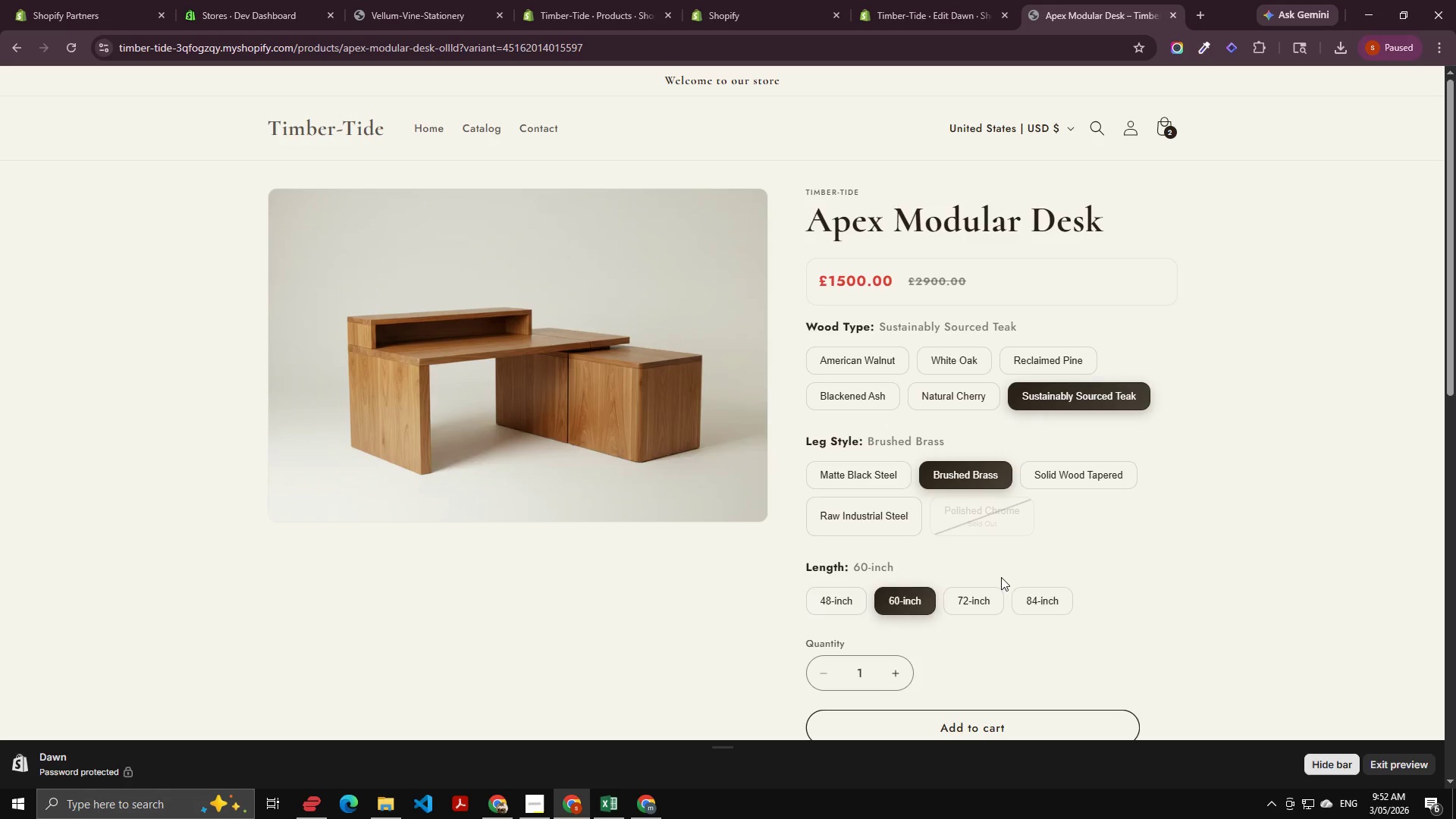 
left_click([1001, 577])
 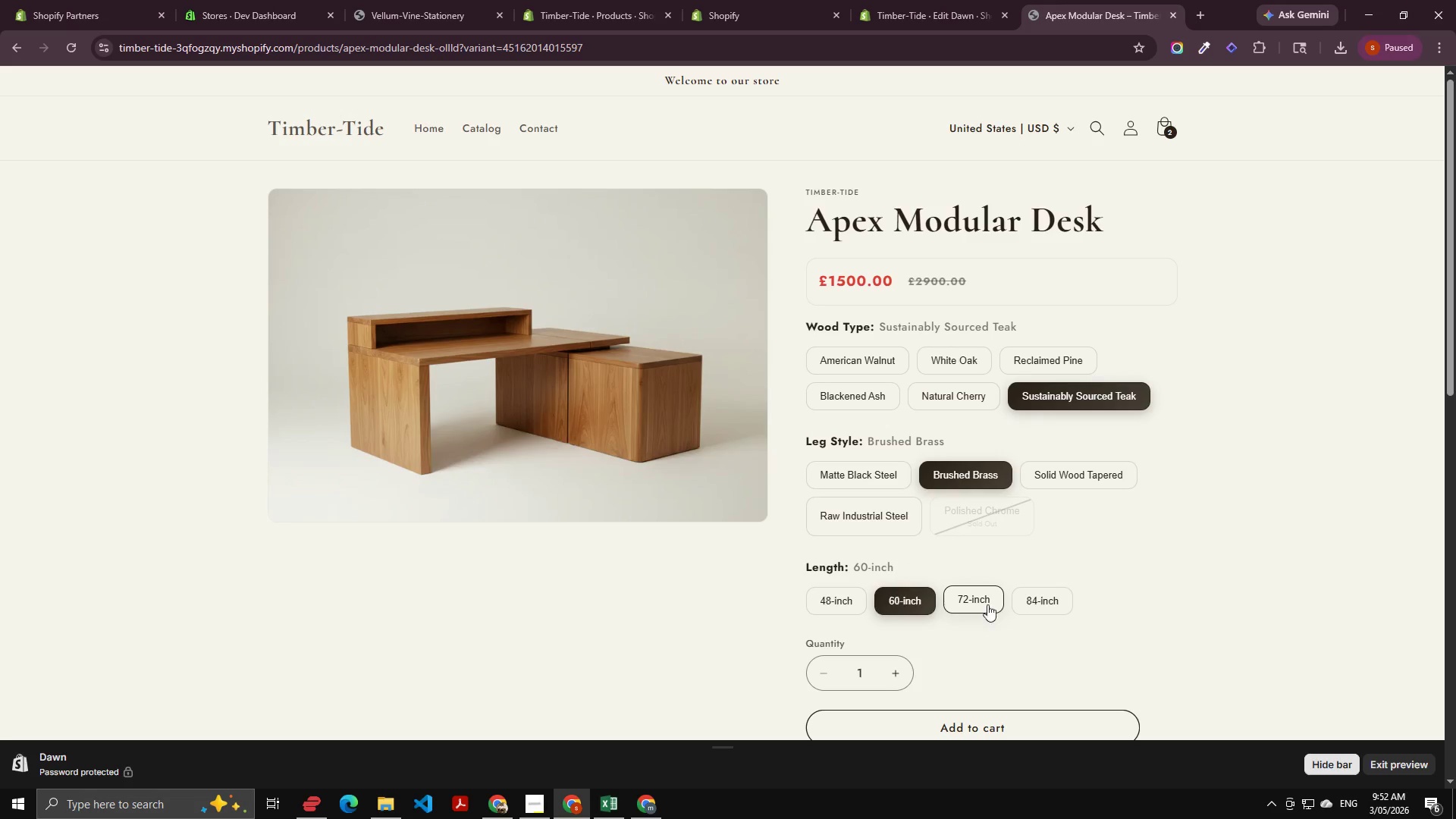 
left_click([998, 596])
 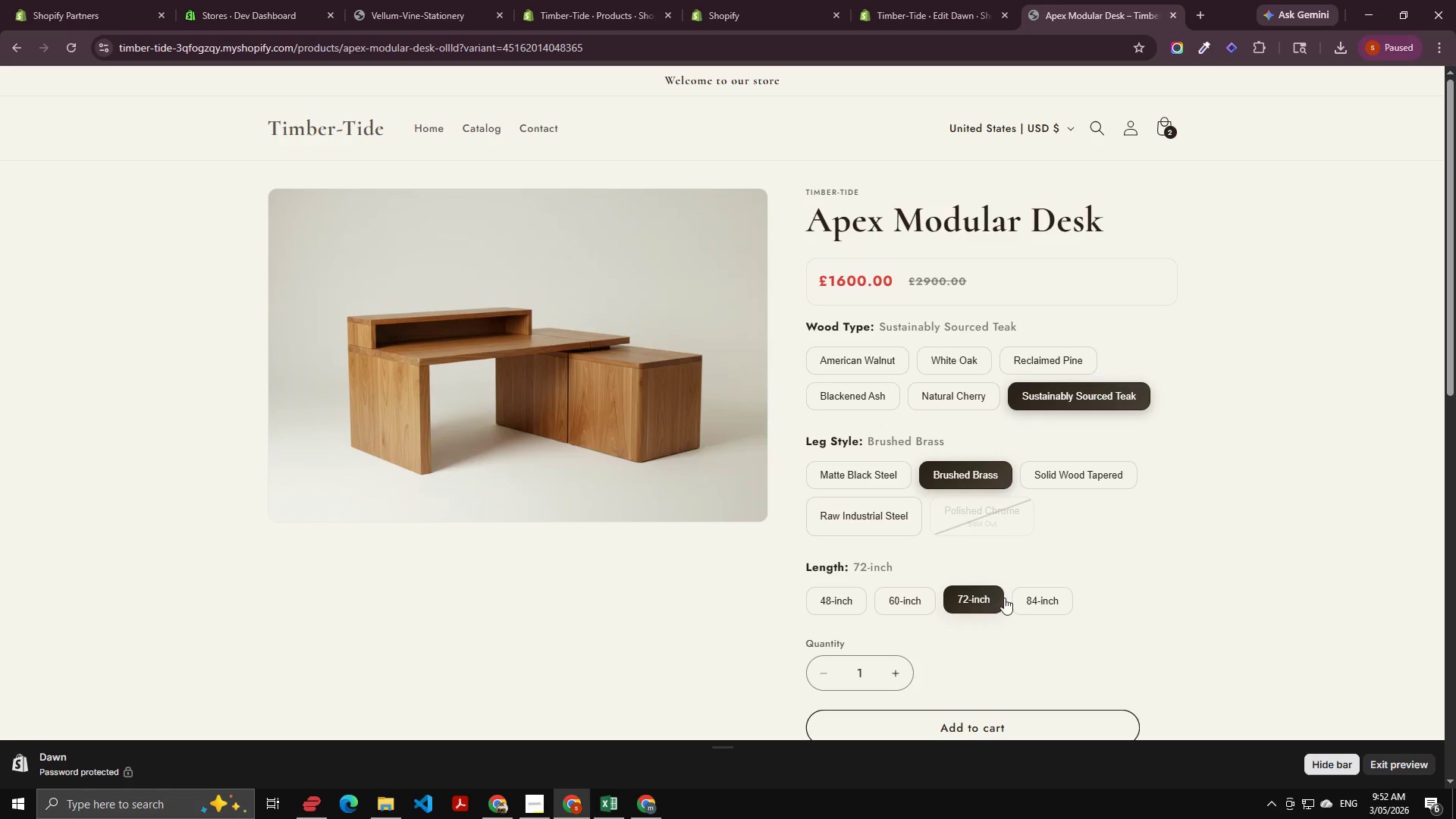 
left_click([1046, 600])
 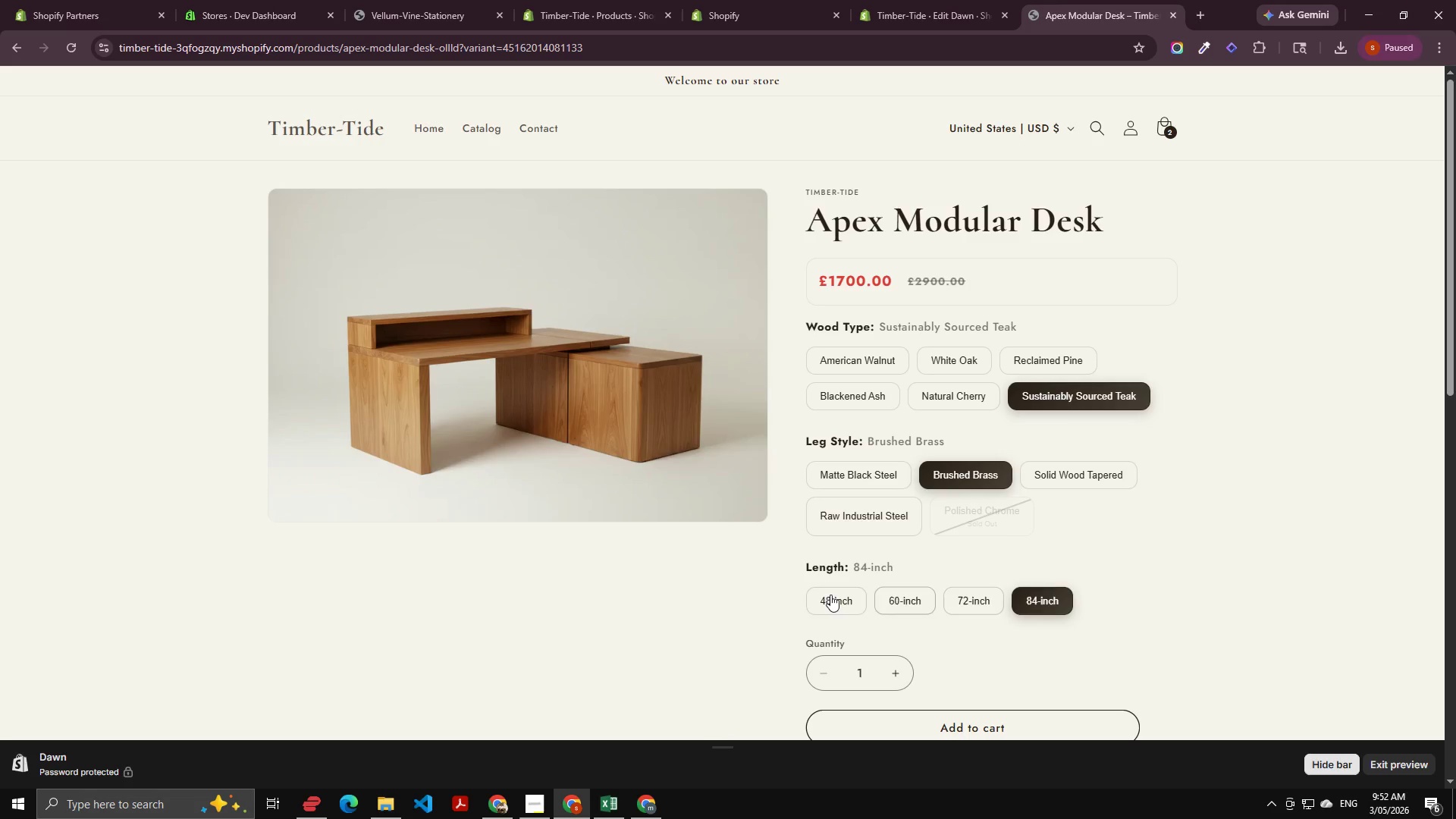 
left_click([827, 592])
 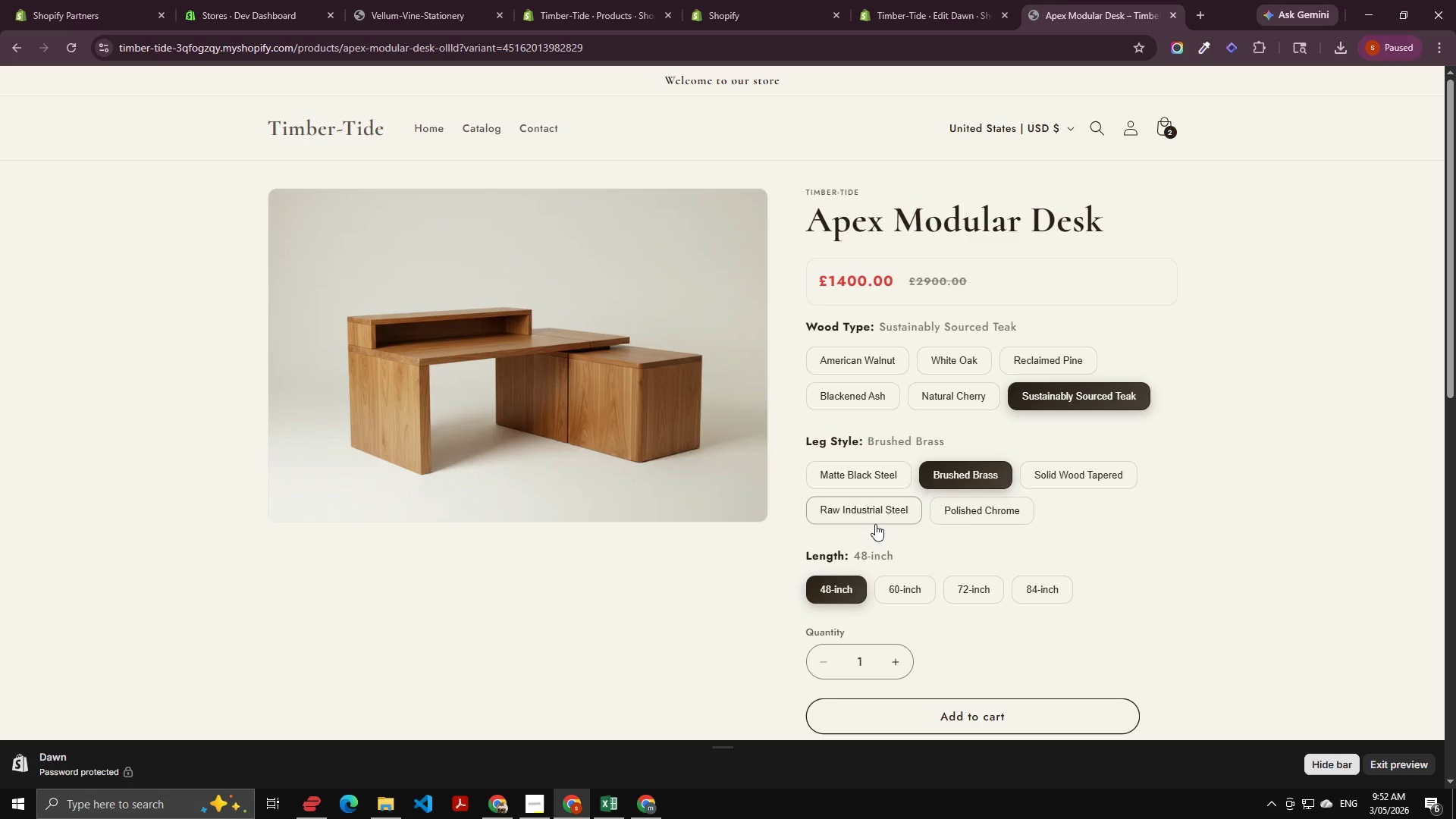 
left_click([874, 507])
 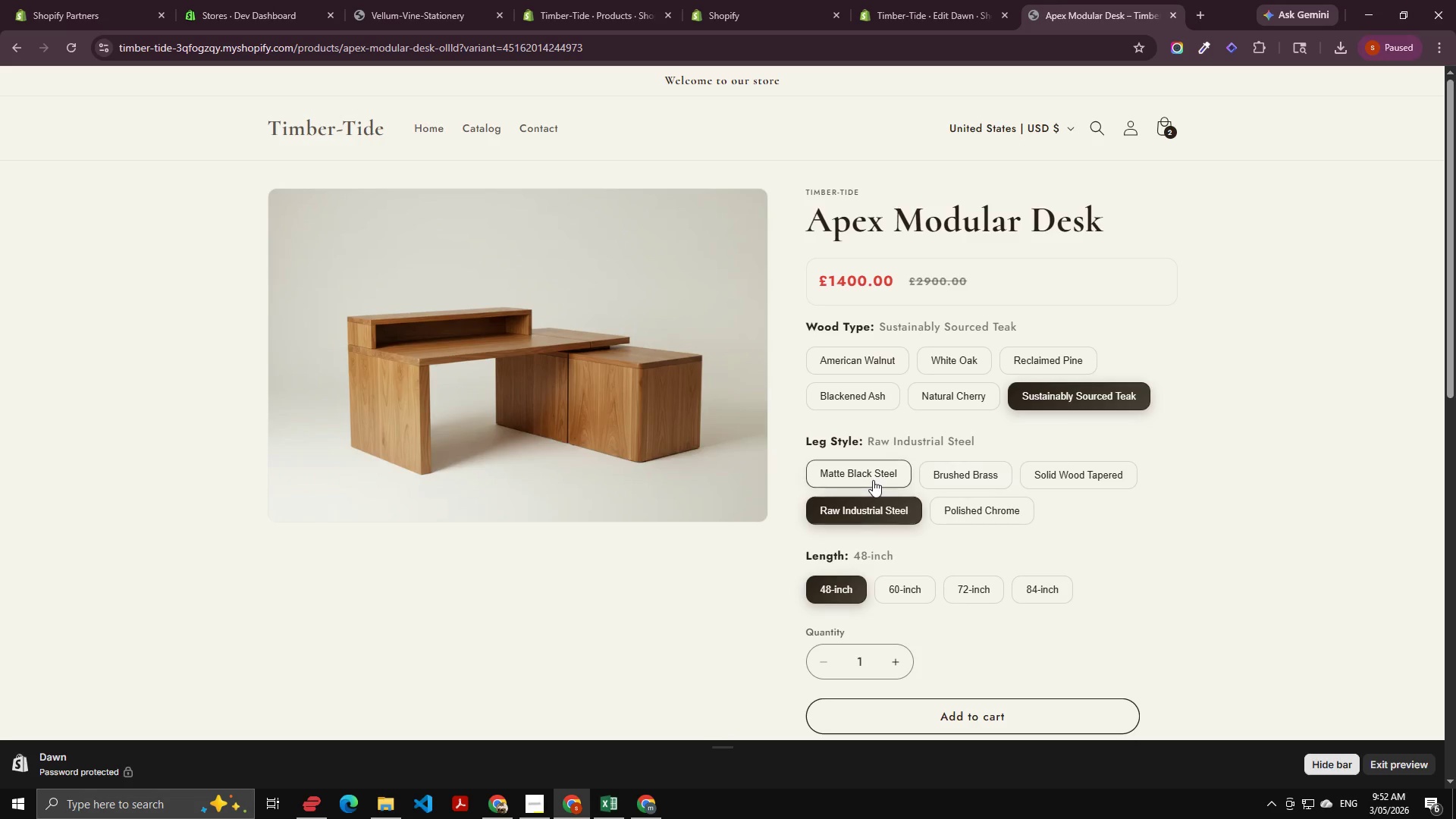 
left_click([873, 480])
 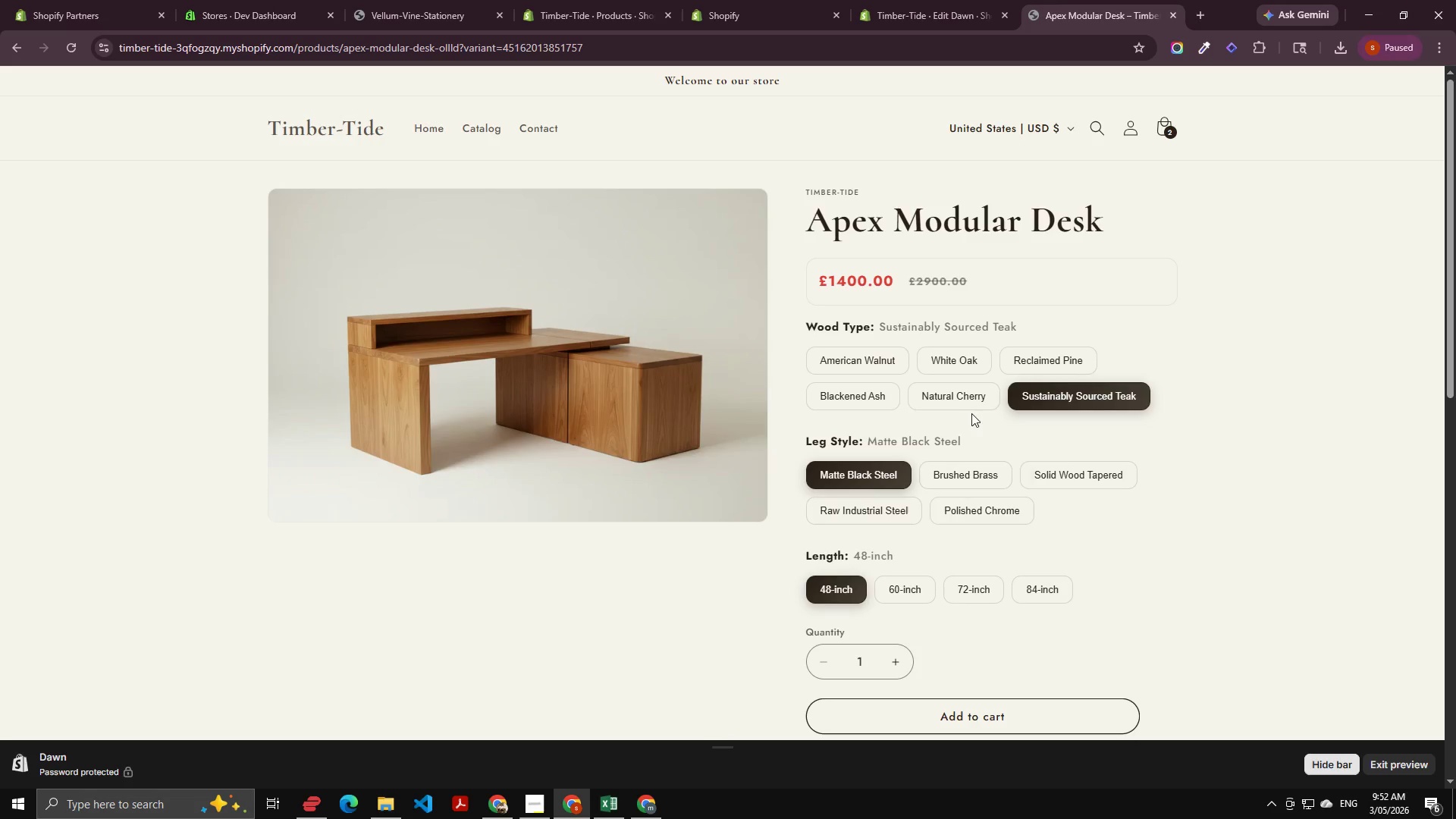 
left_click([963, 404])
 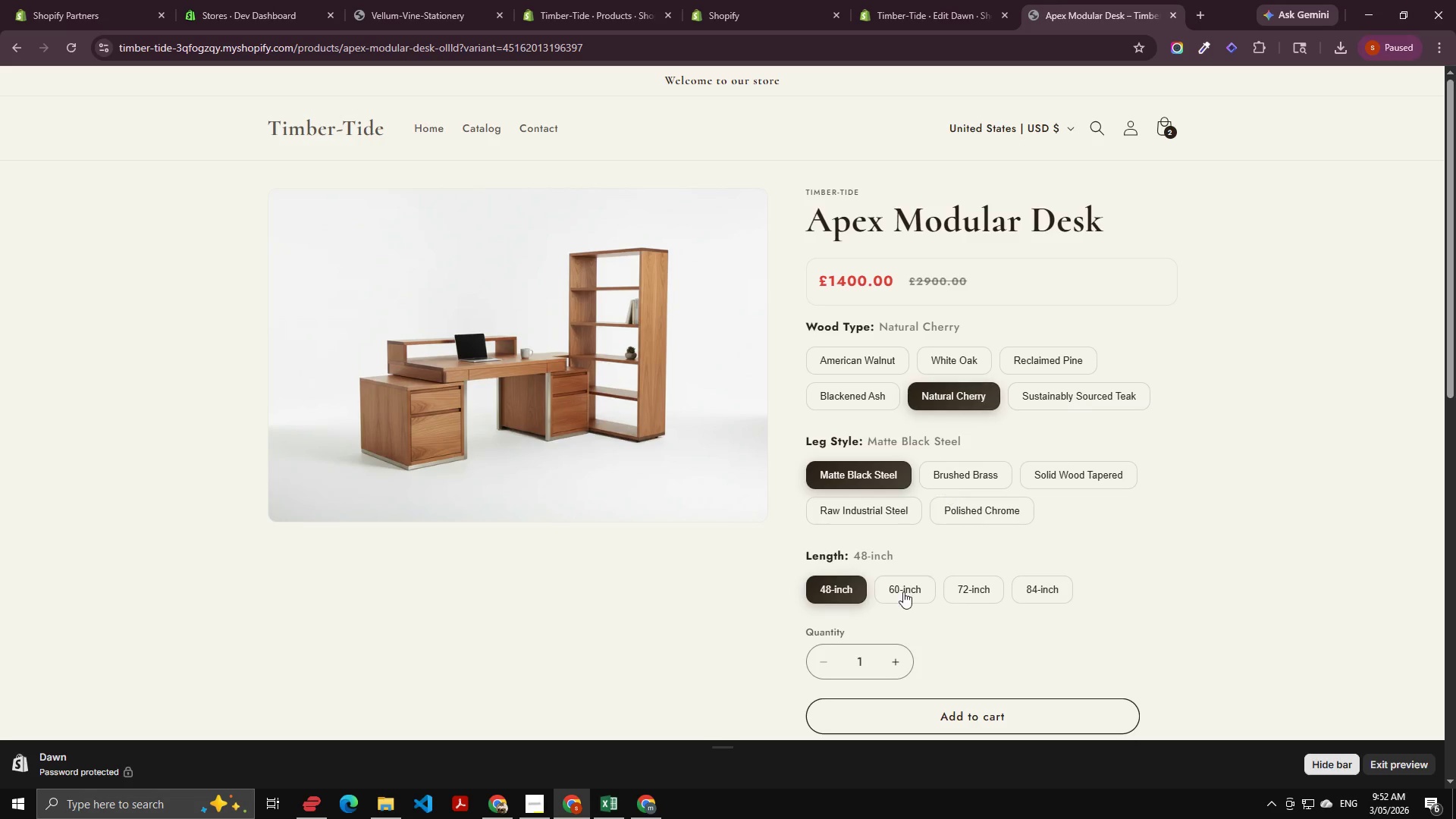 
left_click([900, 591])
 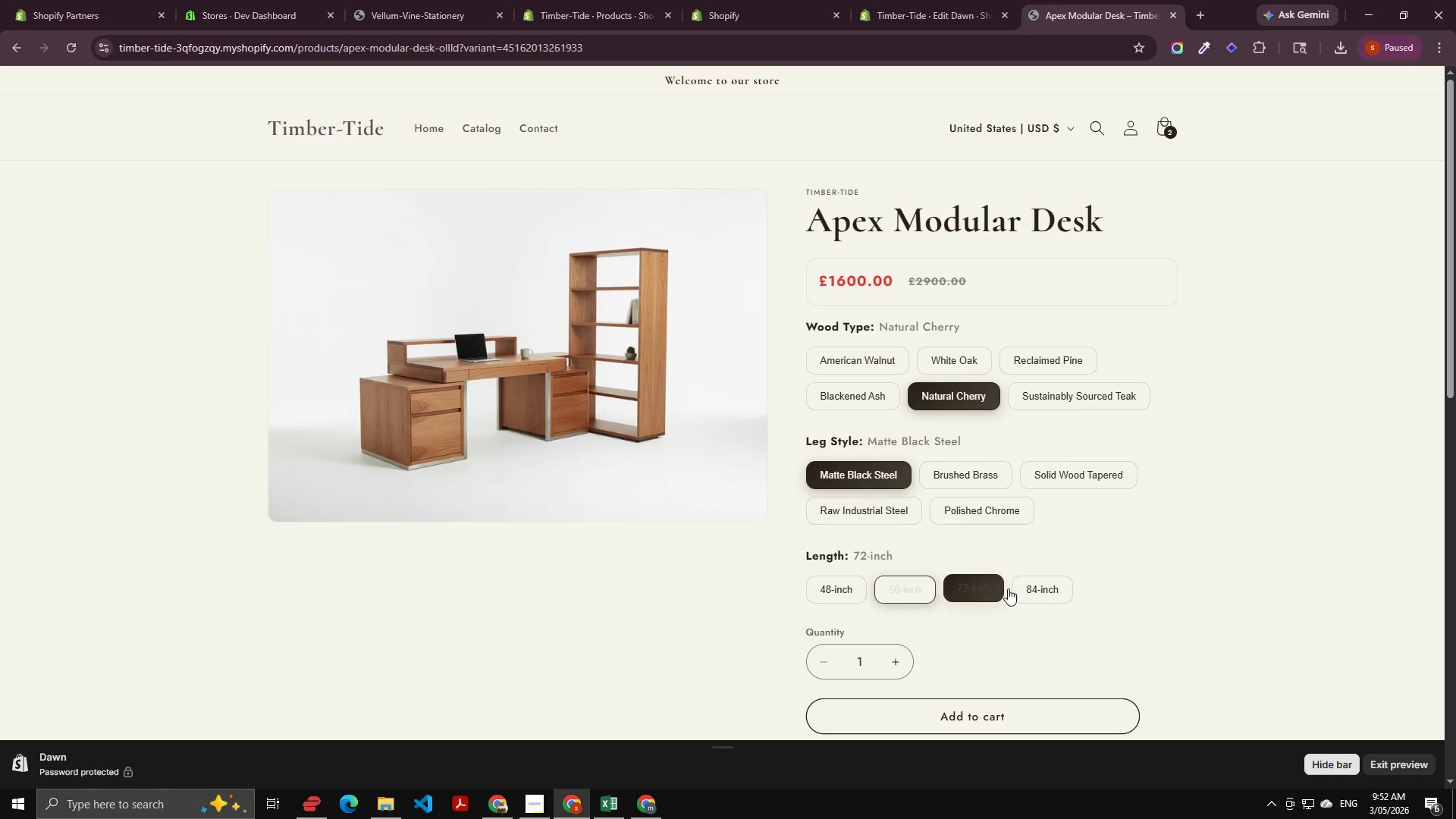 
triple_click([1034, 588])
 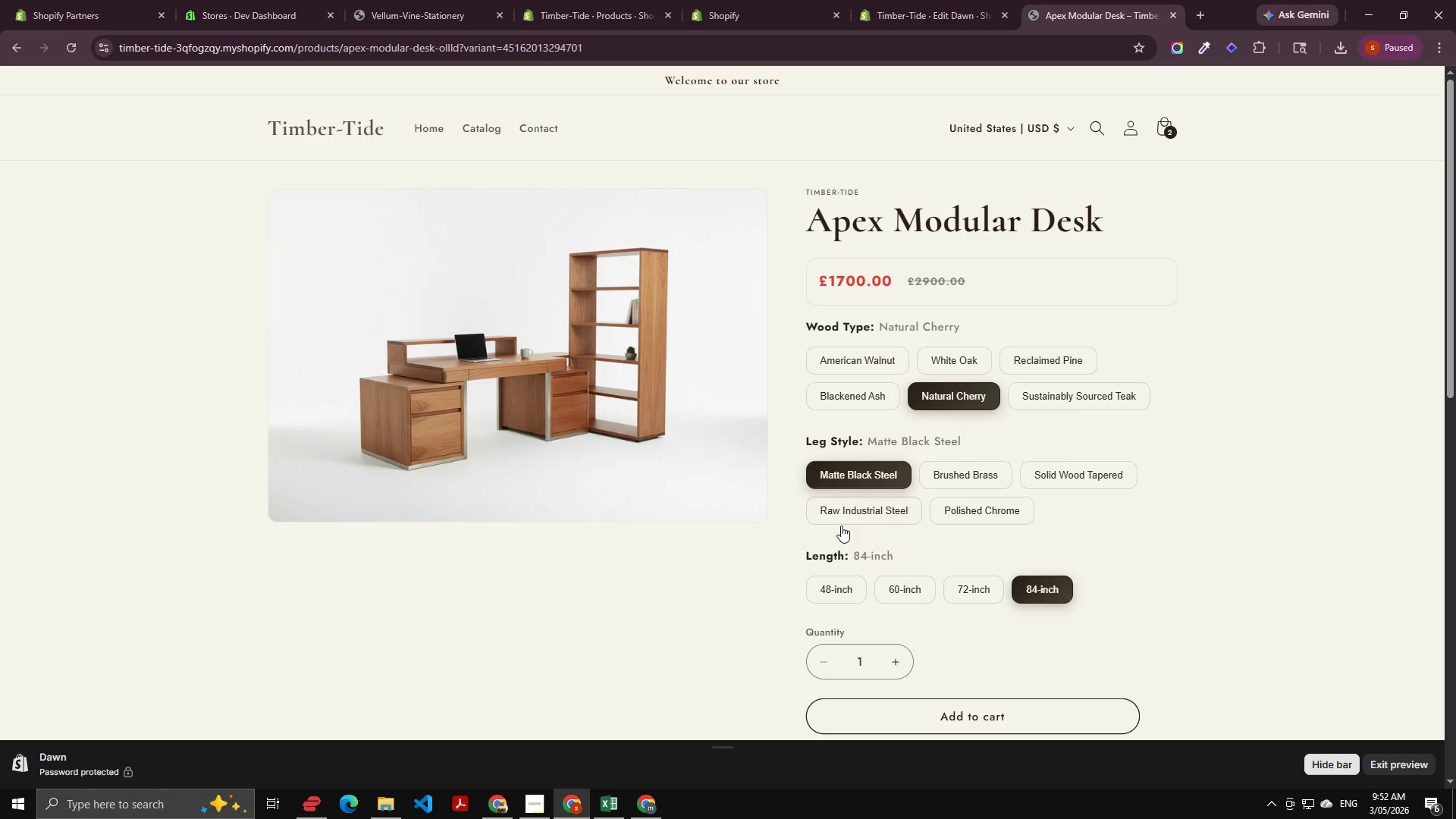 
left_click([830, 585])
 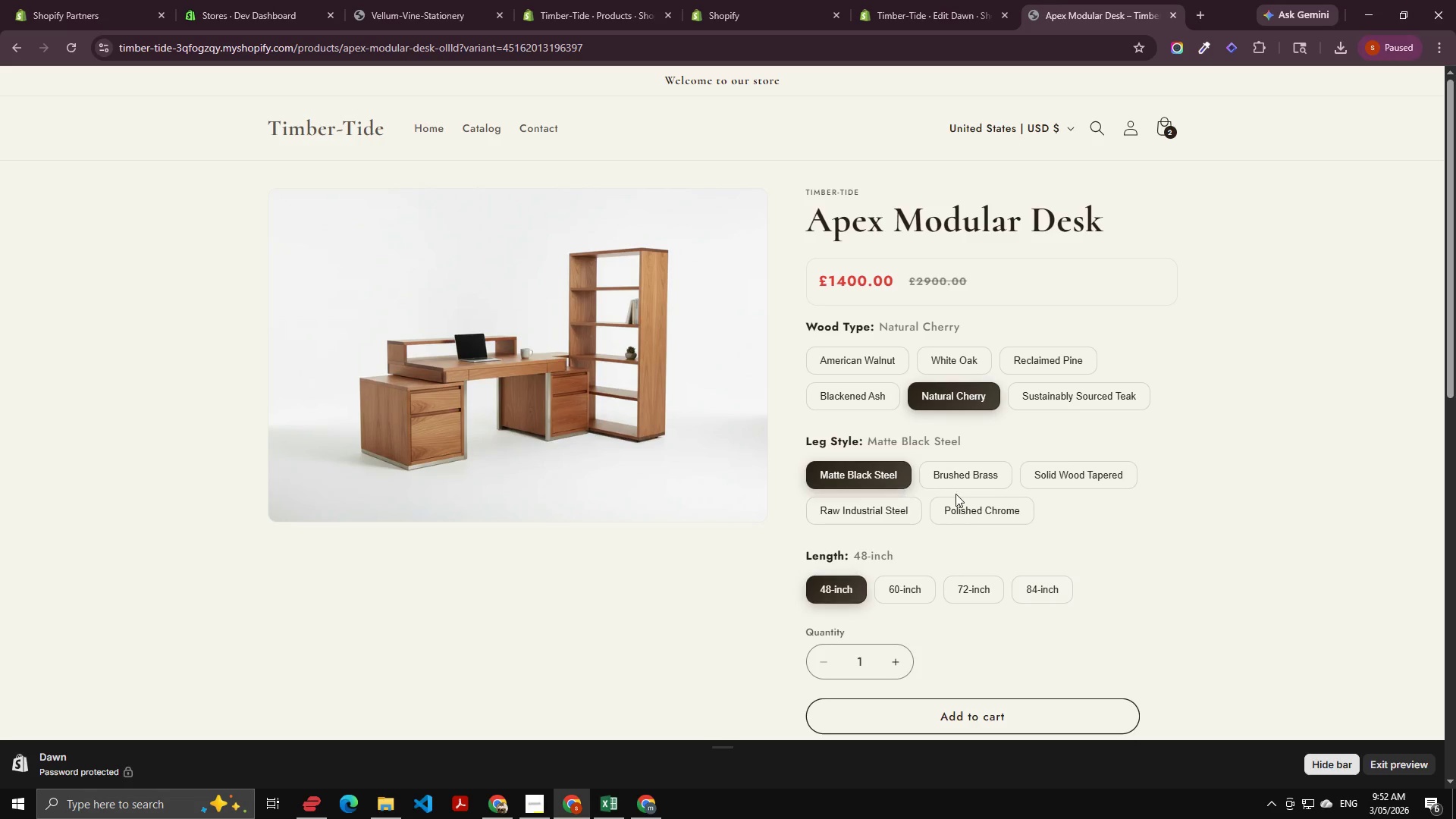 
left_click([993, 479])
 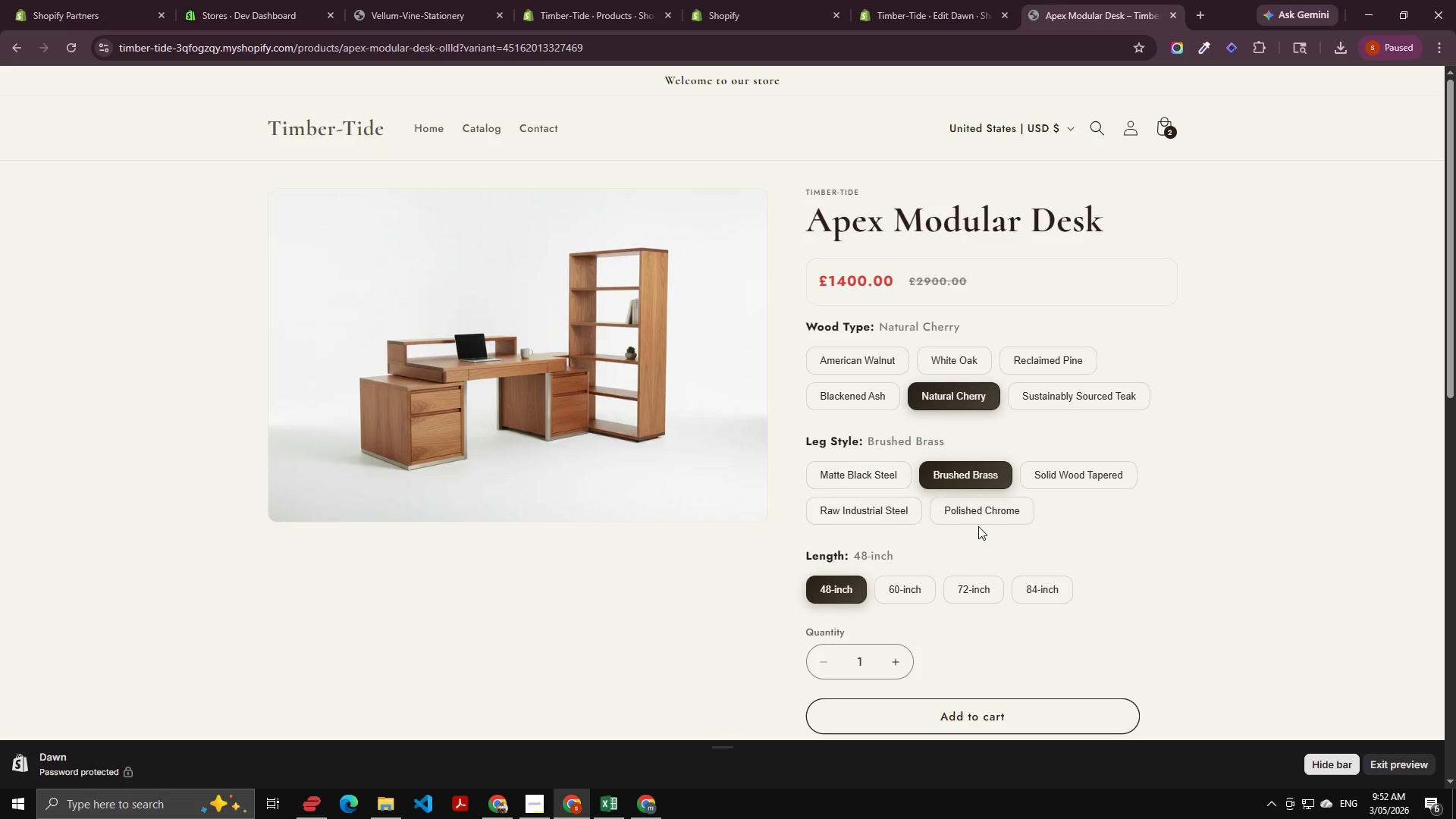 
left_click([990, 515])
 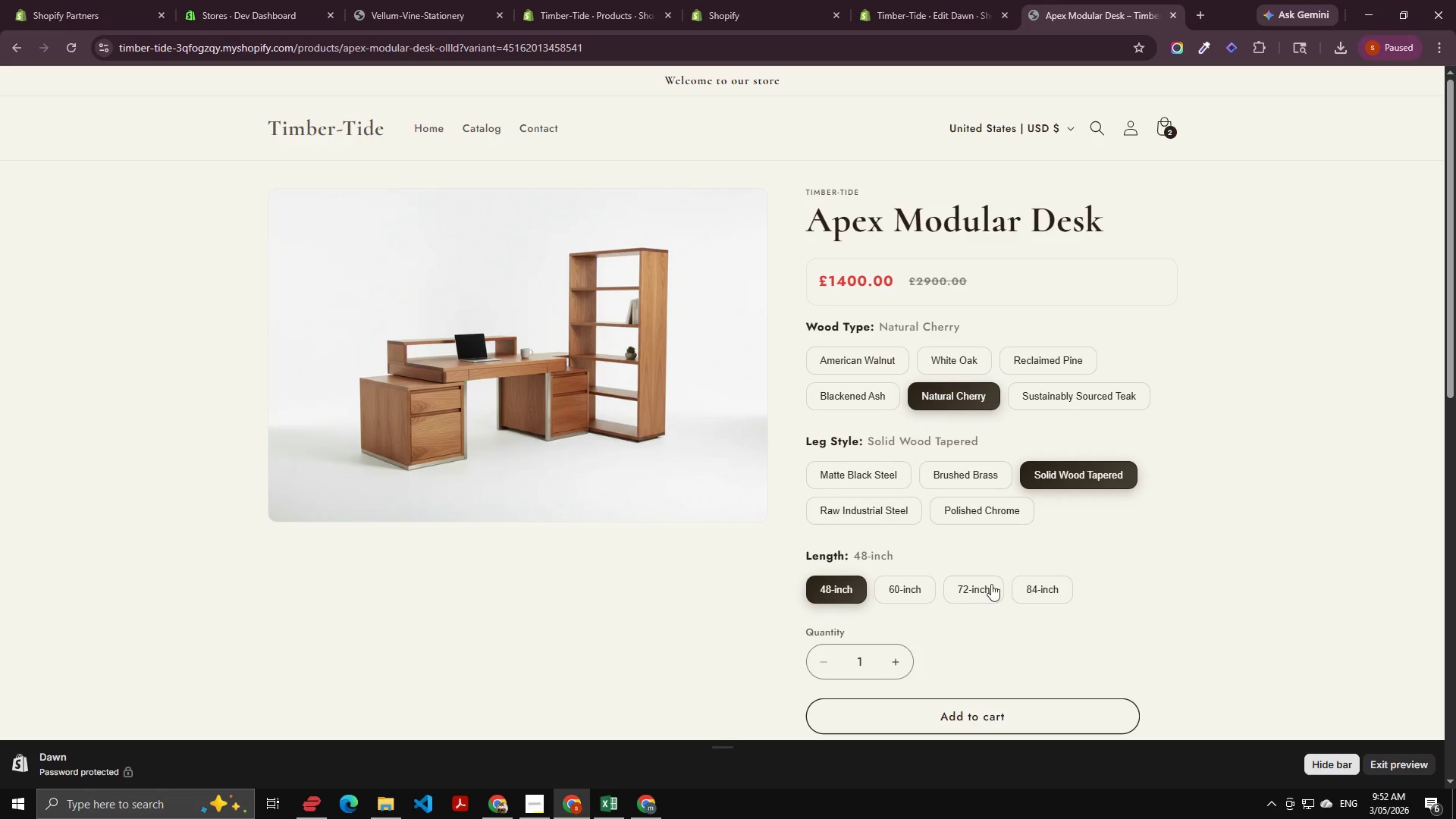 
left_click([969, 585])
 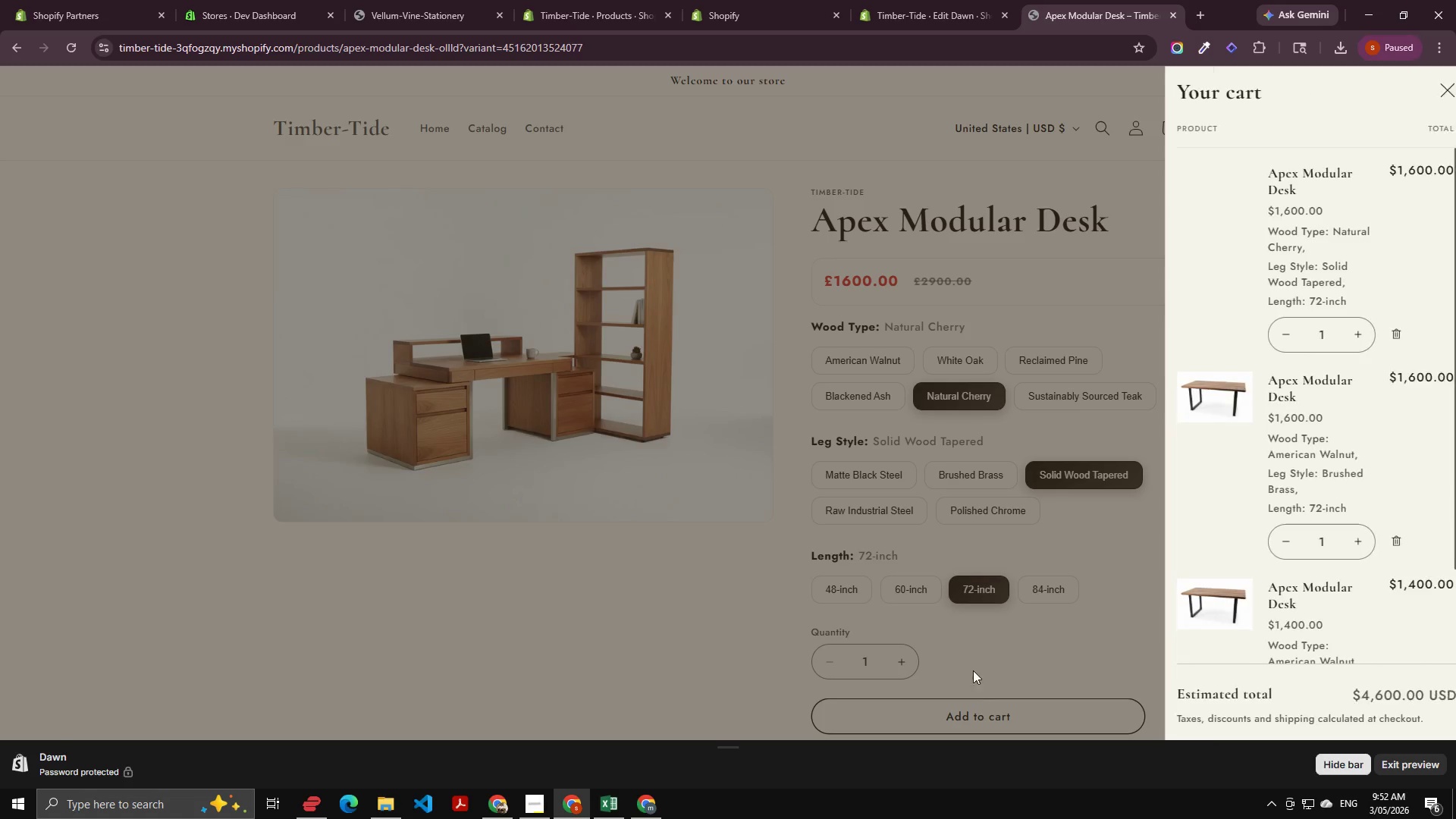 
wait(8.08)
 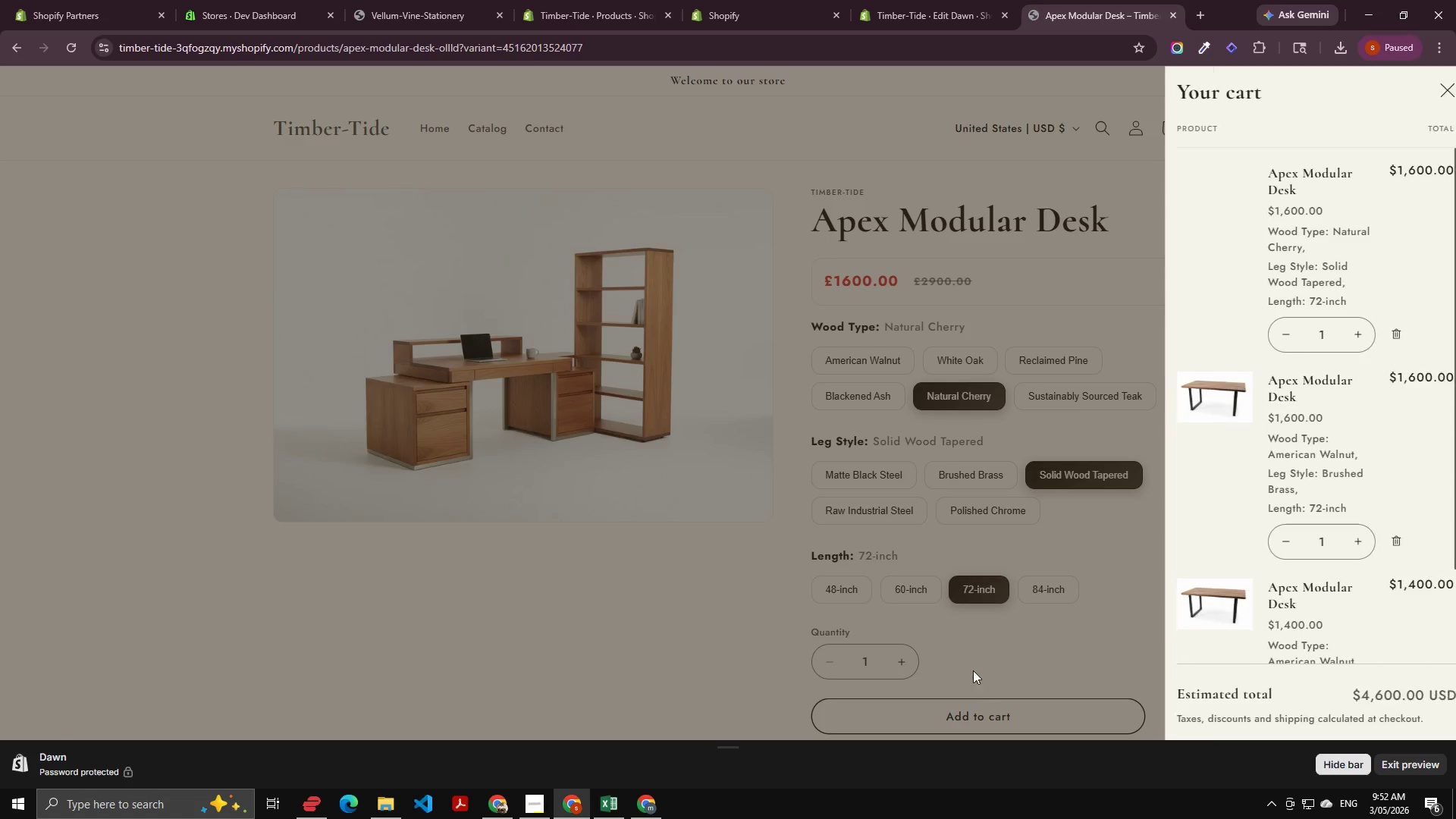 
left_click([1028, 488])
 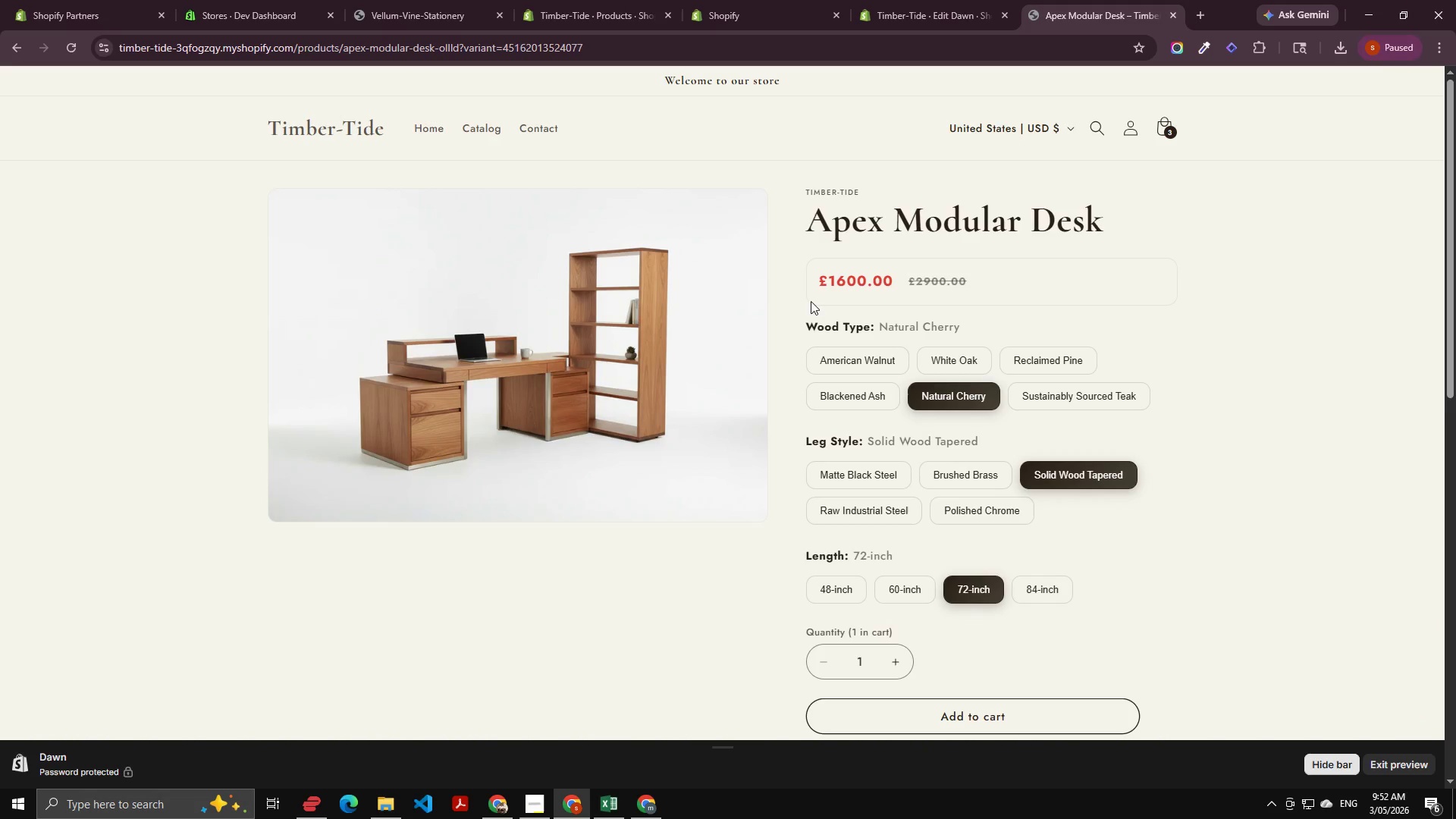 
wait(9.05)
 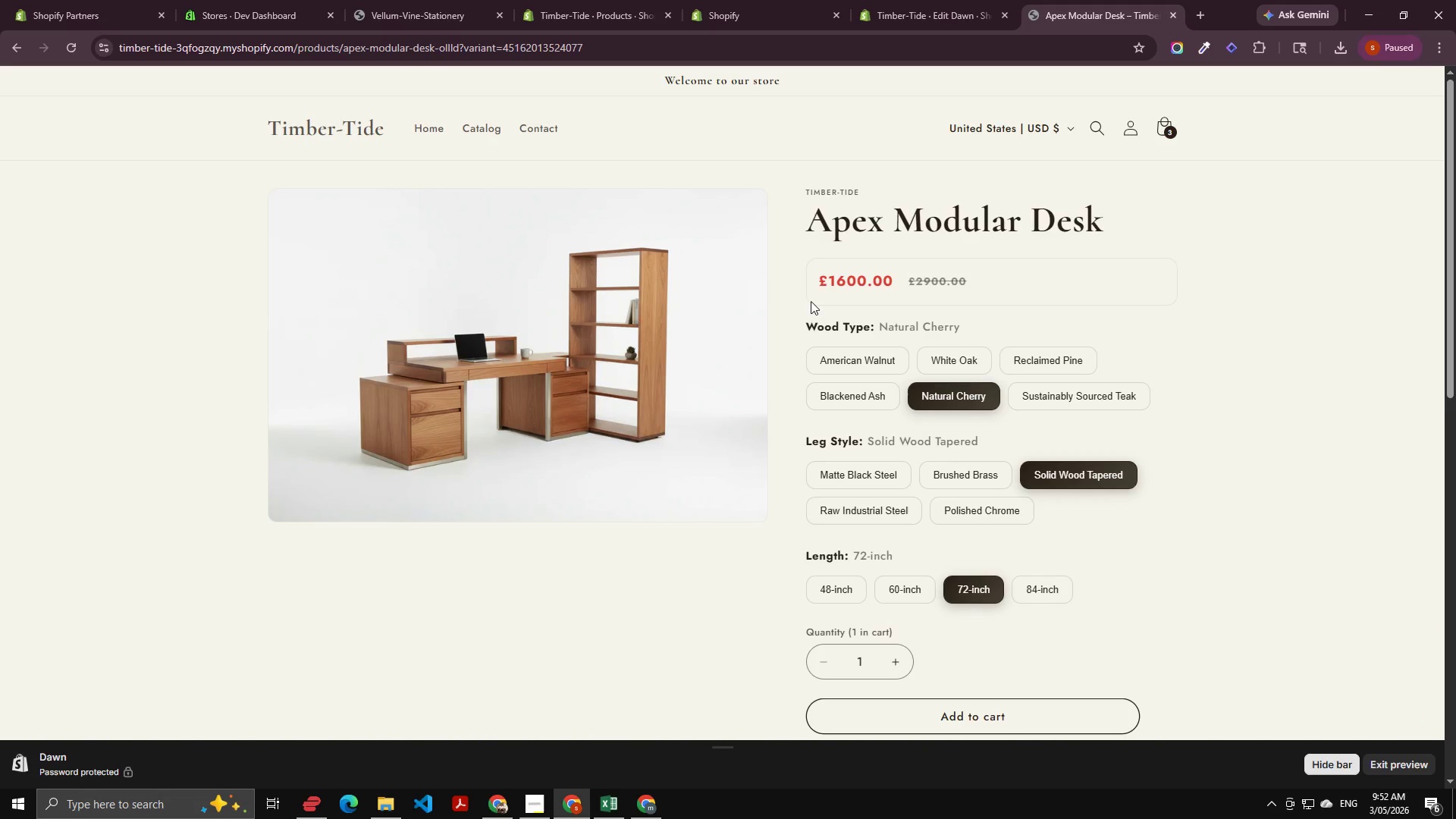 
scroll: coordinate [876, 494], scroll_direction: down, amount: 2.0
 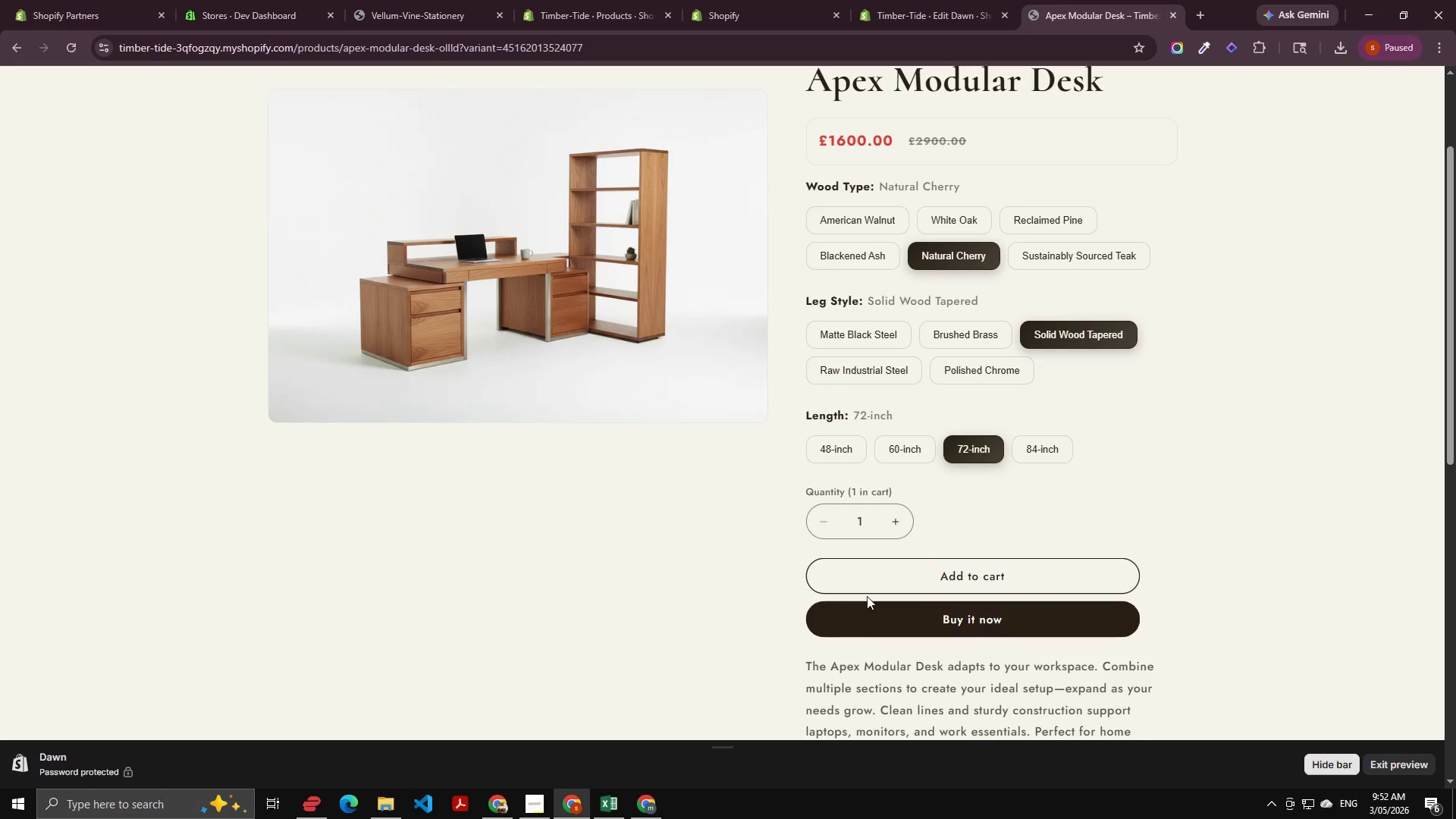 
scroll: coordinate [831, 571], scroll_direction: up, amount: 5.0
 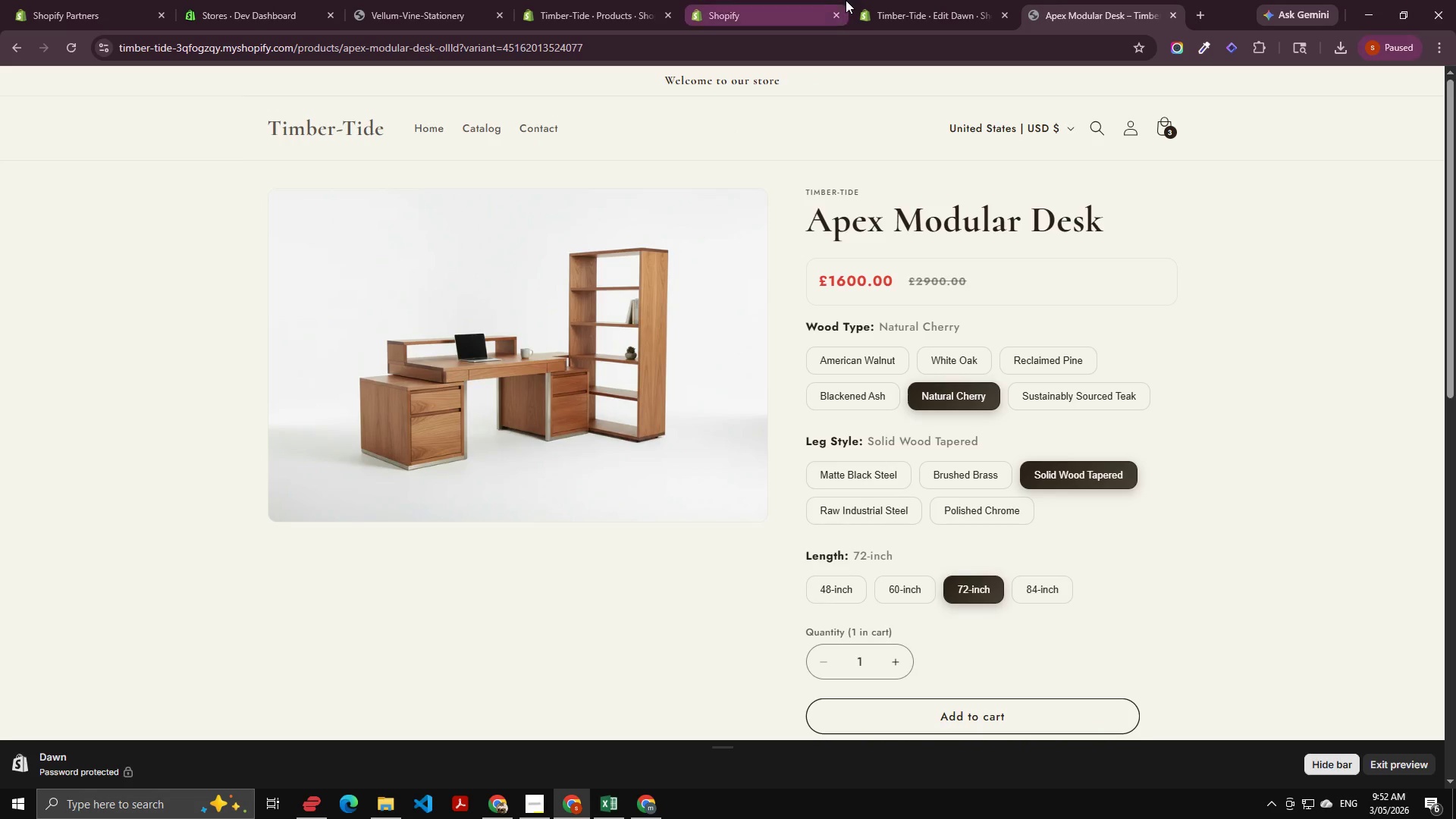 
left_click([944, 0])
 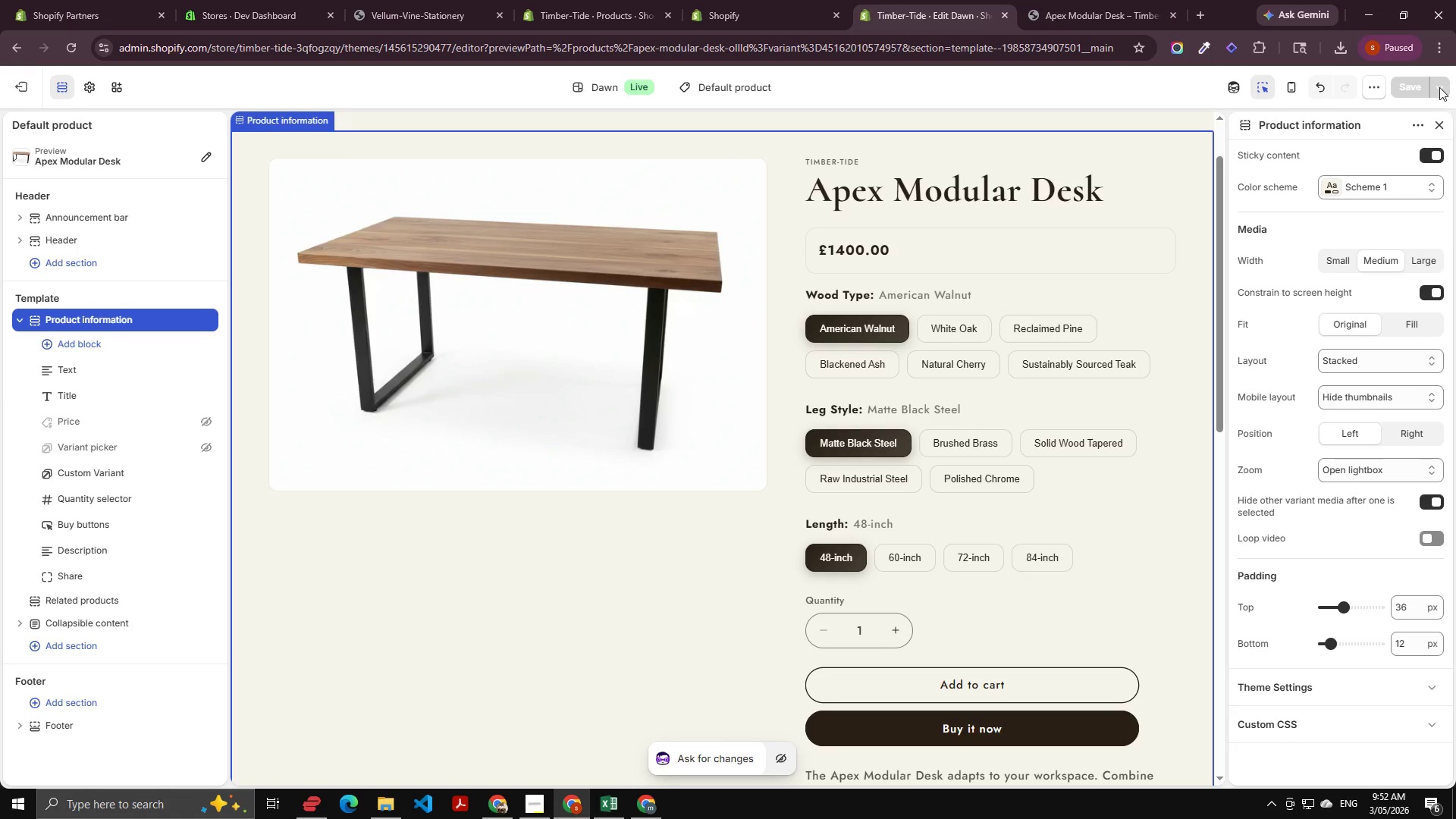 
left_click([1042, 0])
 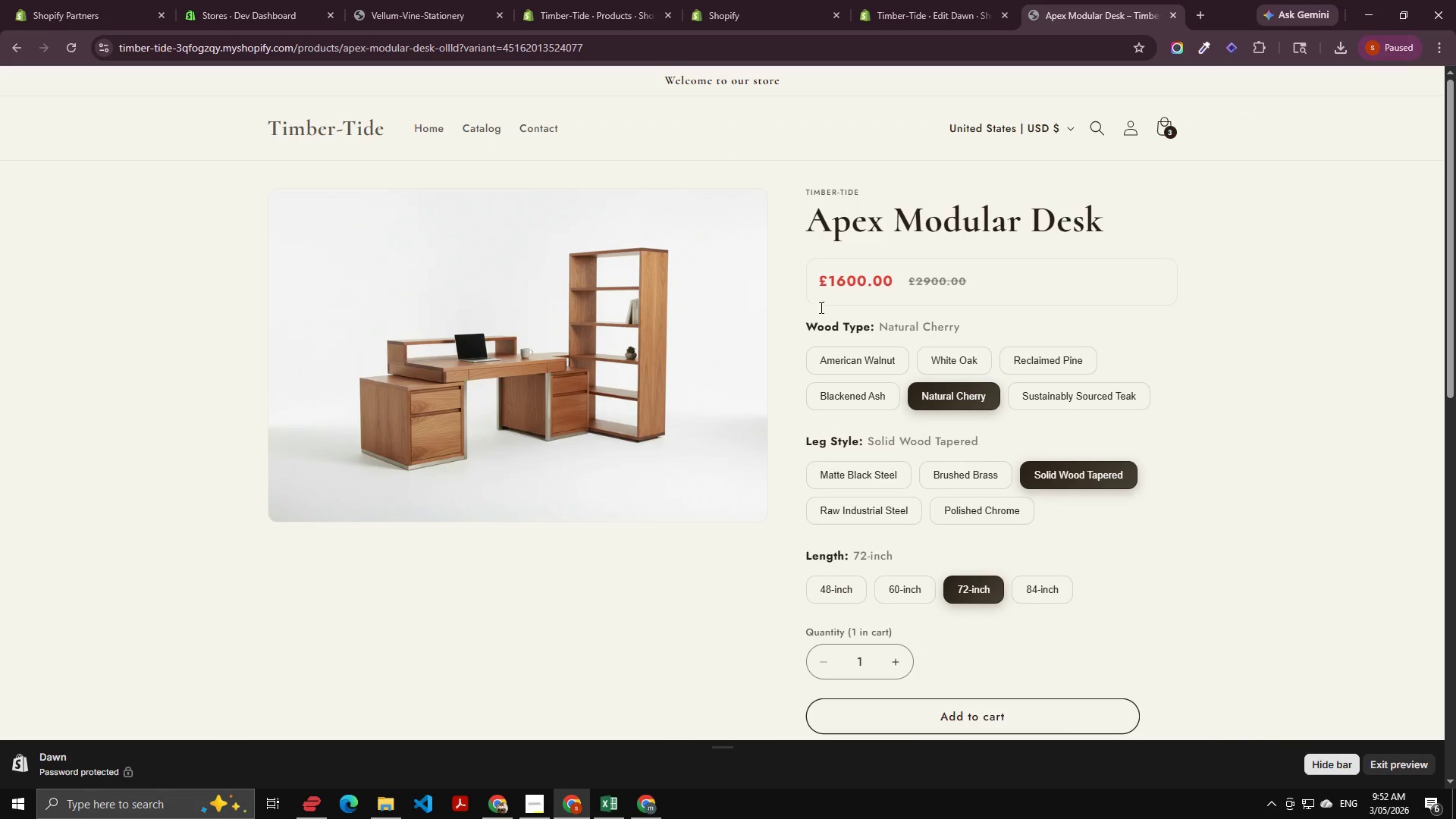 
scroll: coordinate [855, 370], scroll_direction: down, amount: 2.0
 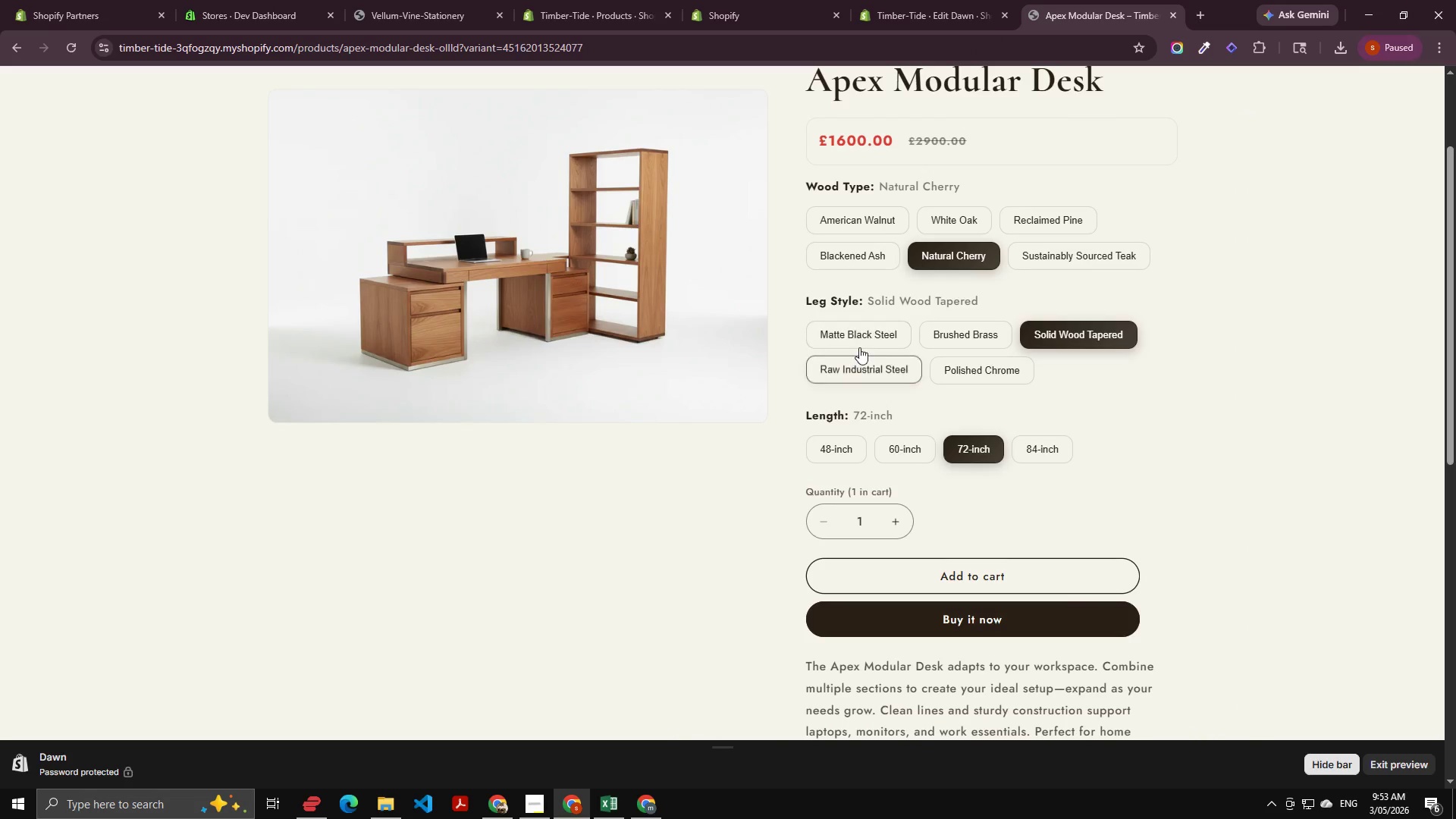 
scroll: coordinate [859, 347], scroll_direction: up, amount: 2.0
 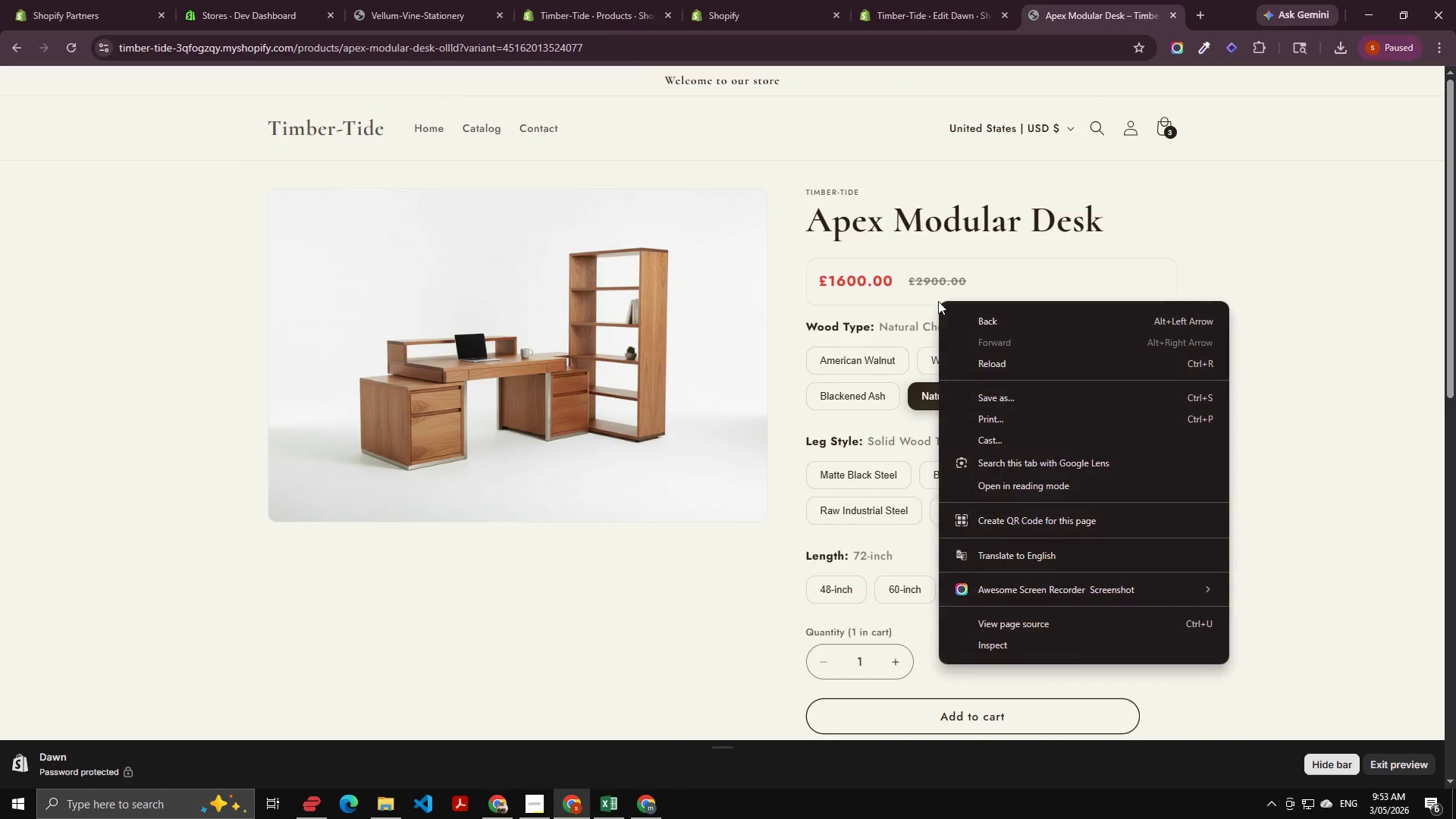 
left_click([983, 645])
 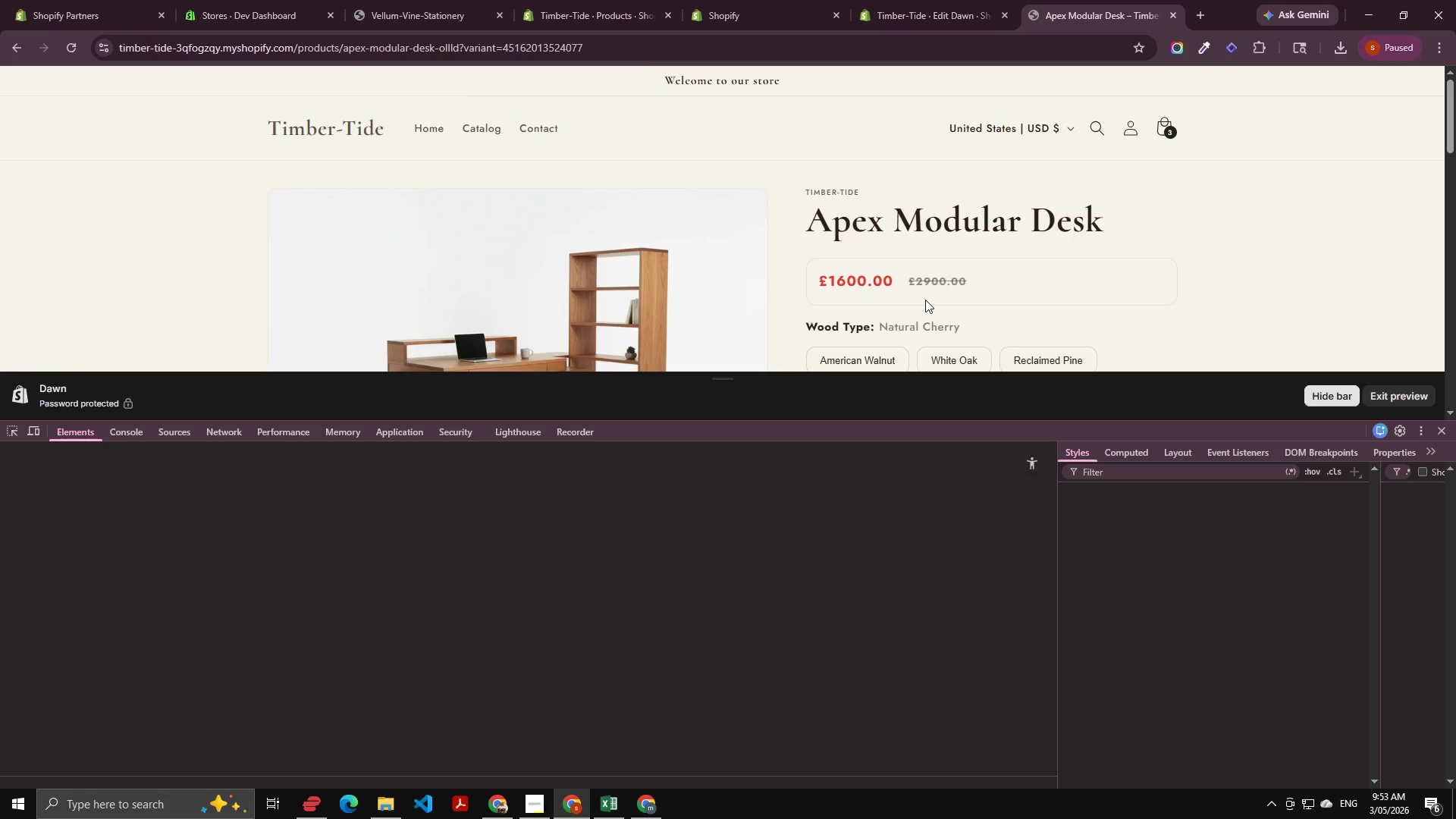 
left_click([900, 0])
 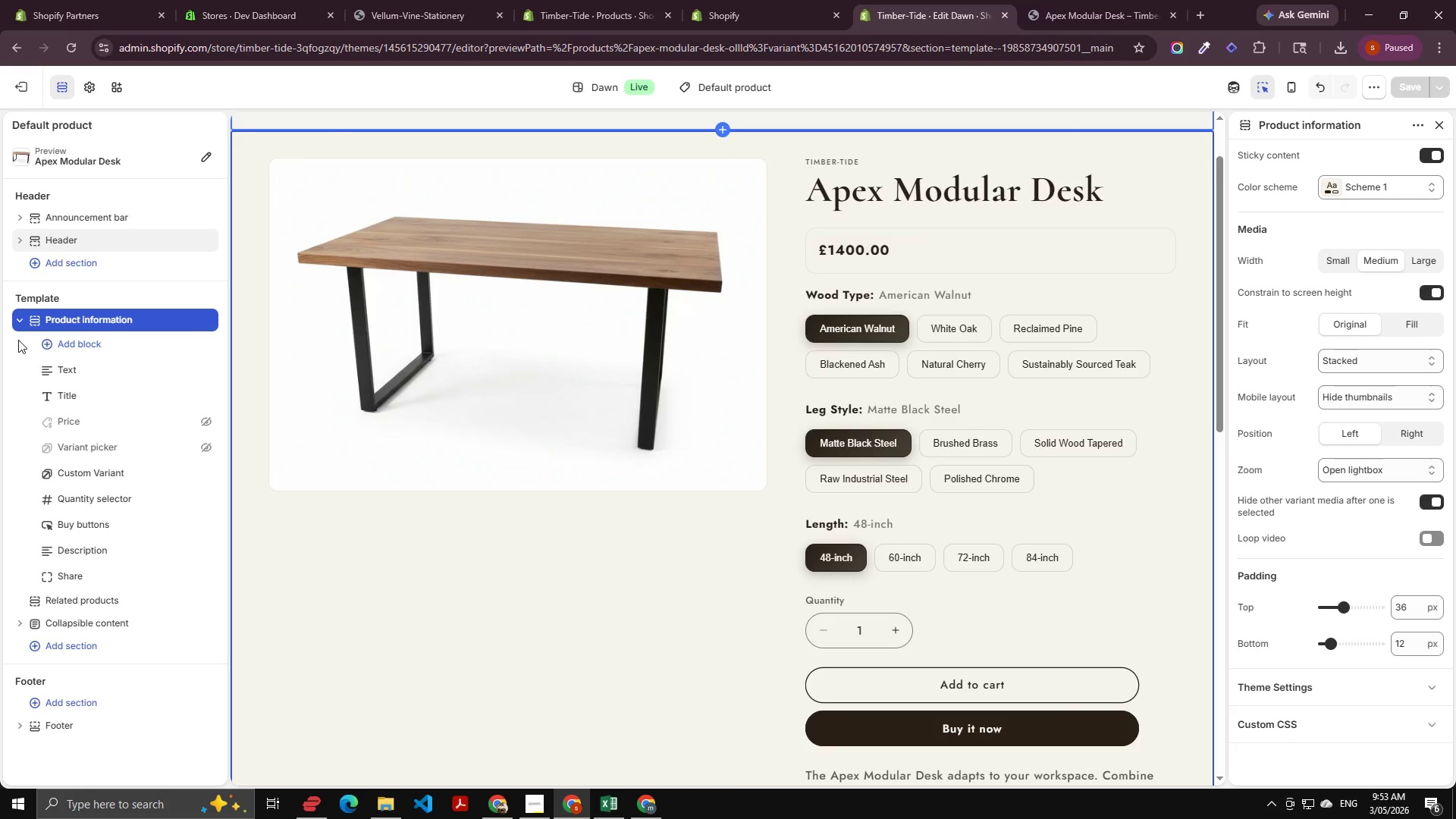 
wait(6.55)
 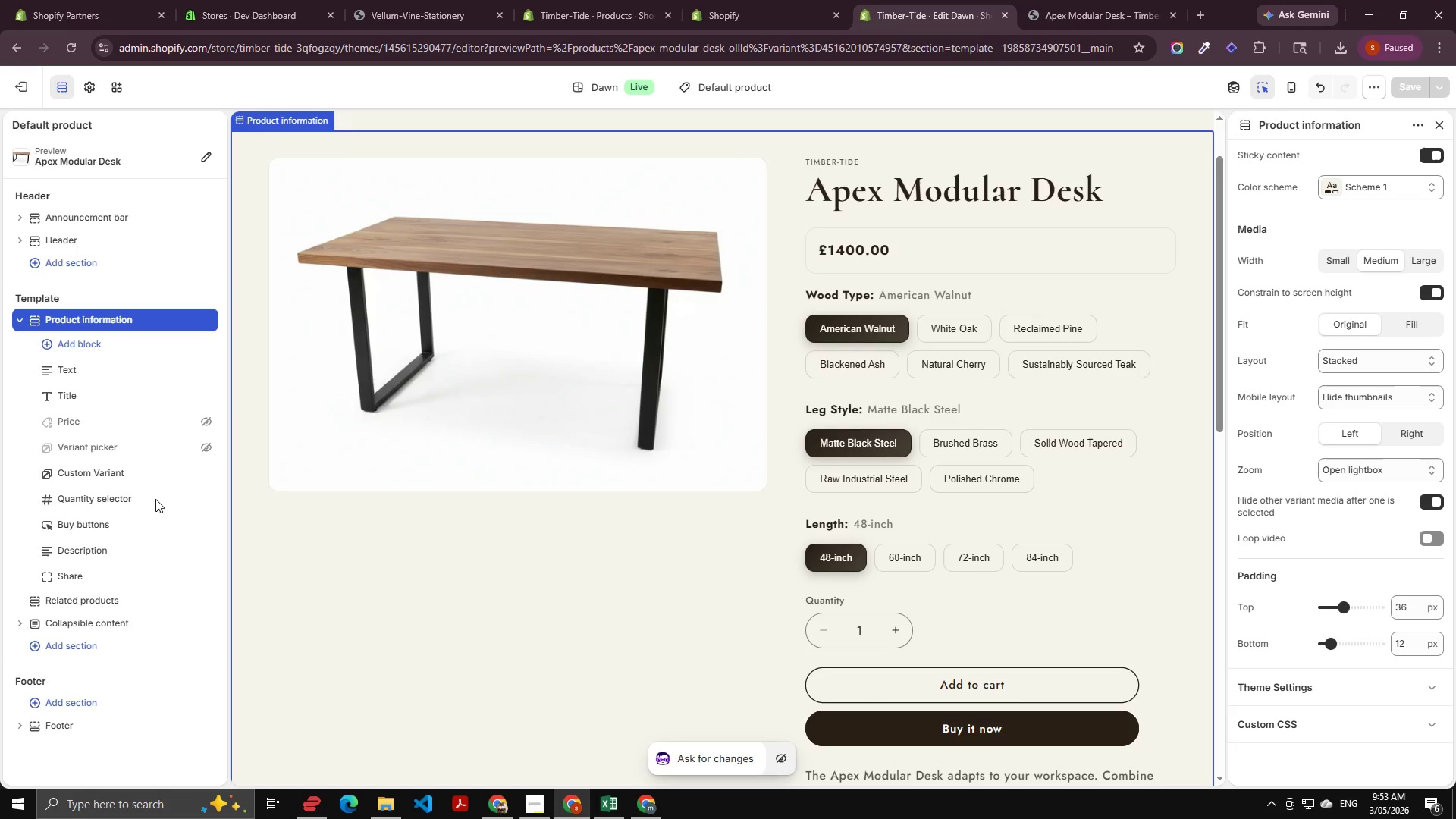 
scroll: coordinate [1353, 477], scroll_direction: down, amount: 2.0
 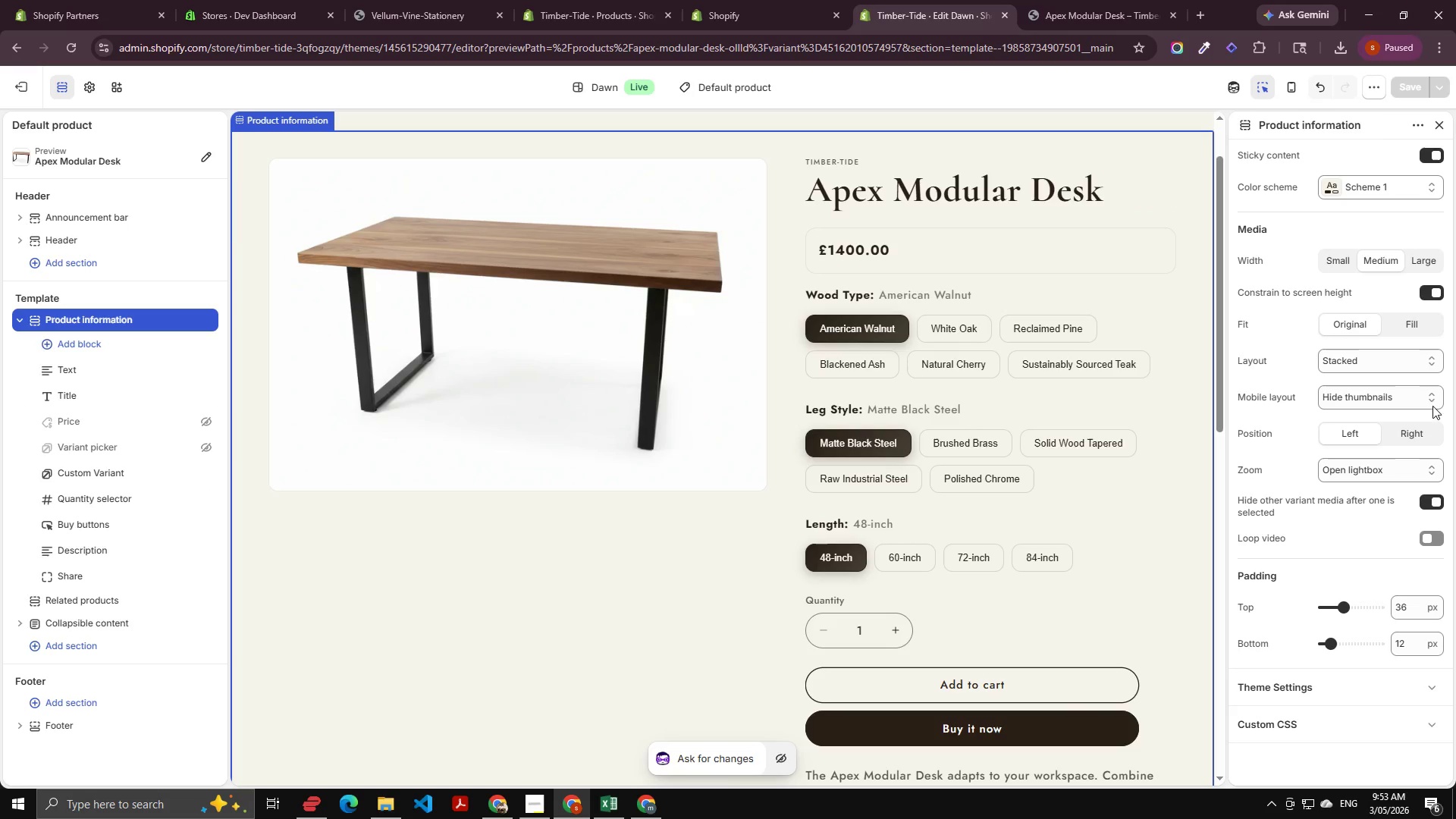 
left_click([1068, 22])
 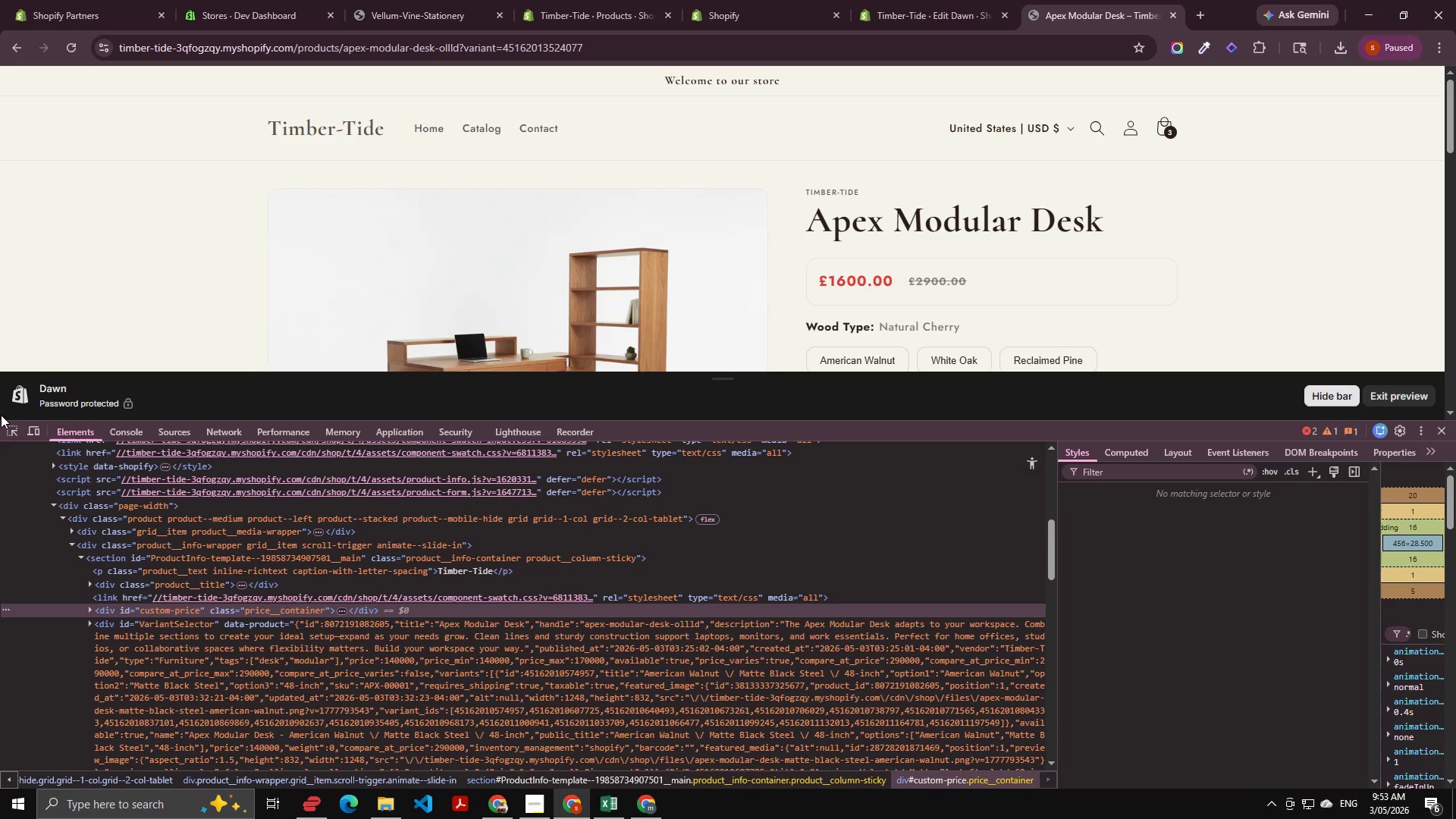 
left_click([10, 425])
 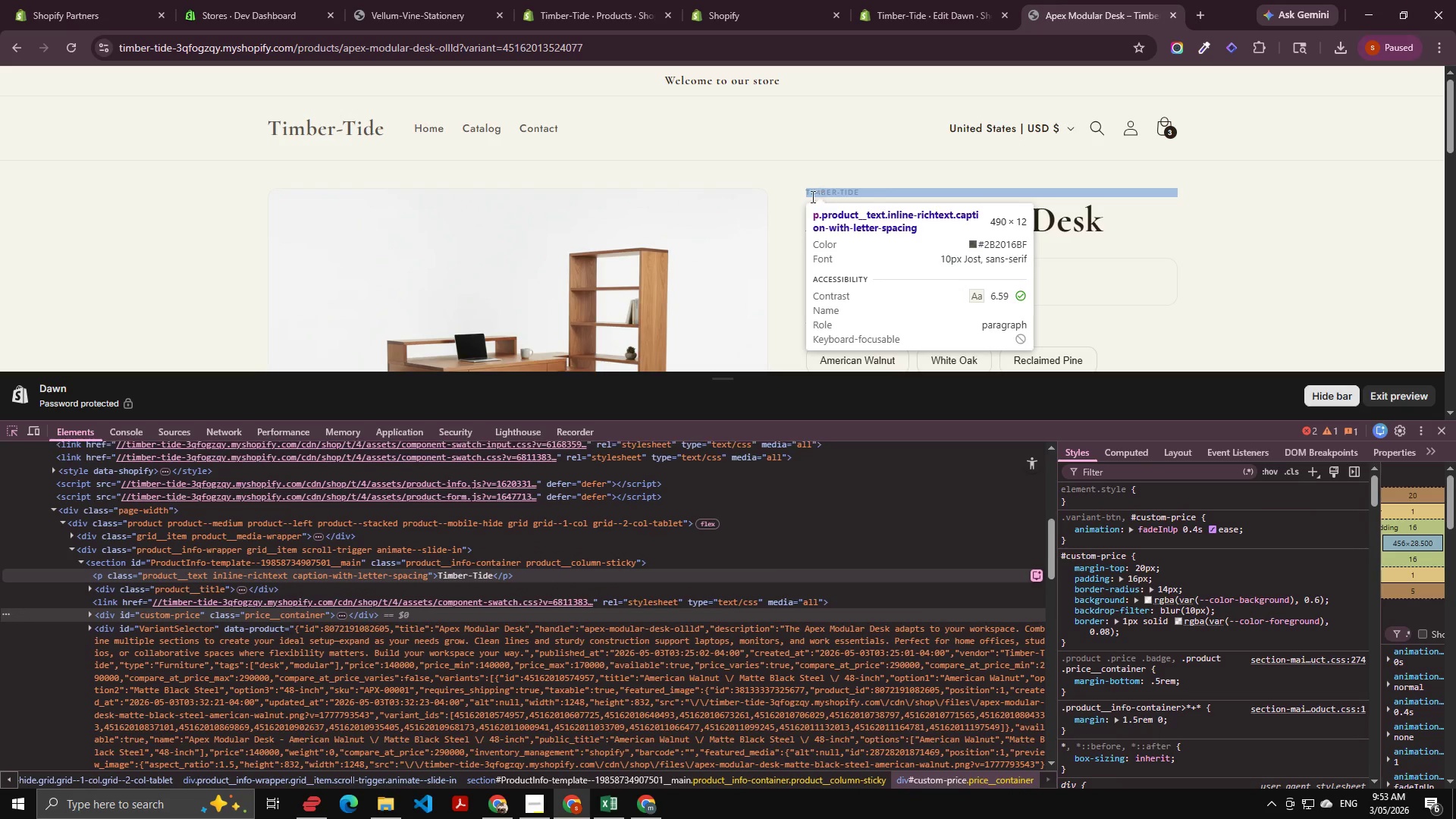 
left_click([797, 196])
 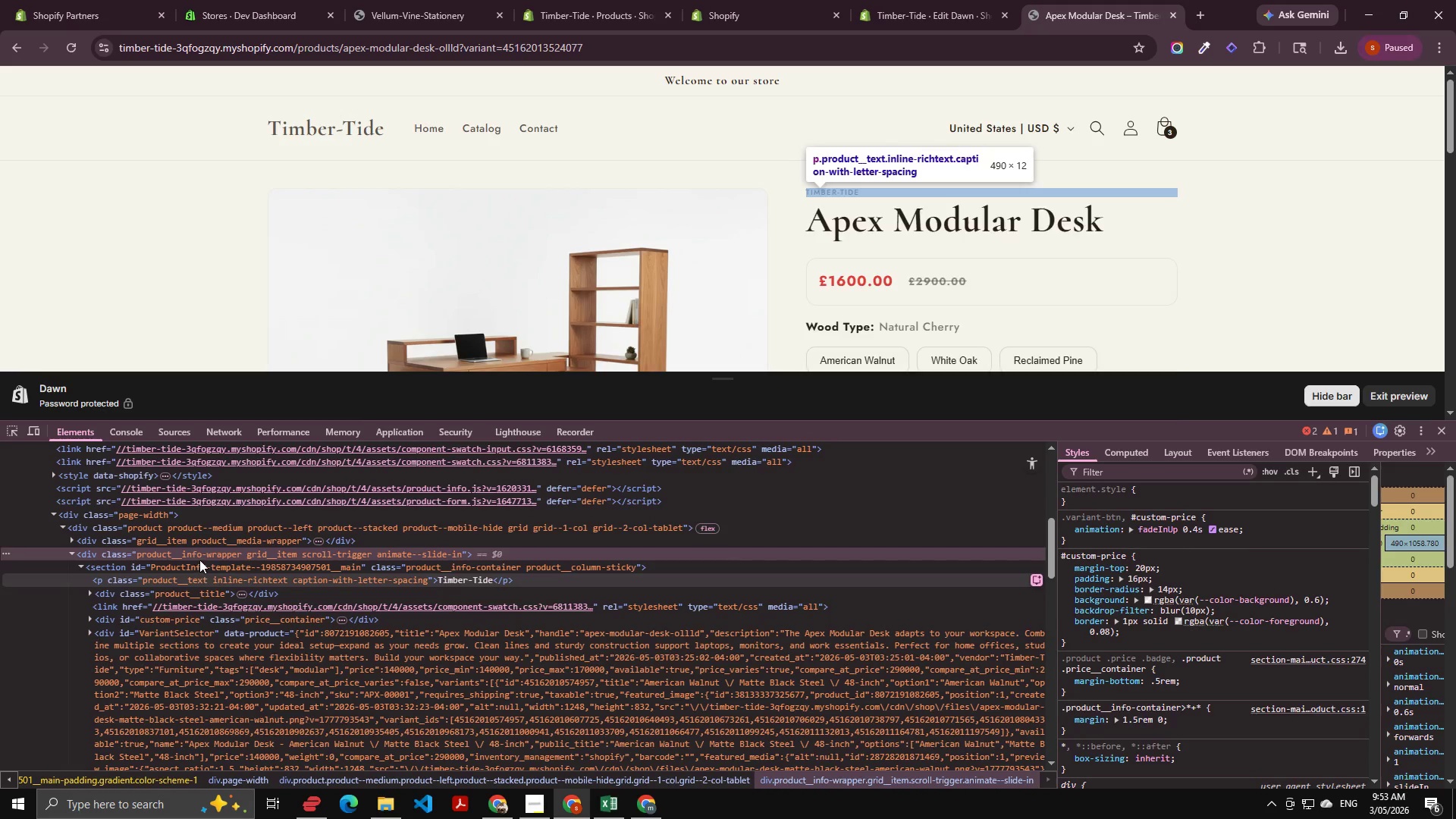 
left_click([215, 551])
 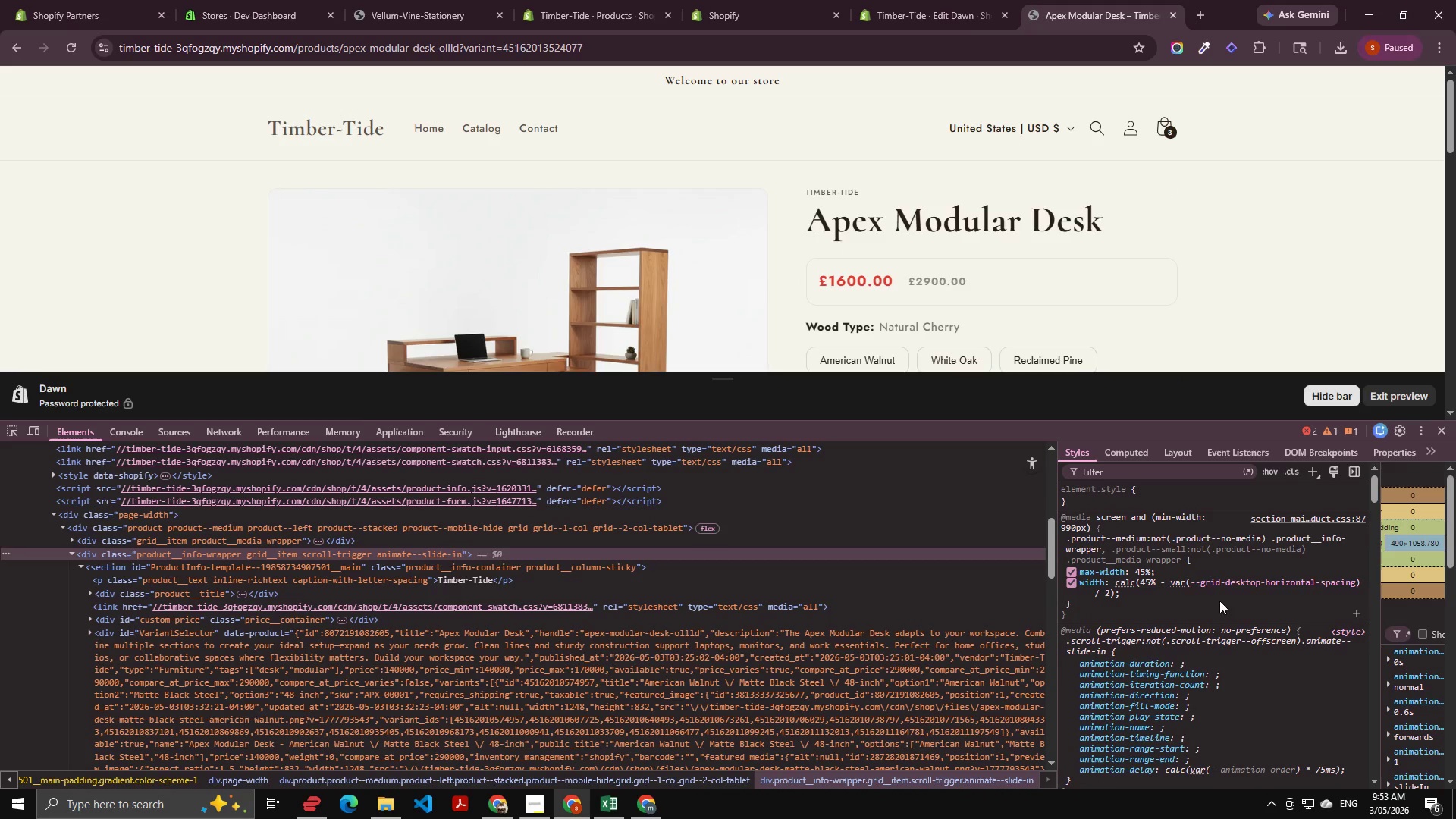 
scroll: coordinate [1252, 574], scroll_direction: up, amount: 3.0
 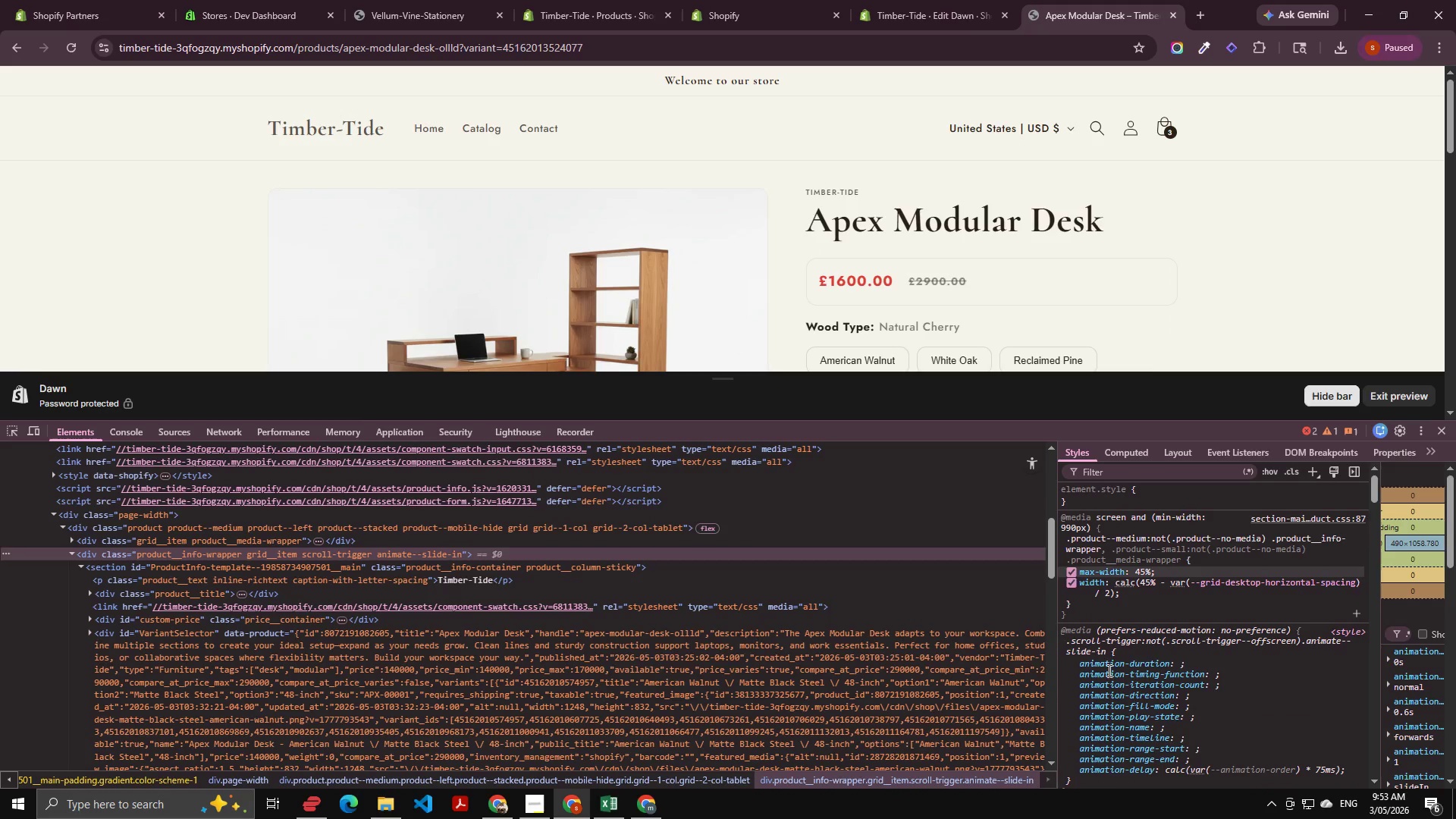 
left_click([479, 566])
 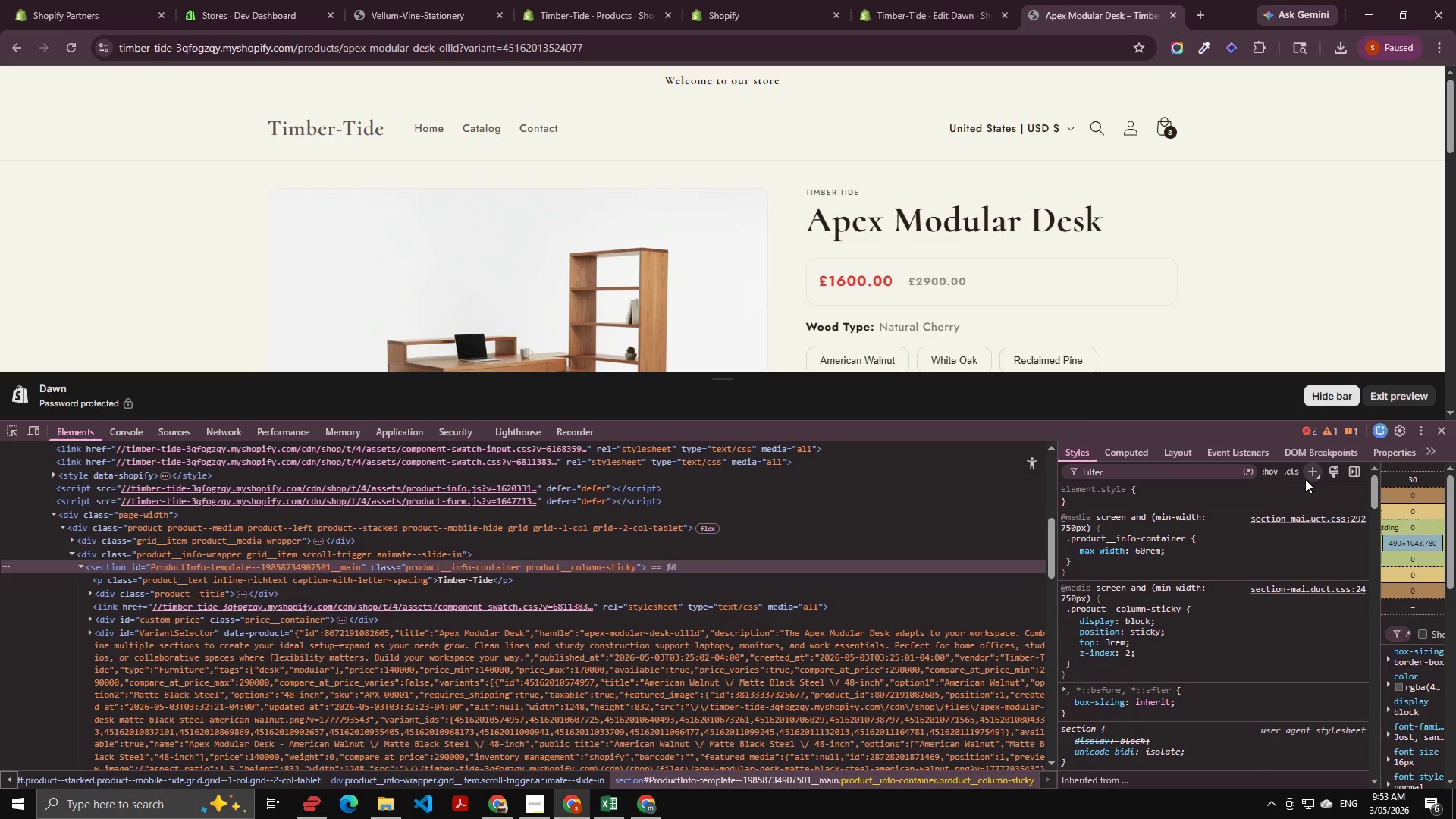 
left_click([1310, 467])
 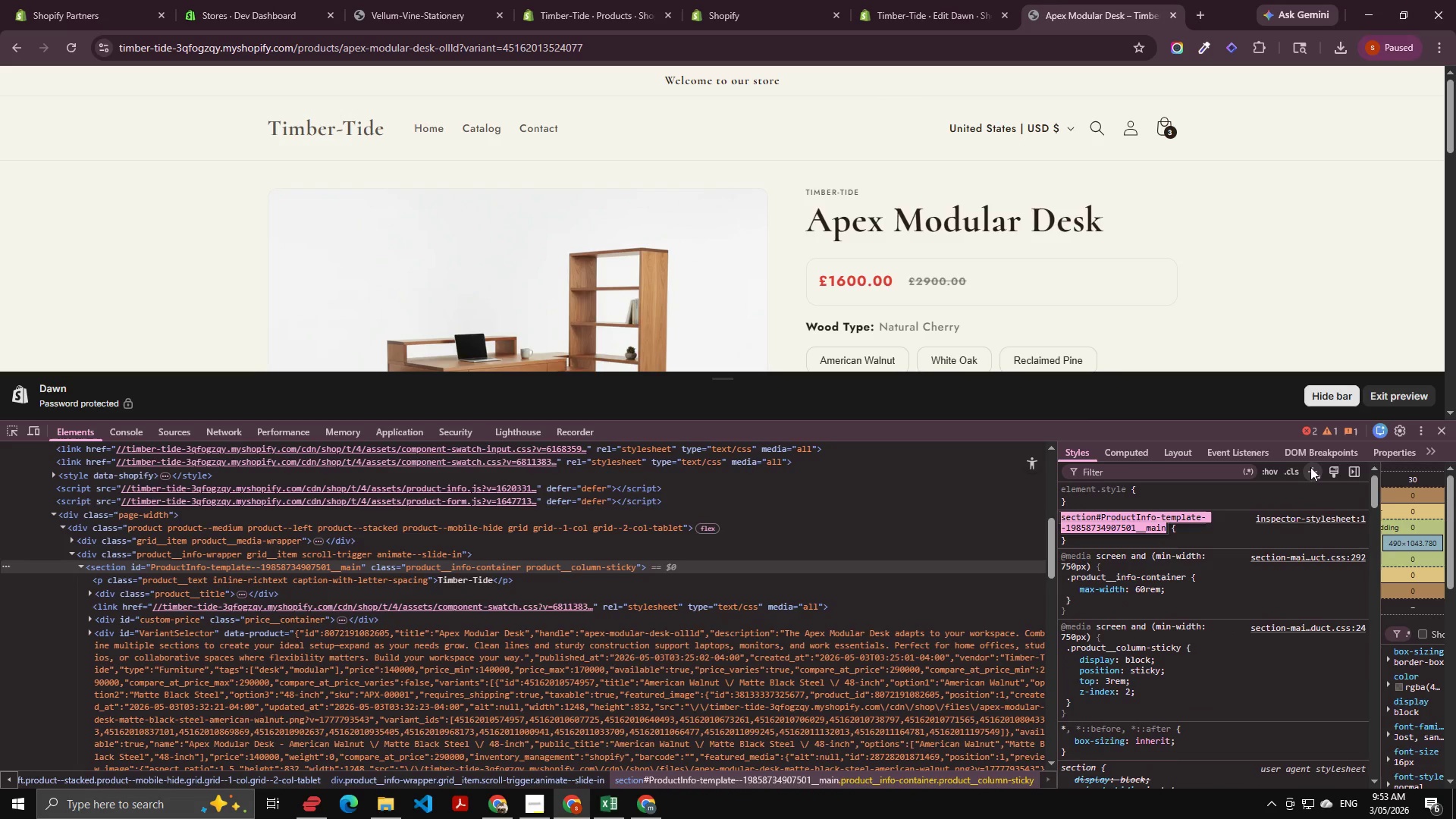 
hold_key(key=ControlLeft, duration=0.45)
 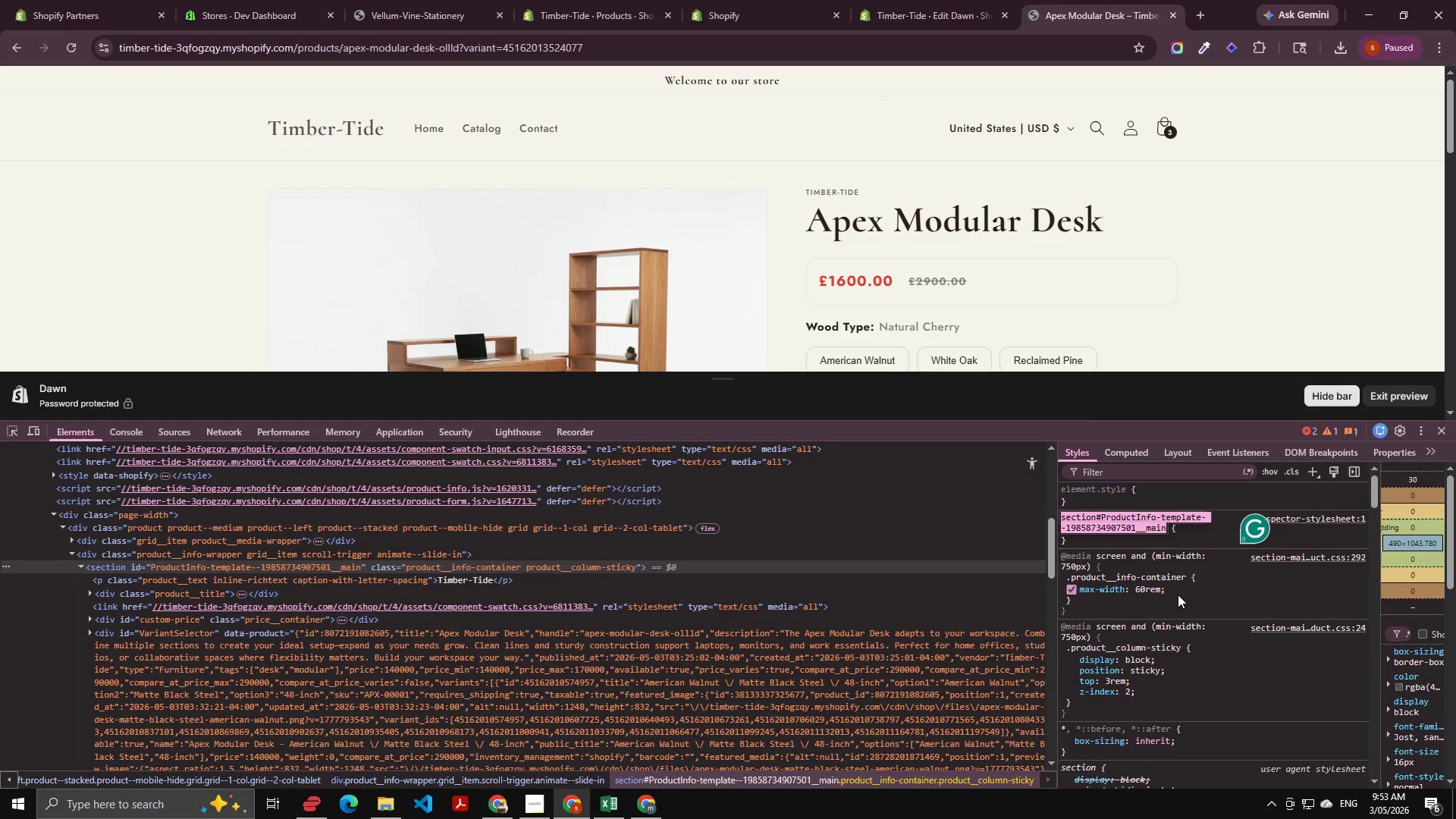 
left_click([1164, 579])
 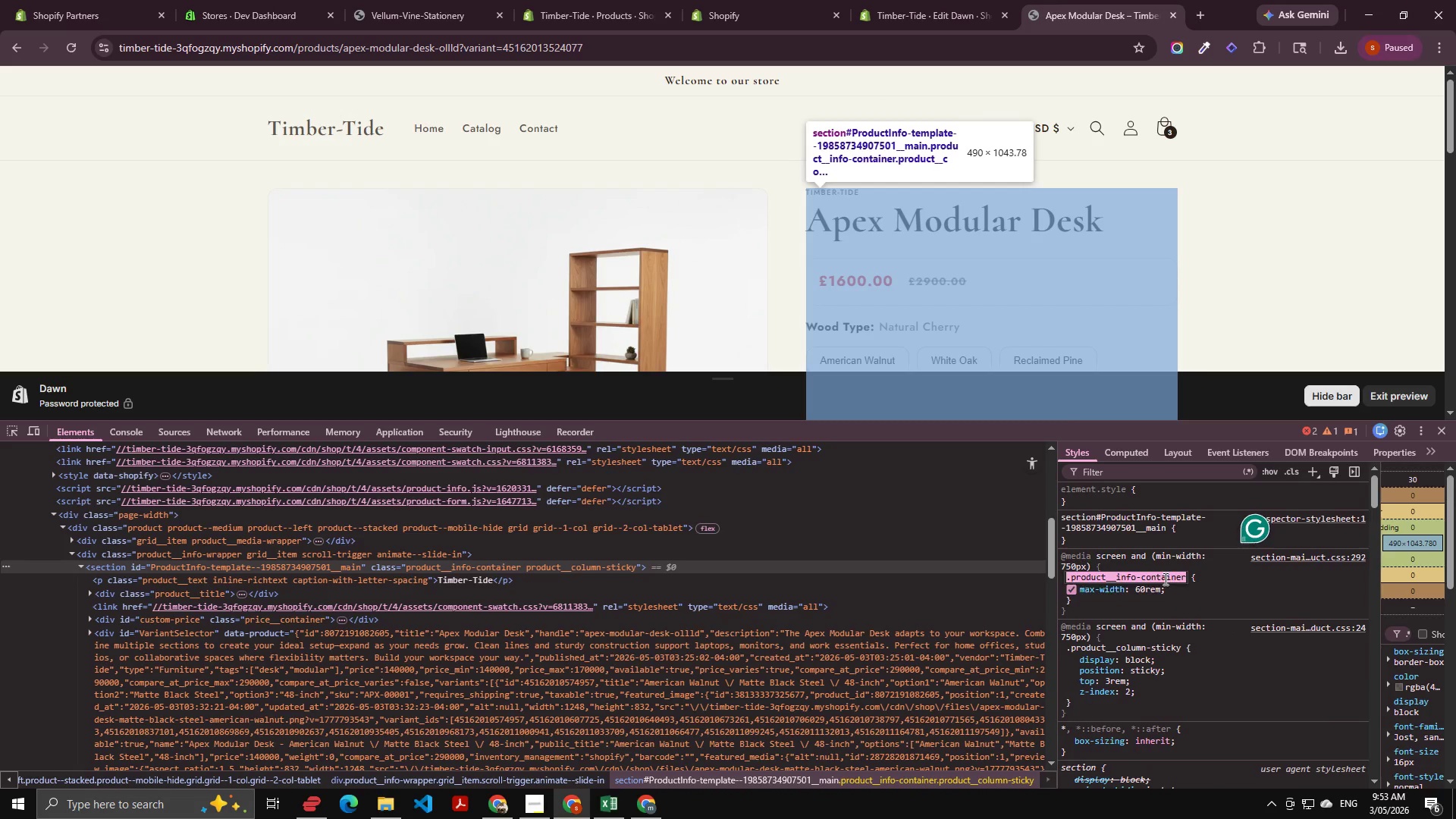 
key(Control+A)
 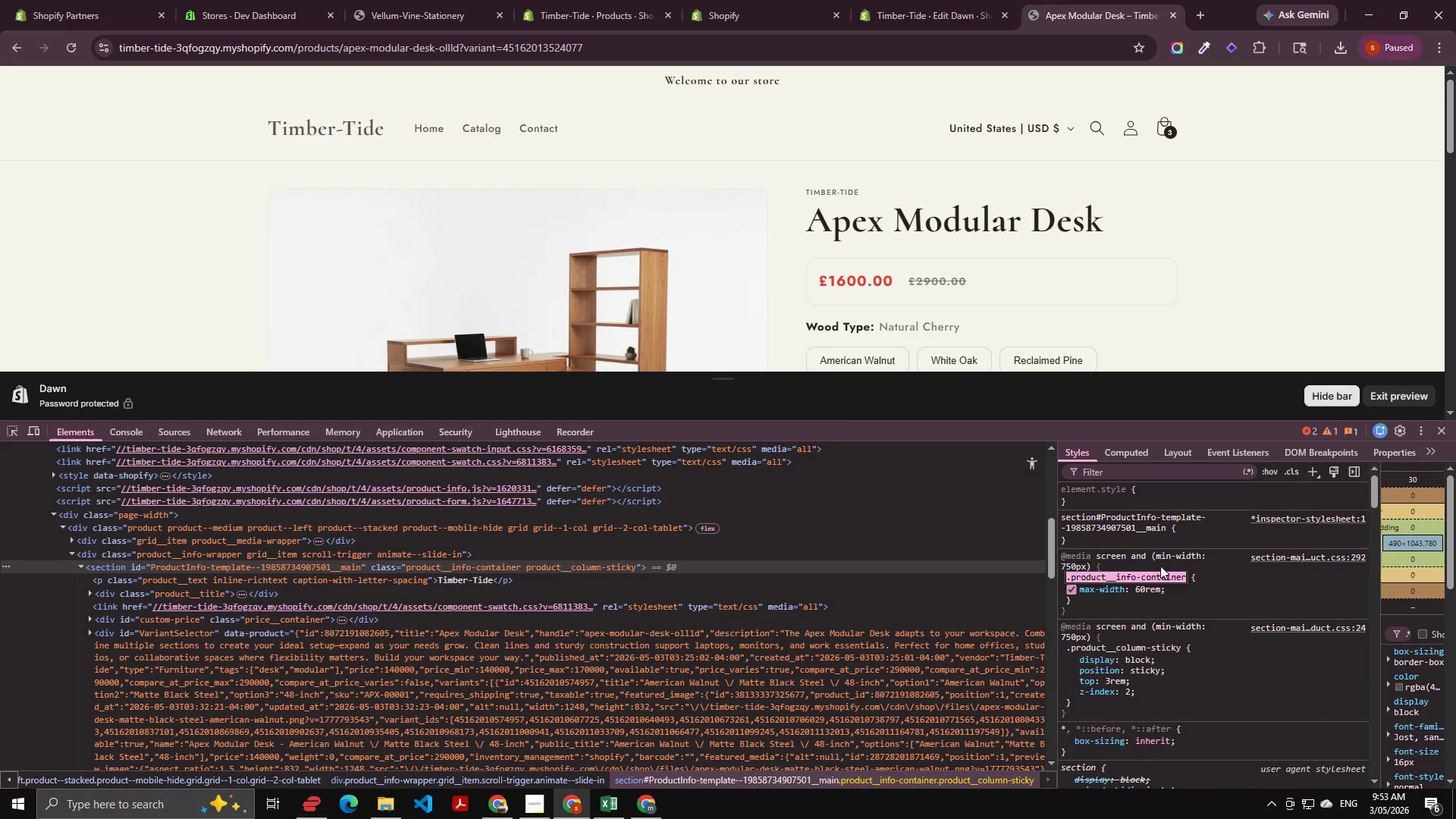 
key(Control+C)
 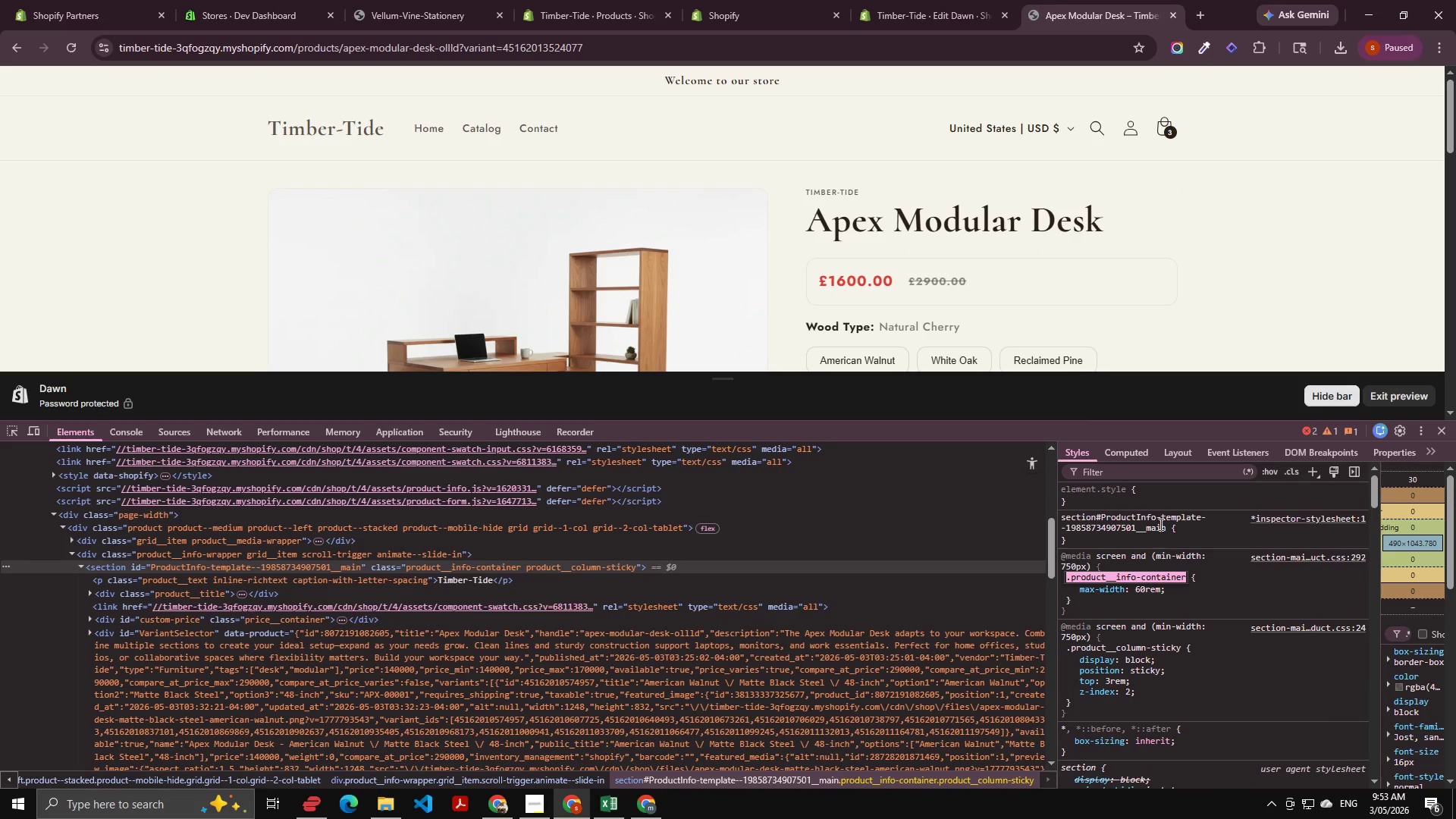 
left_click([1158, 522])
 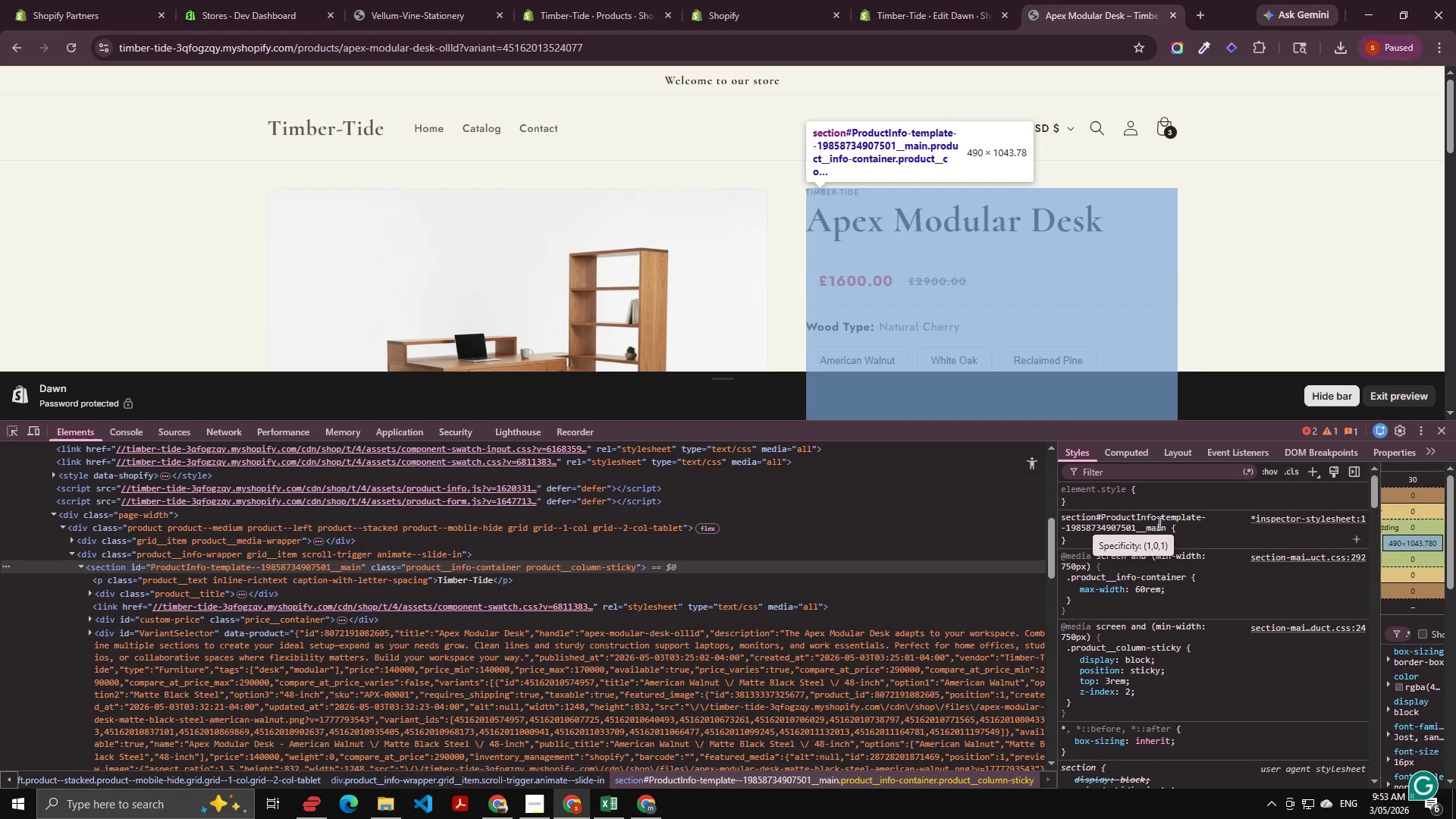 
key(Control+V)
 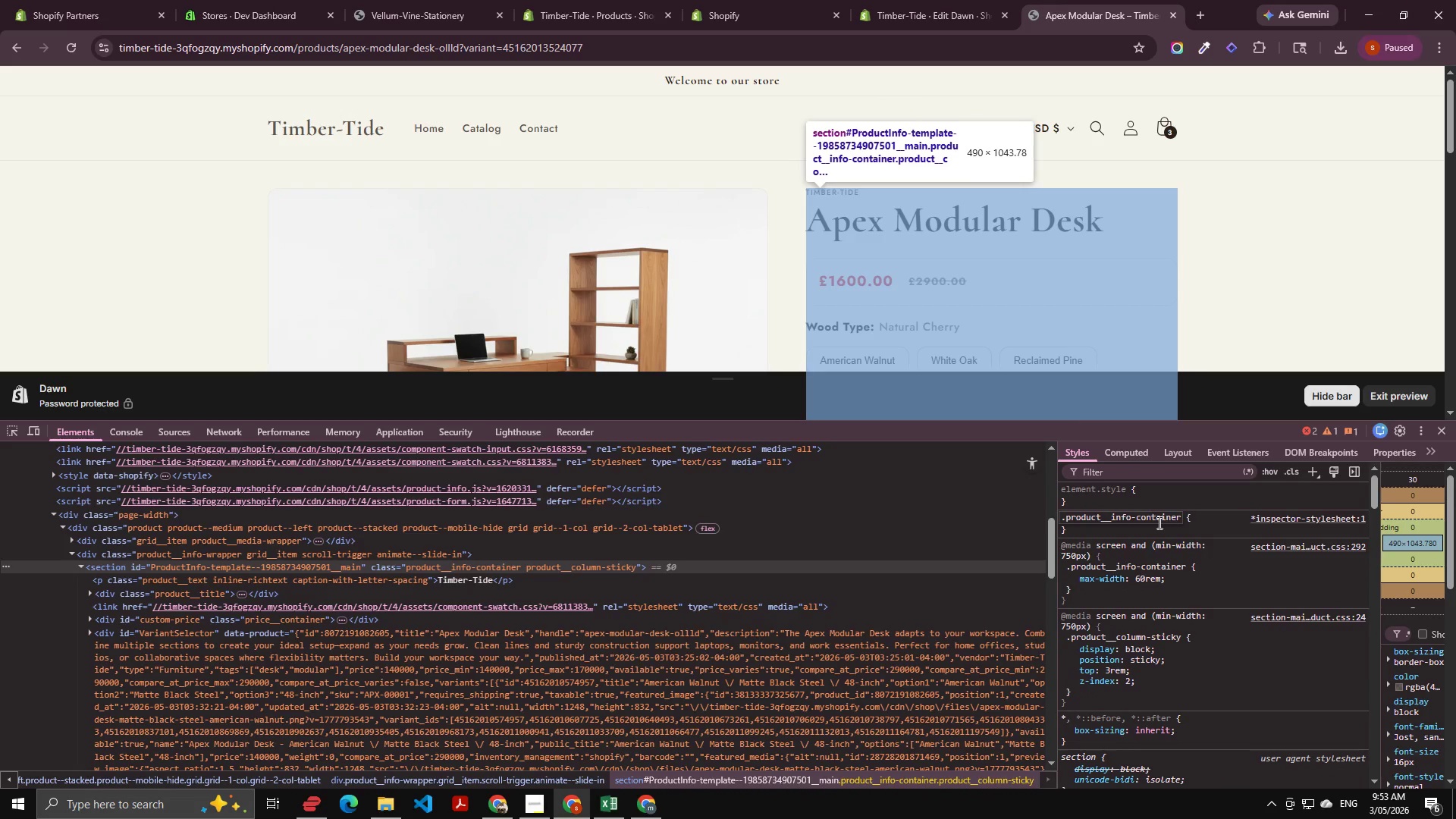 
key(Tab)
type(pa)
key(Tab)
type(20px )
key(Tab)
type(bac)
 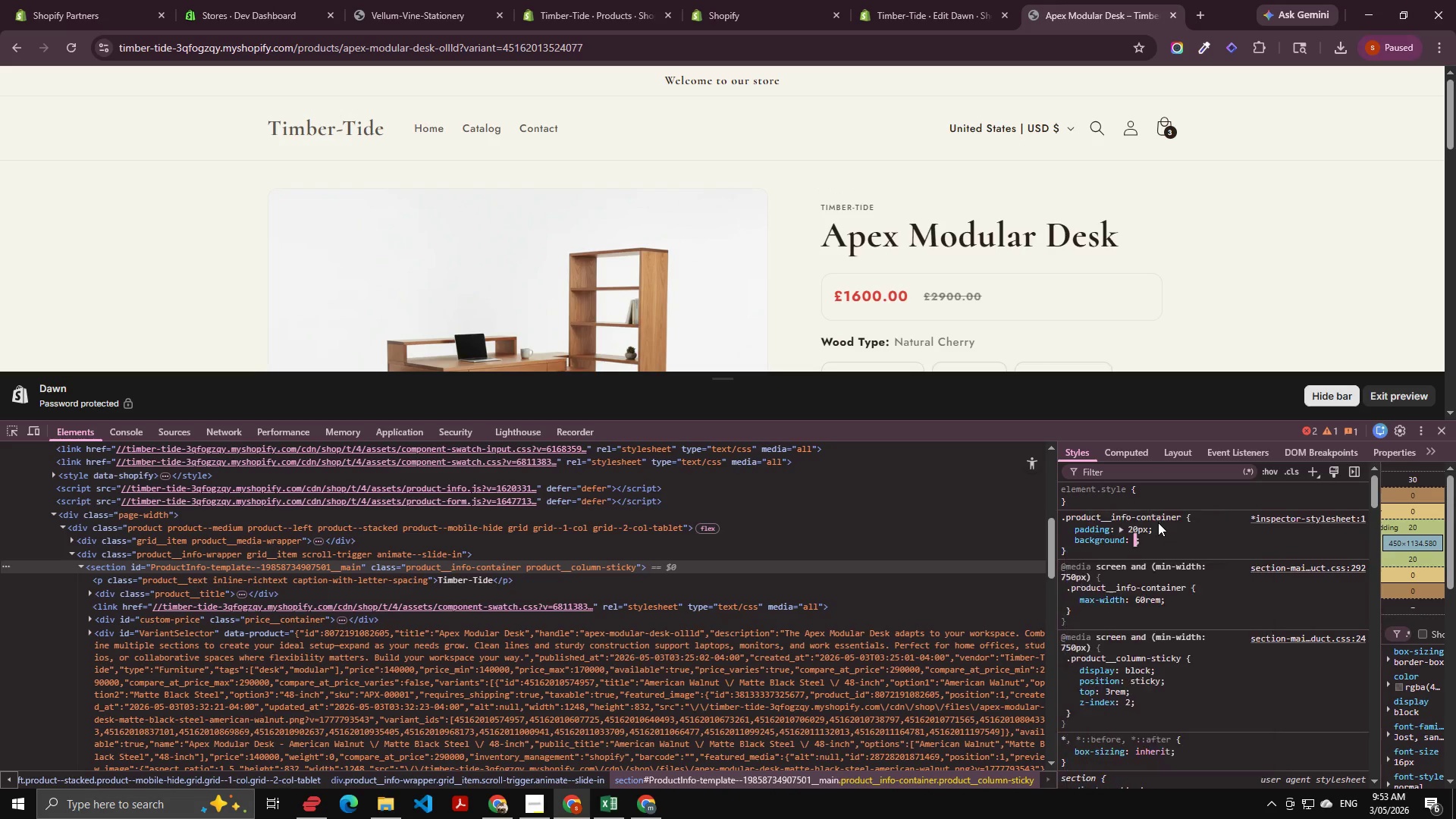 
key(Enter)
 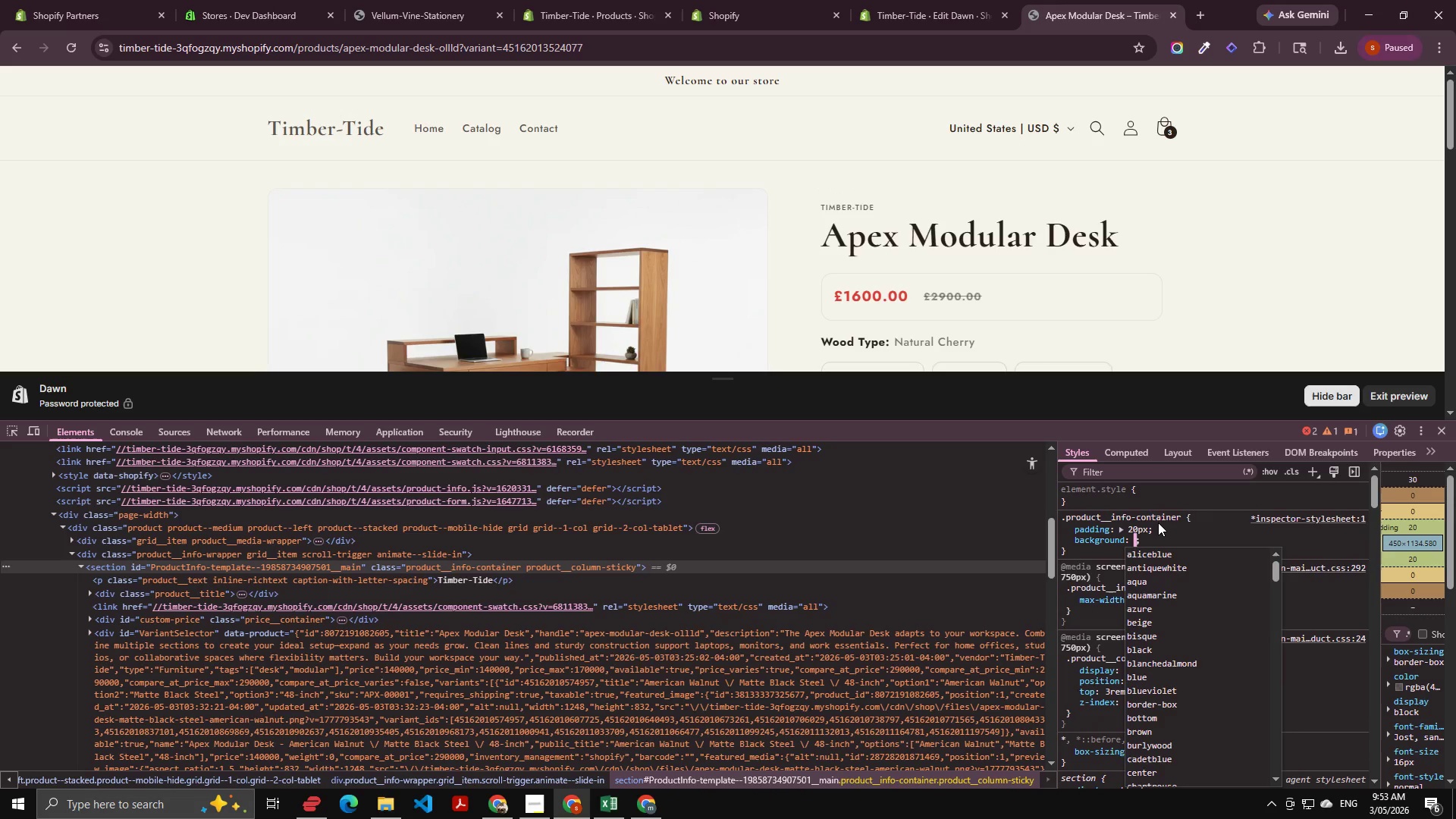 
type(#fff)
key(Tab)
type(bpr)
 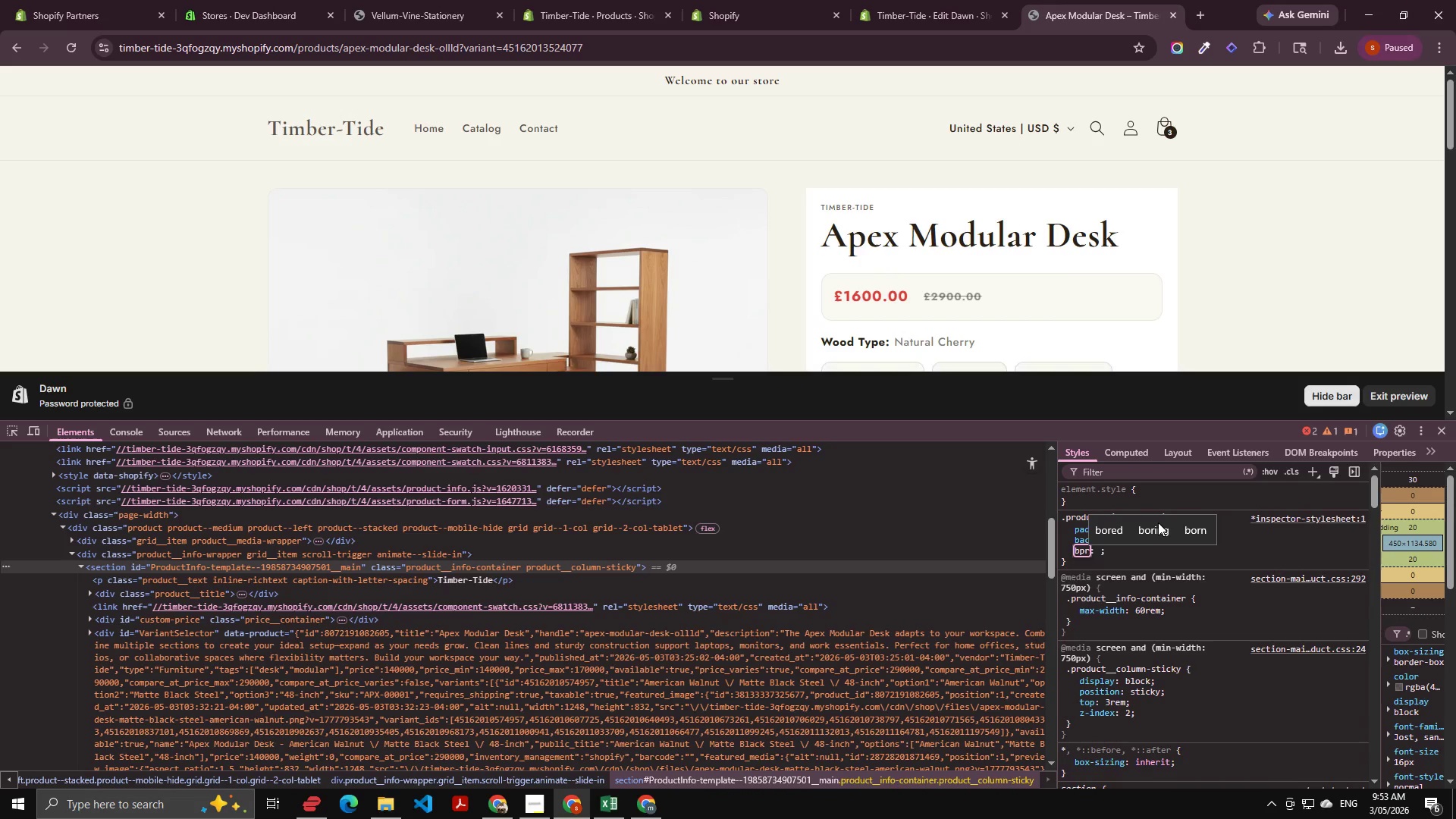 
key(ArrowRight)
 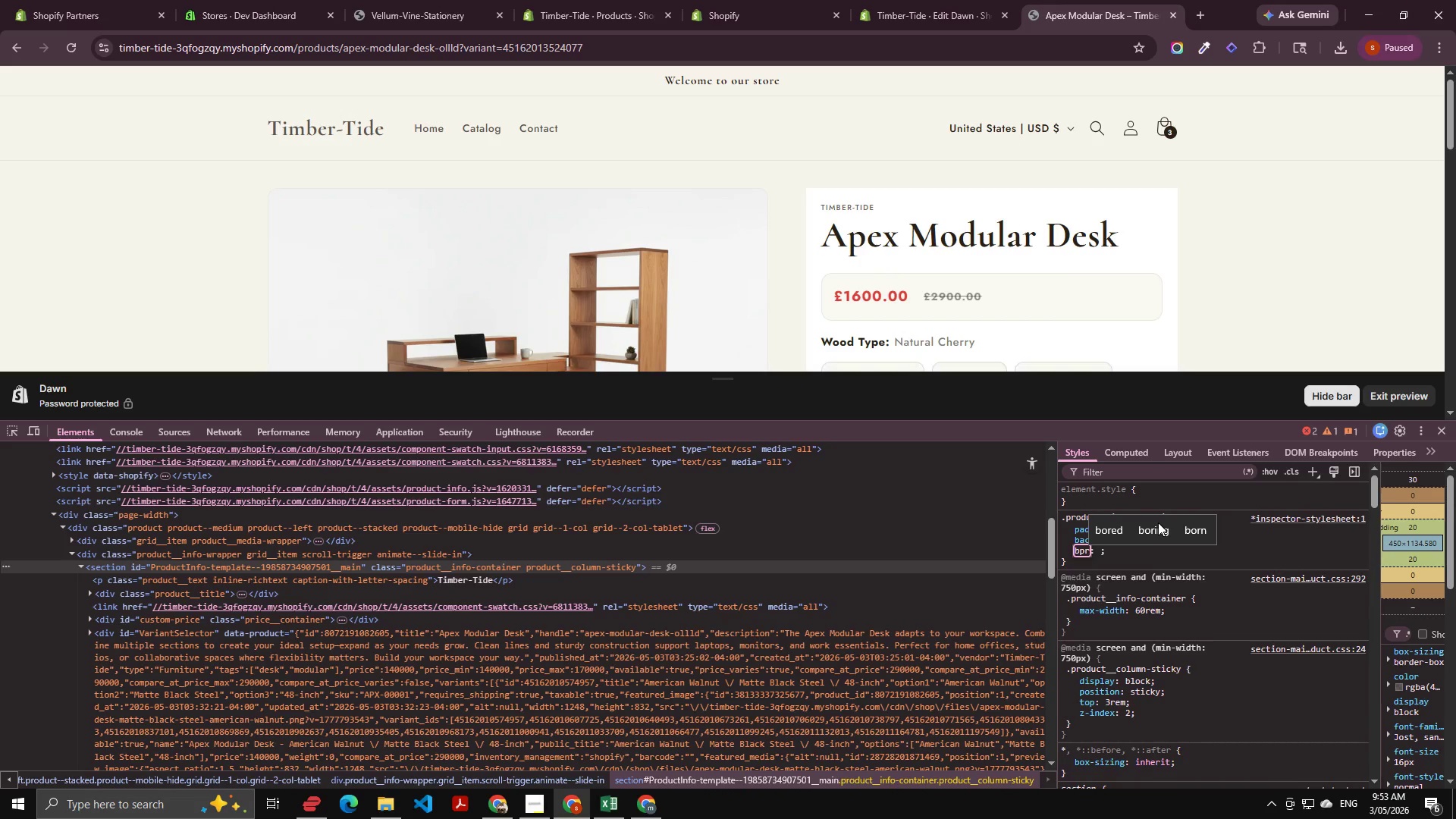 
key(Backspace)
 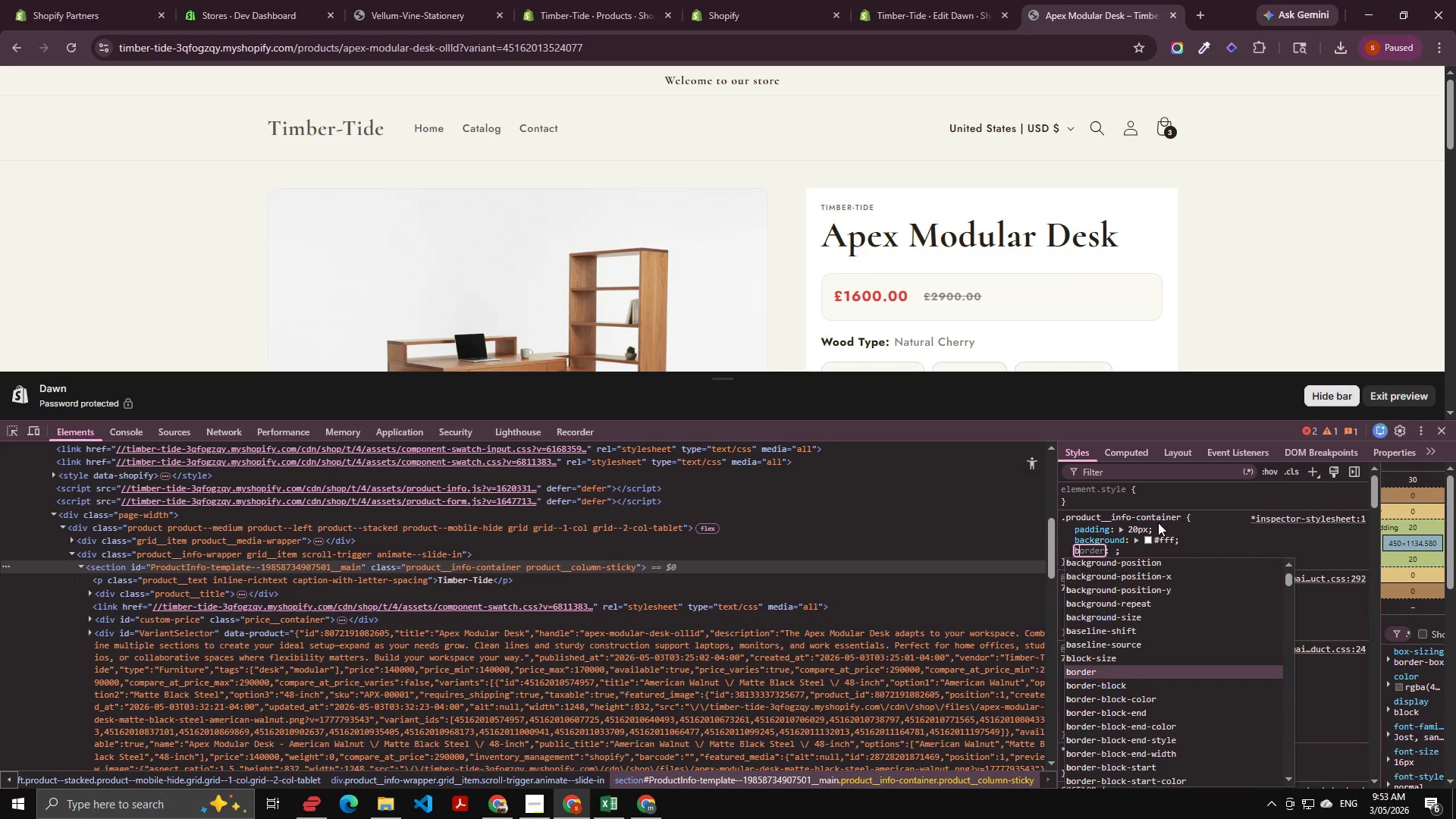 
key(Backspace)
 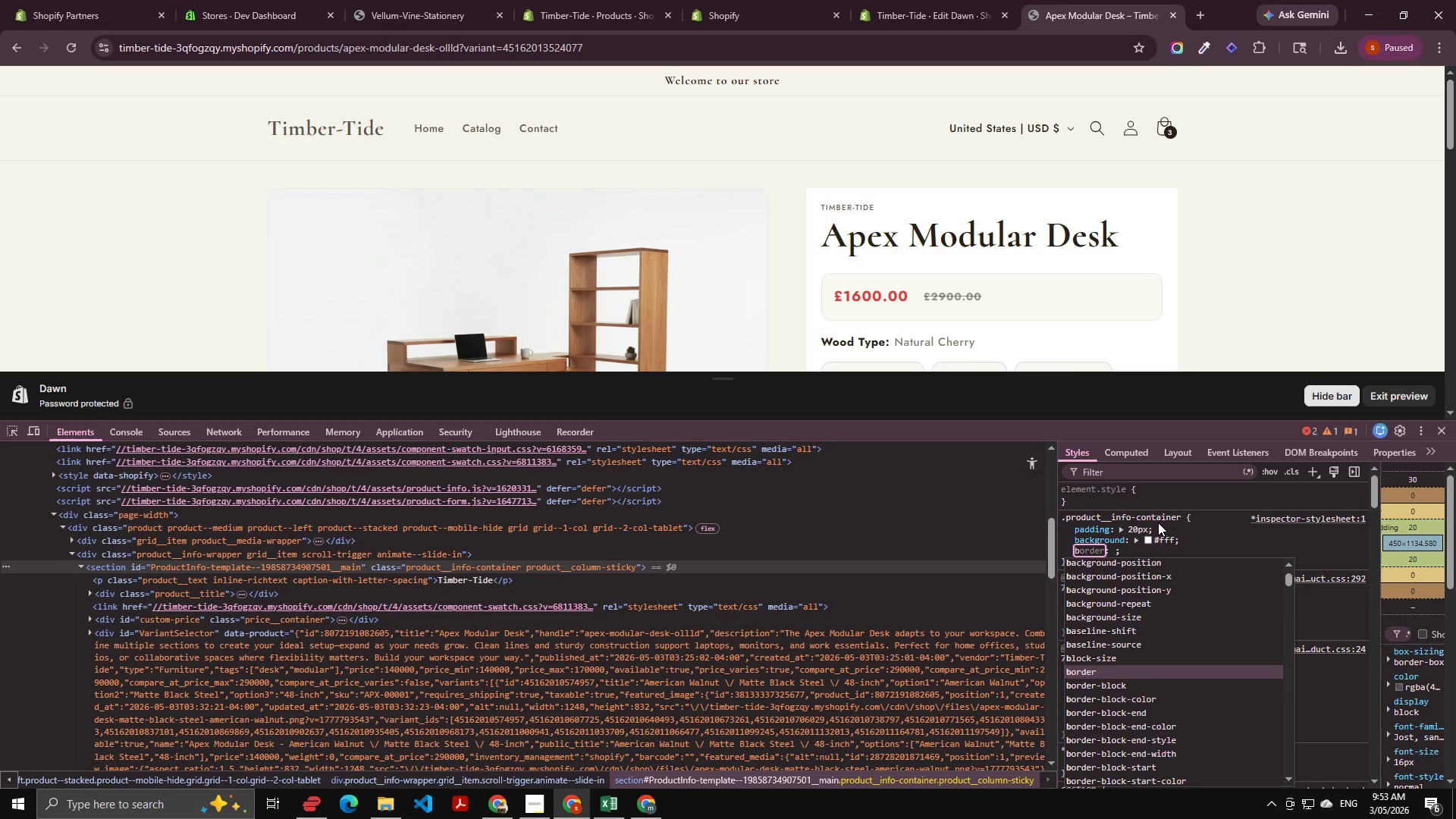 
key(ArrowRight)
 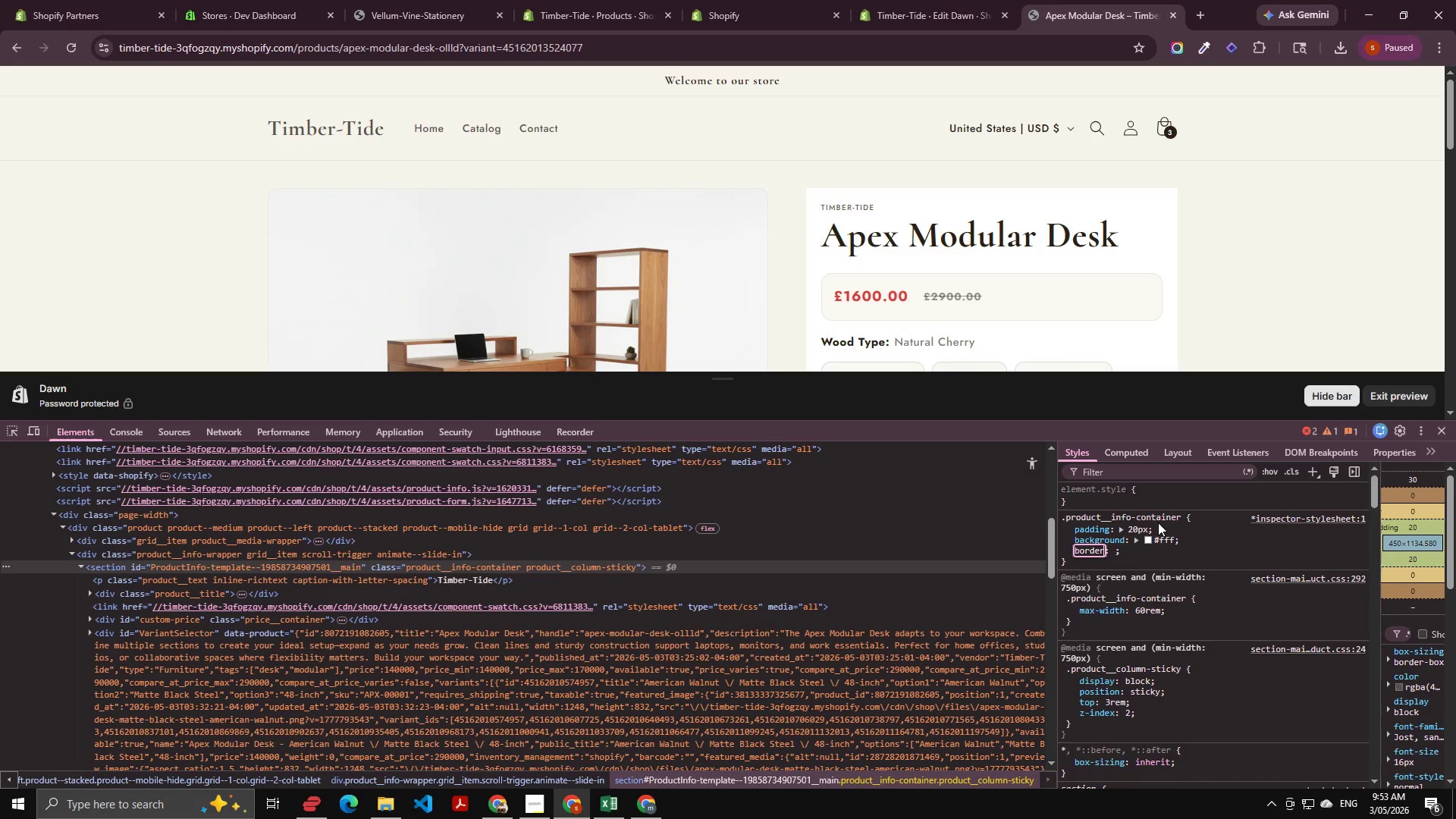 
type(-r)
key(Tab)
type(20px)
key(Tab)
 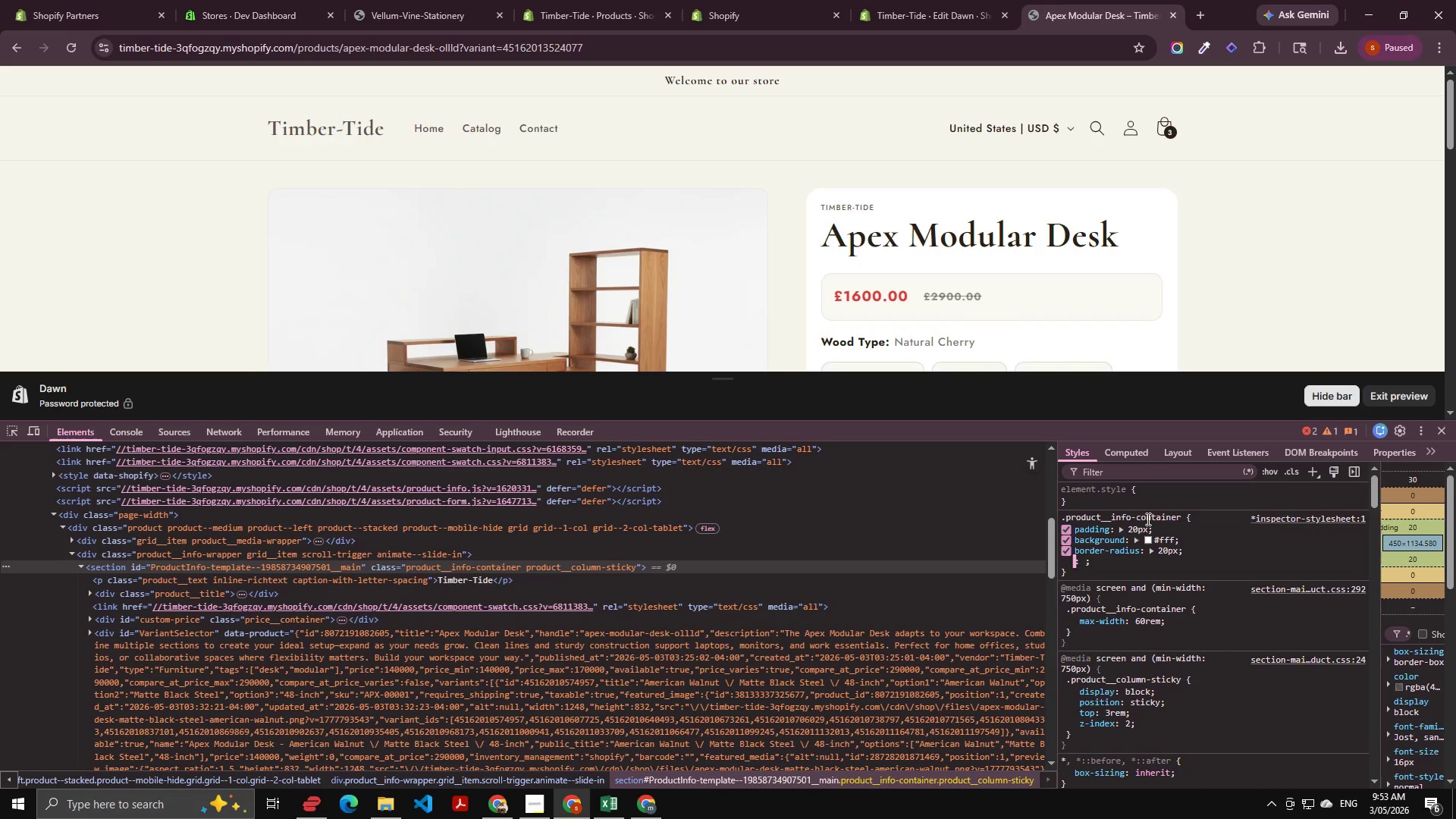 
scroll: coordinate [993, 239], scroll_direction: down, amount: 7.0
 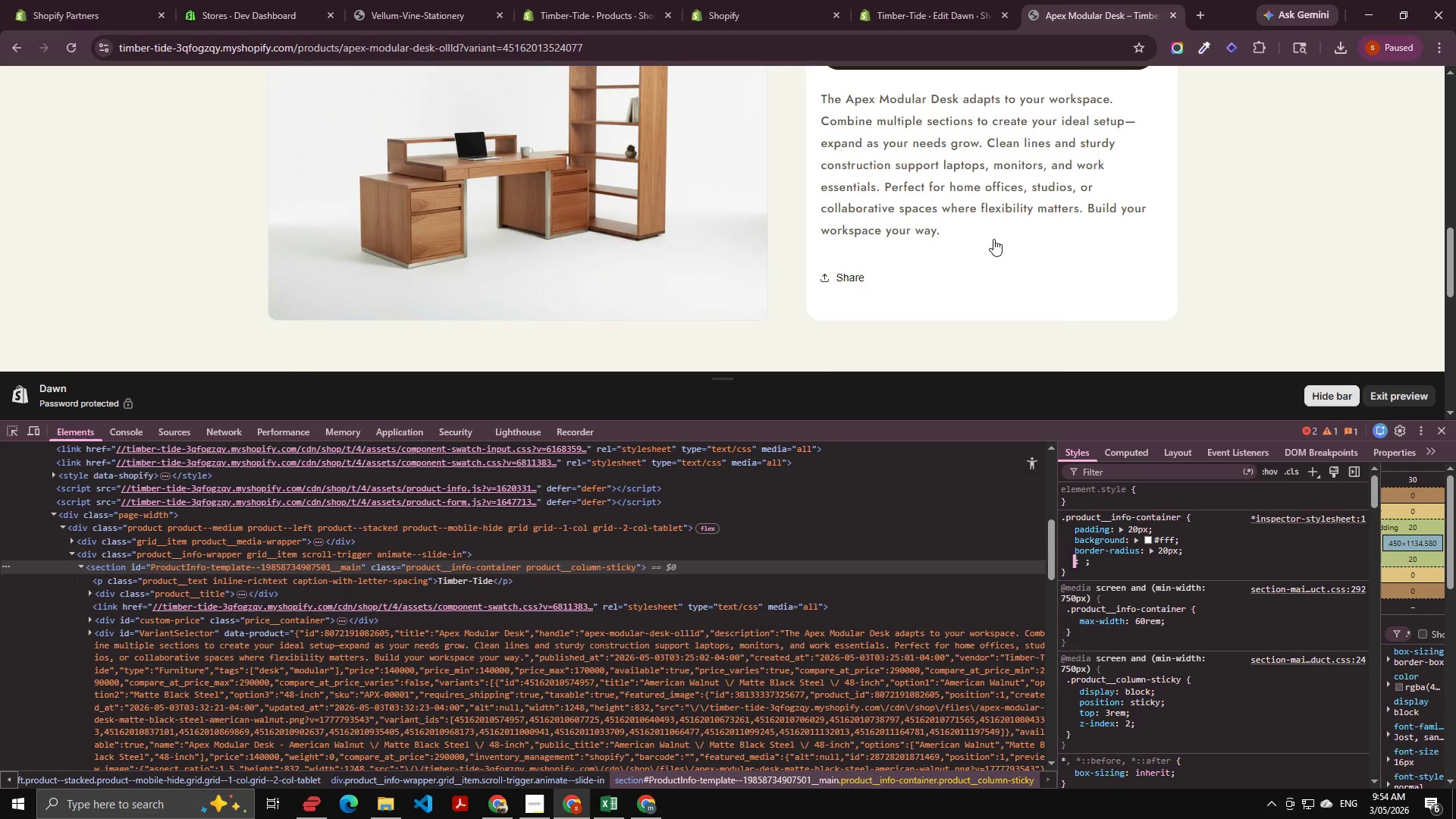 
scroll: coordinate [968, 293], scroll_direction: up, amount: 15.0
 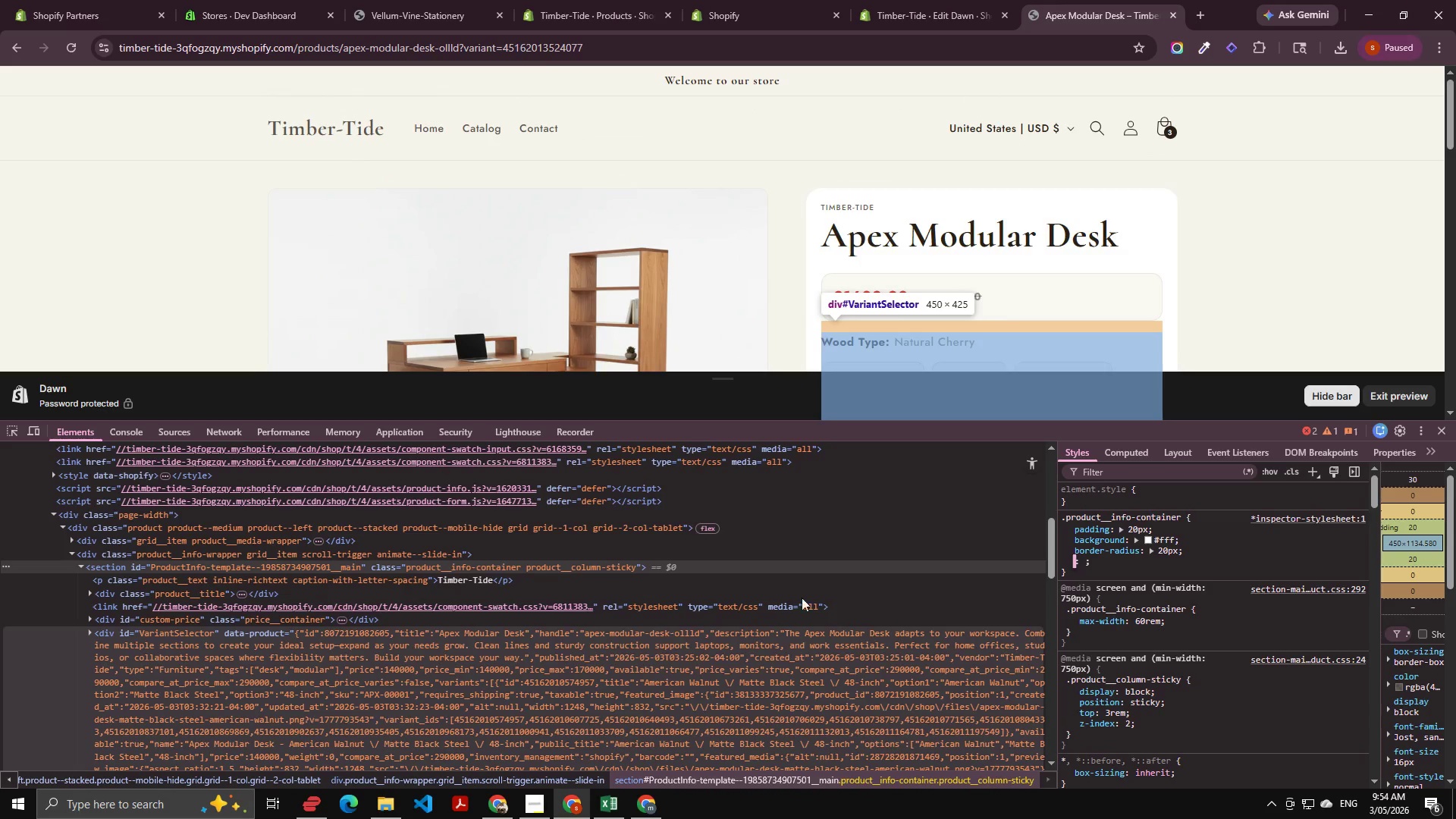 
mouse_move([1209, 555])
 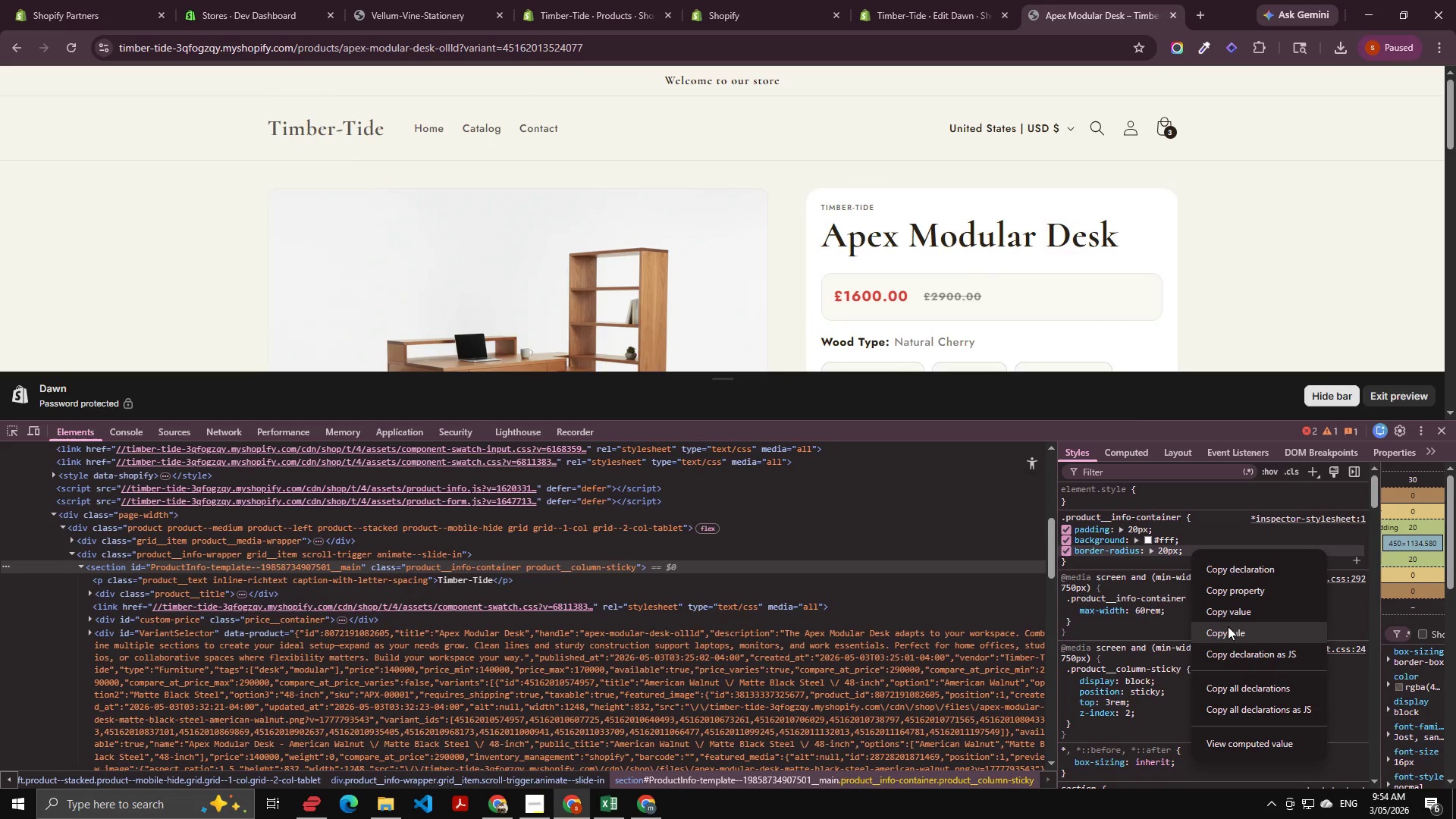 
left_click([1228, 626])
 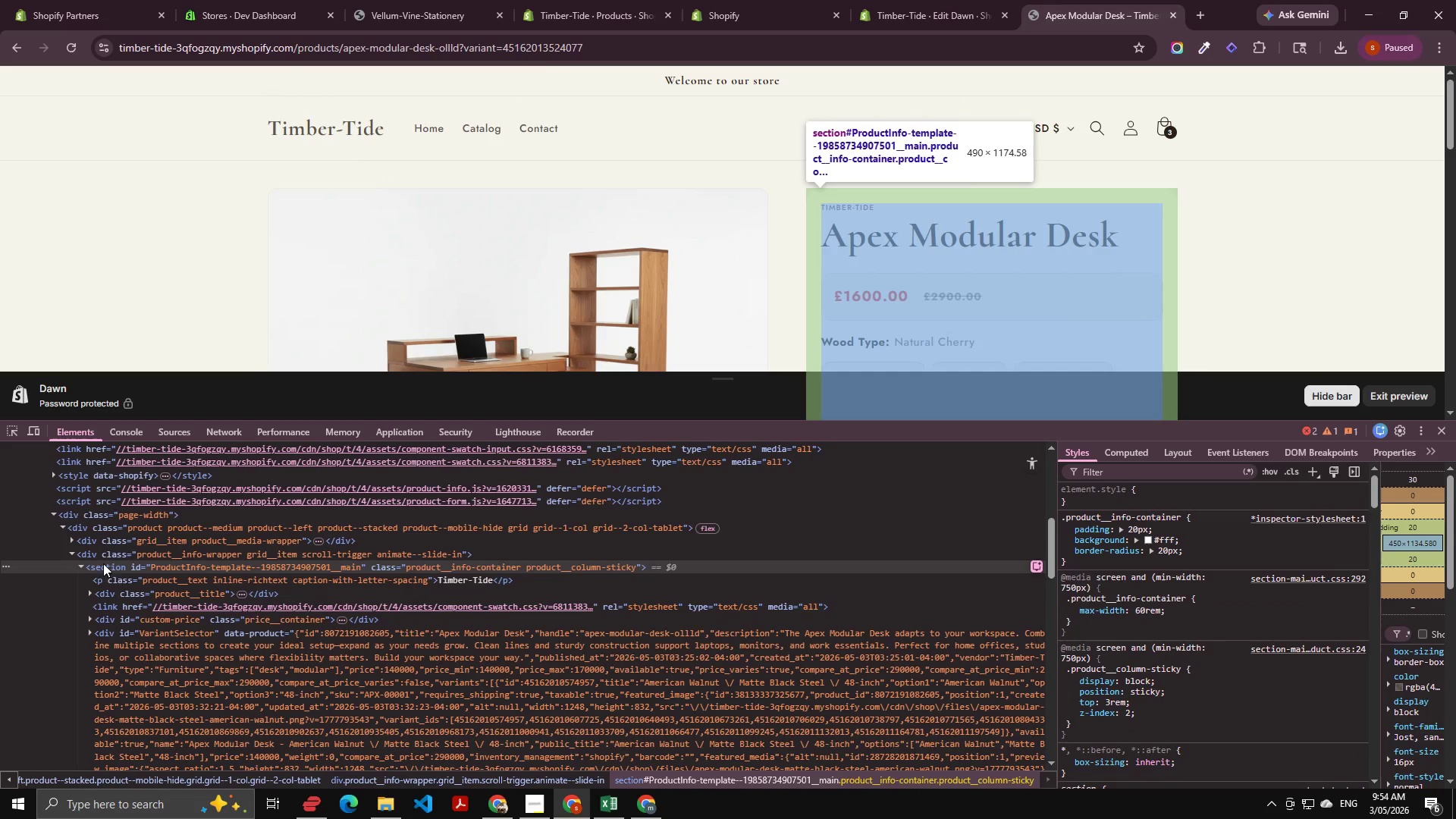 
left_click([127, 552])
 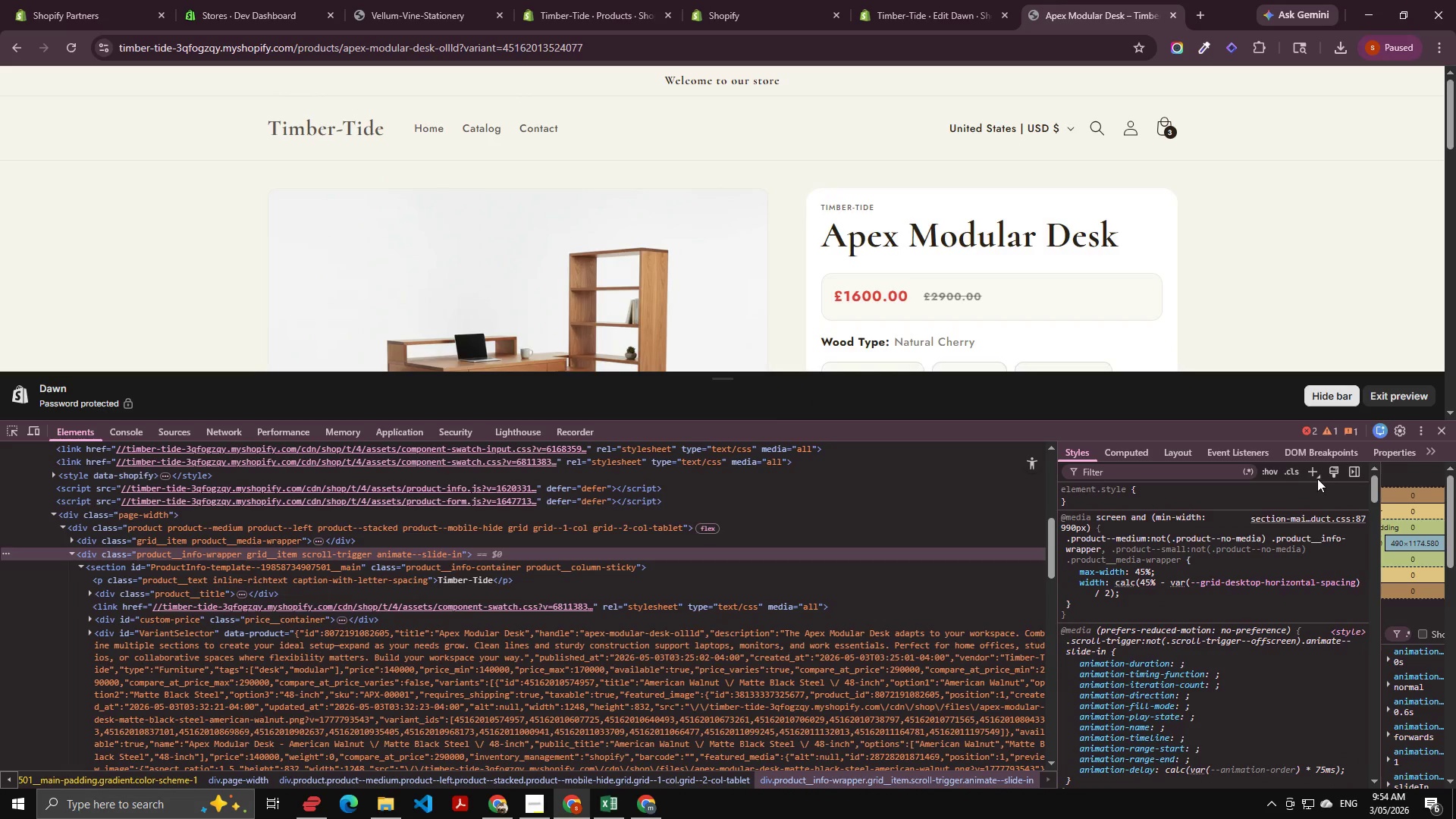 
left_click([1313, 469])
 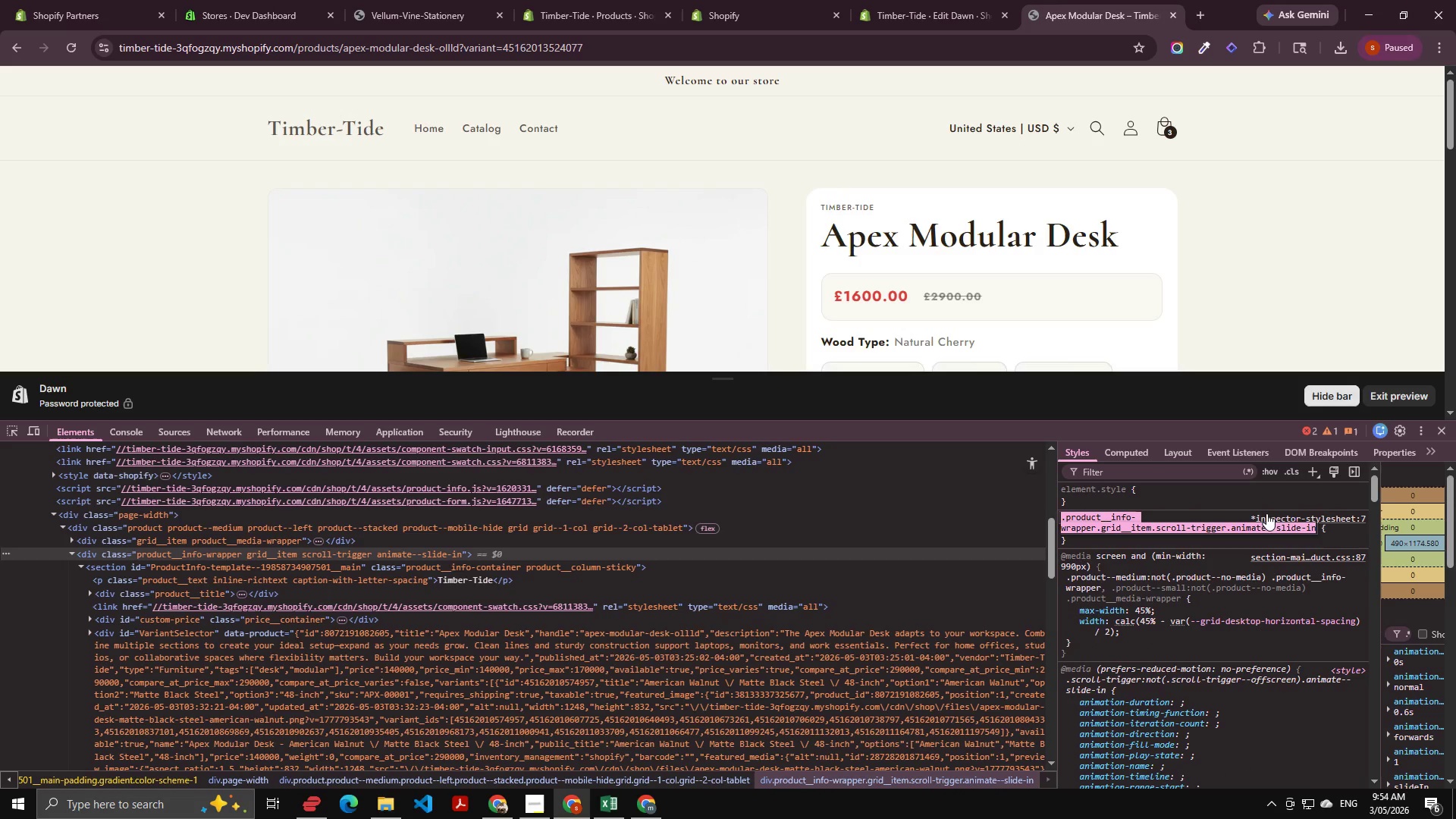 
key(ArrowRight)
 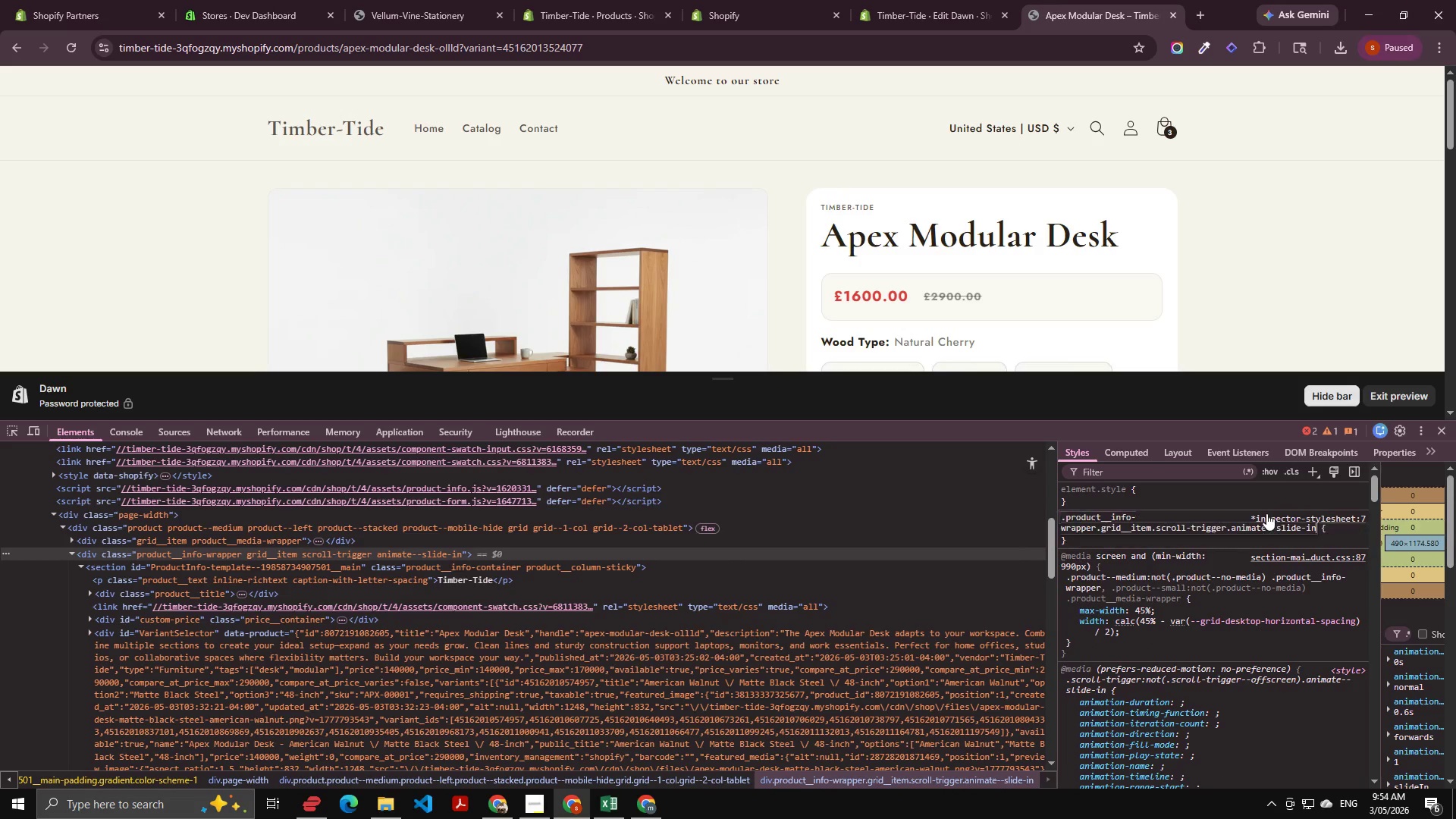 
hold_key(key=ArrowLeft, duration=0.86)
 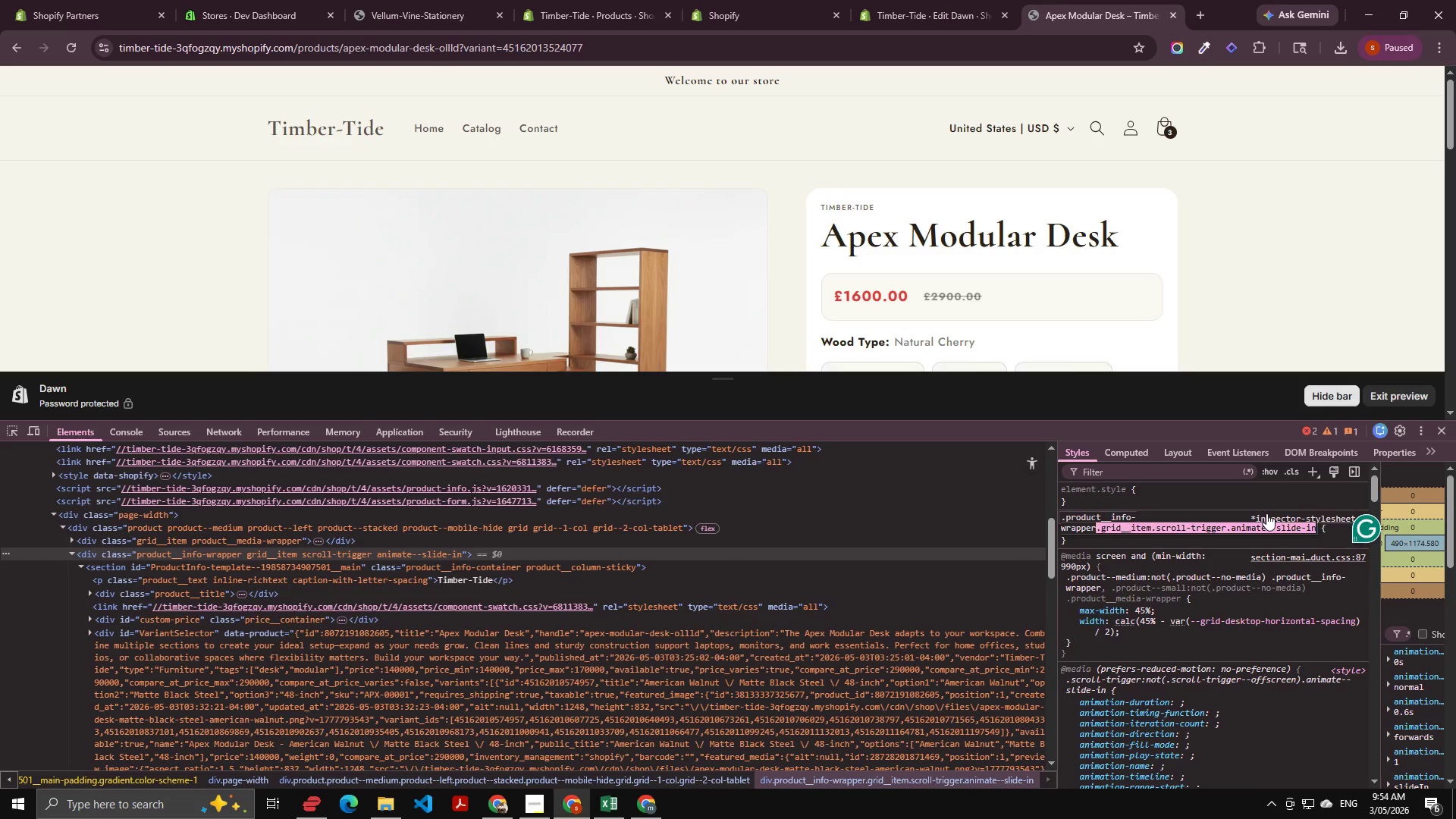 
key(Control+Shift+ArrowLeft)
 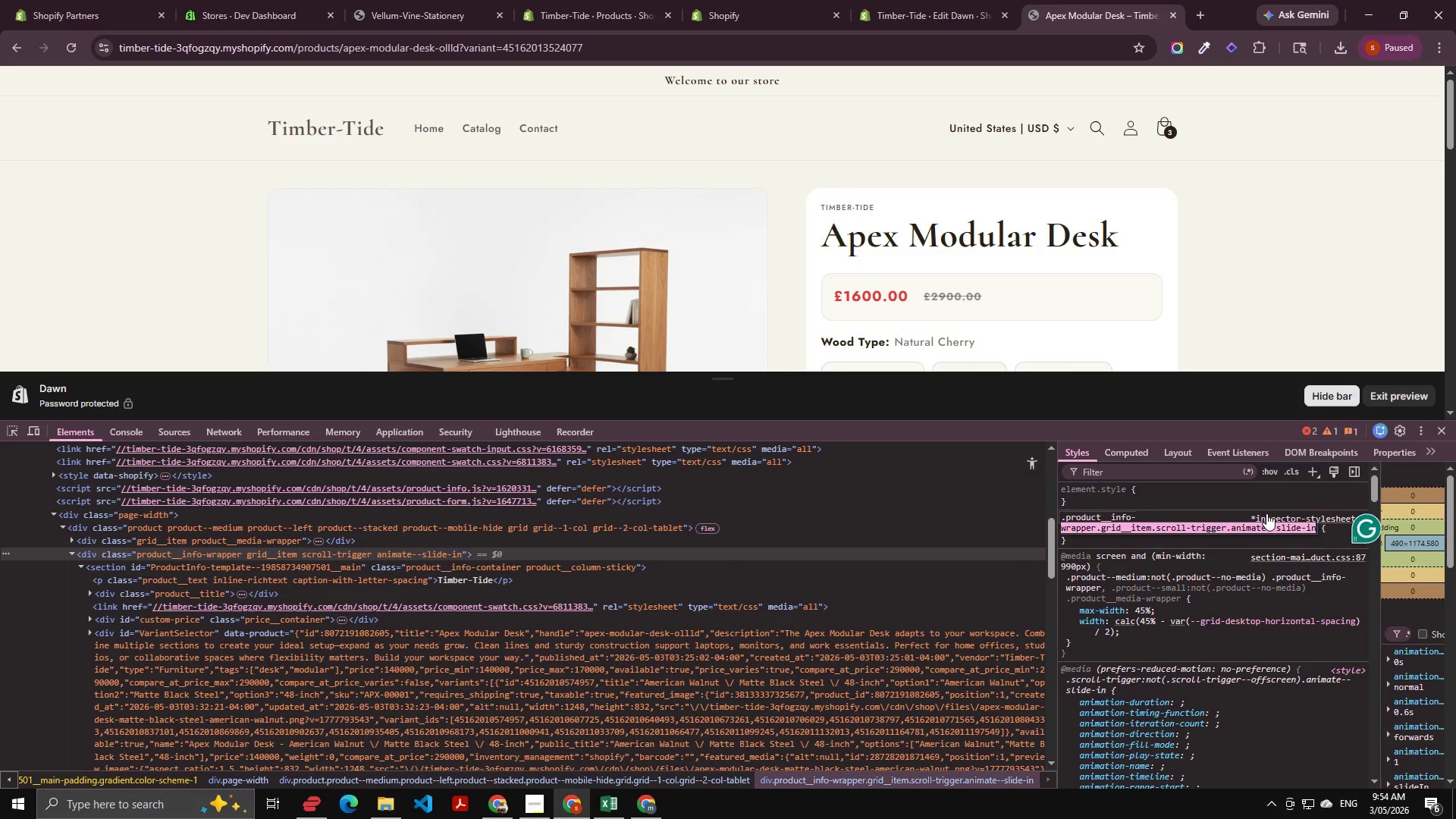 
key(Control+Shift+ArrowRight)
 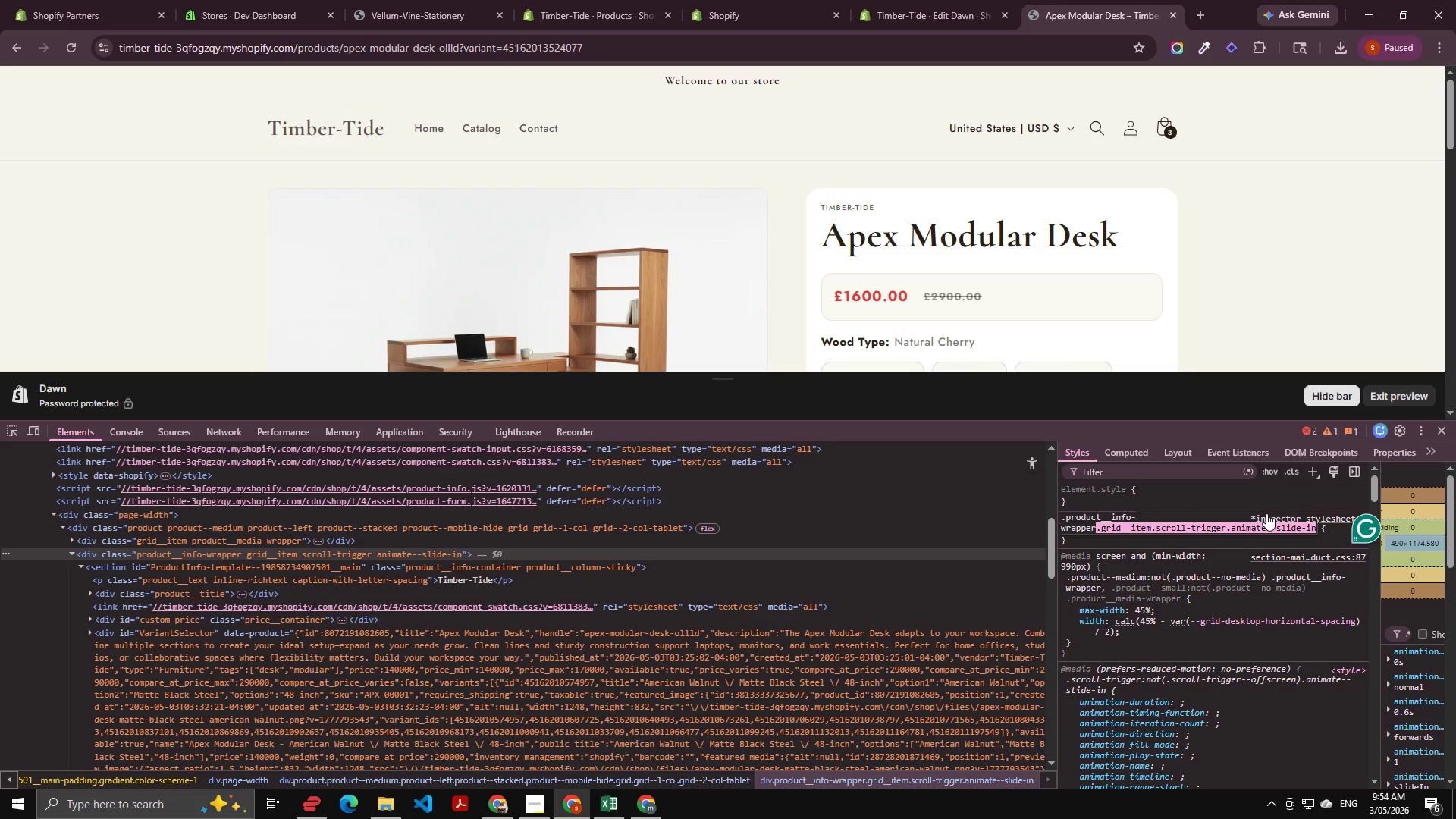 
key(Backspace)
 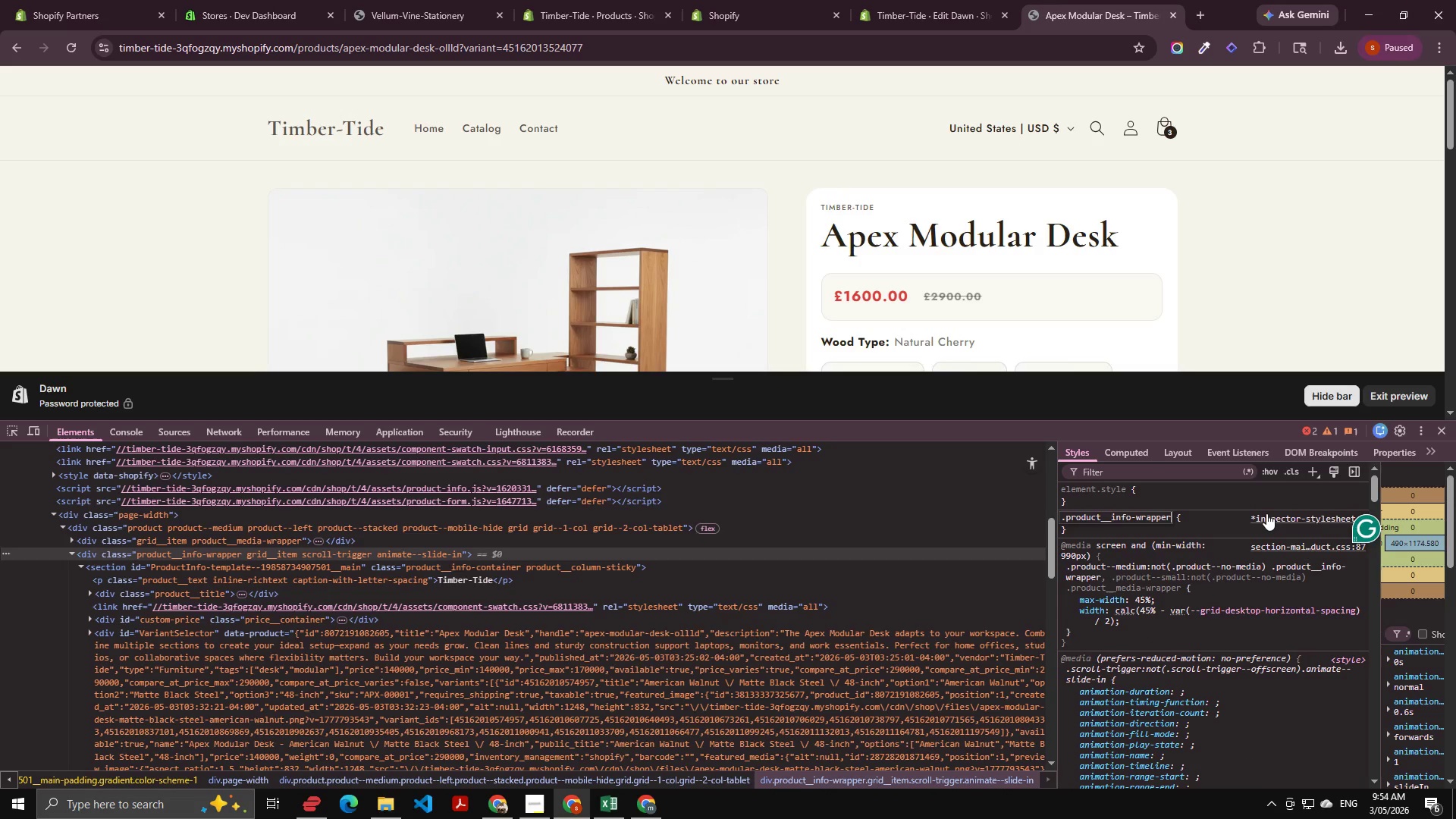 
key(Tab)
 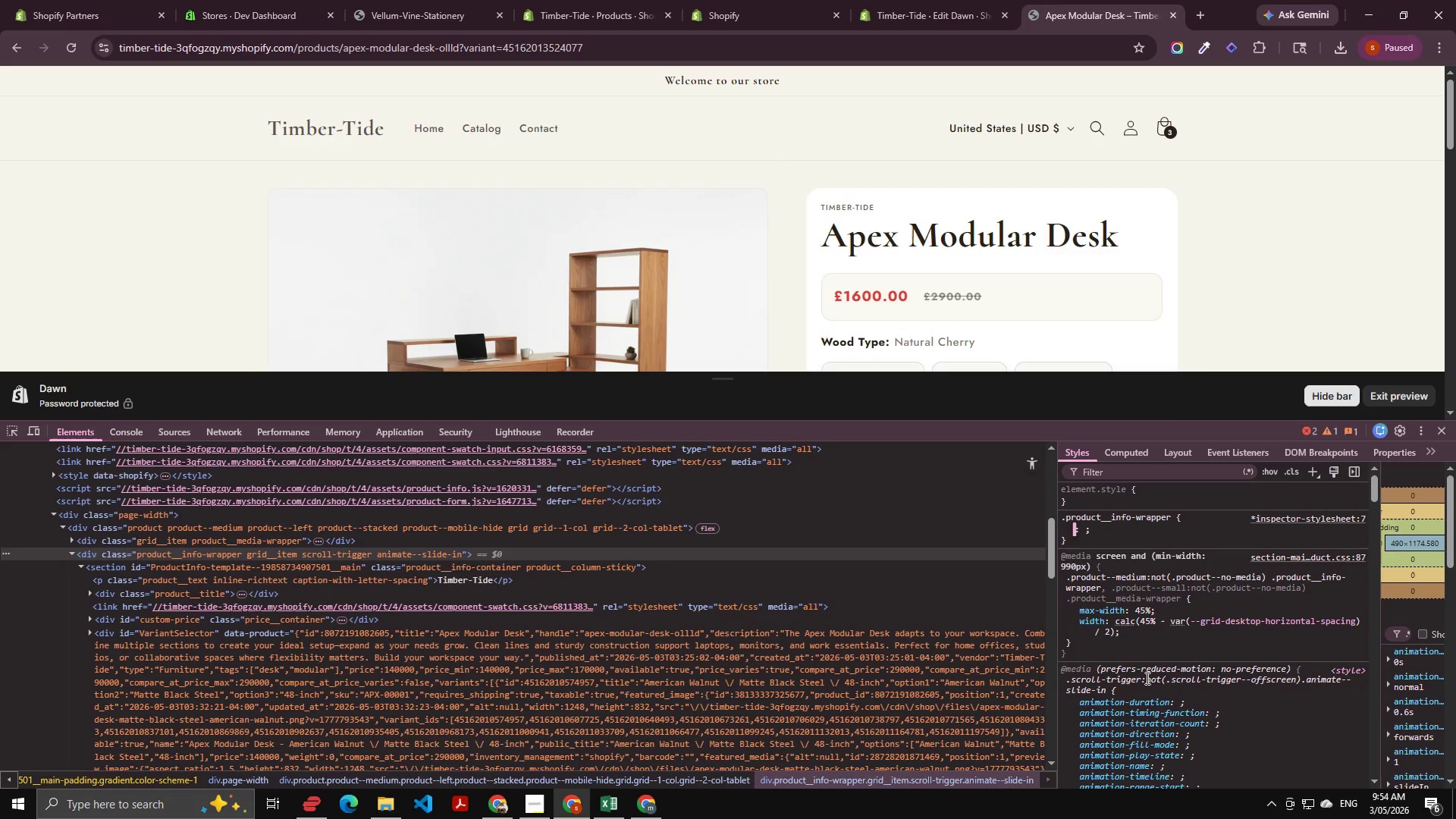 
scroll: coordinate [1265, 725], scroll_direction: down, amount: 7.0
 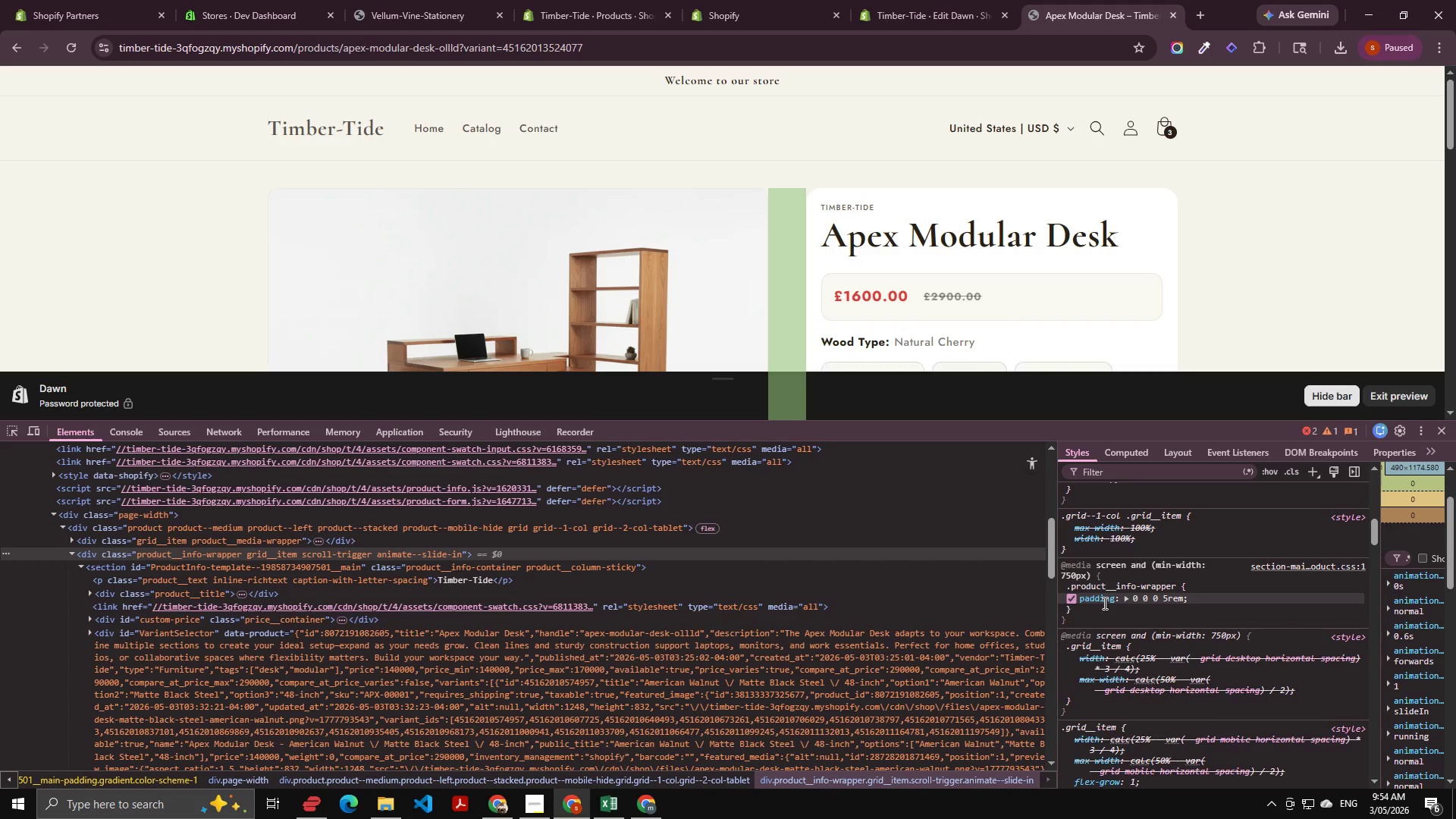 
left_click([1145, 583])
 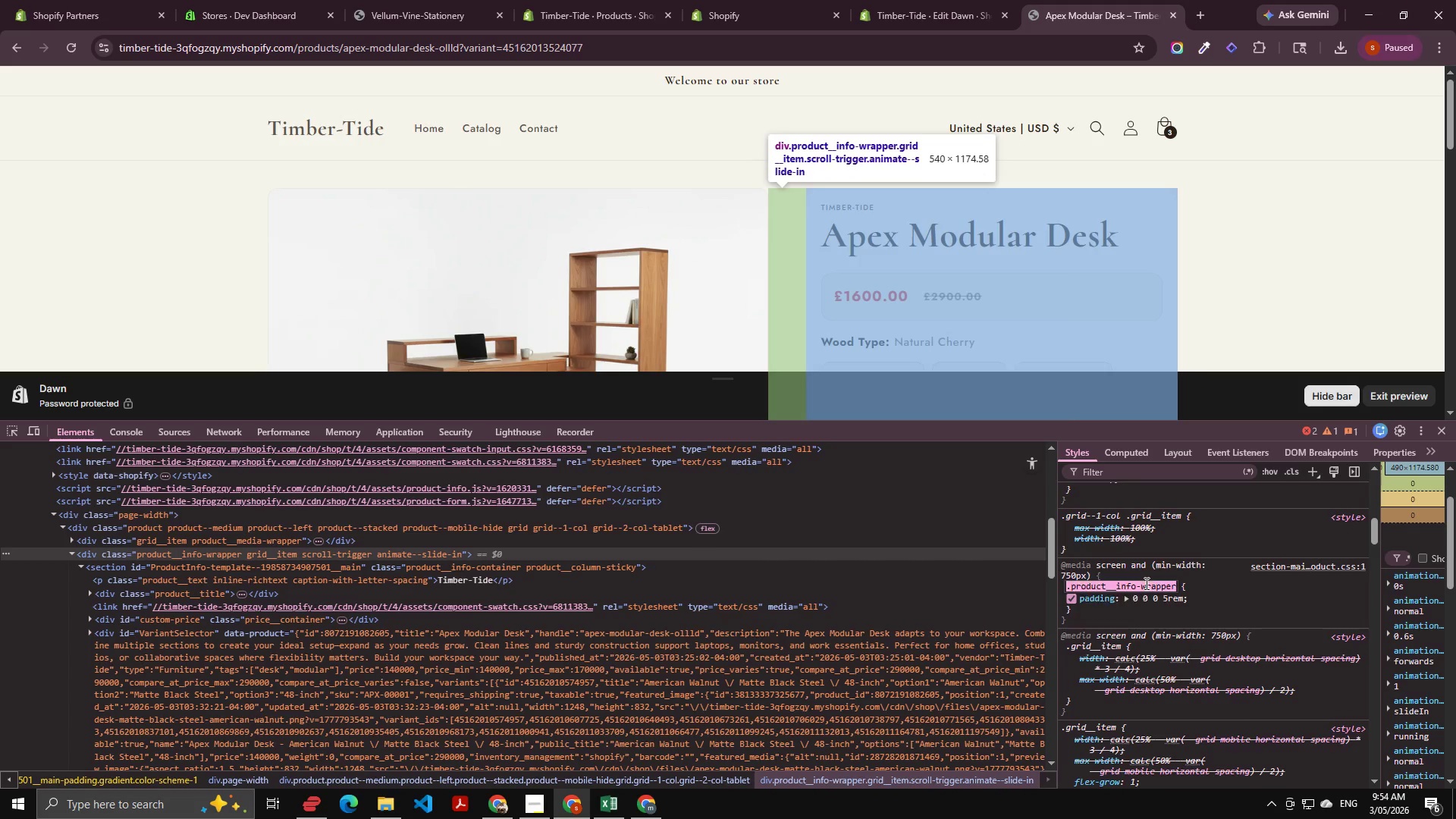 
key(Control+C)
 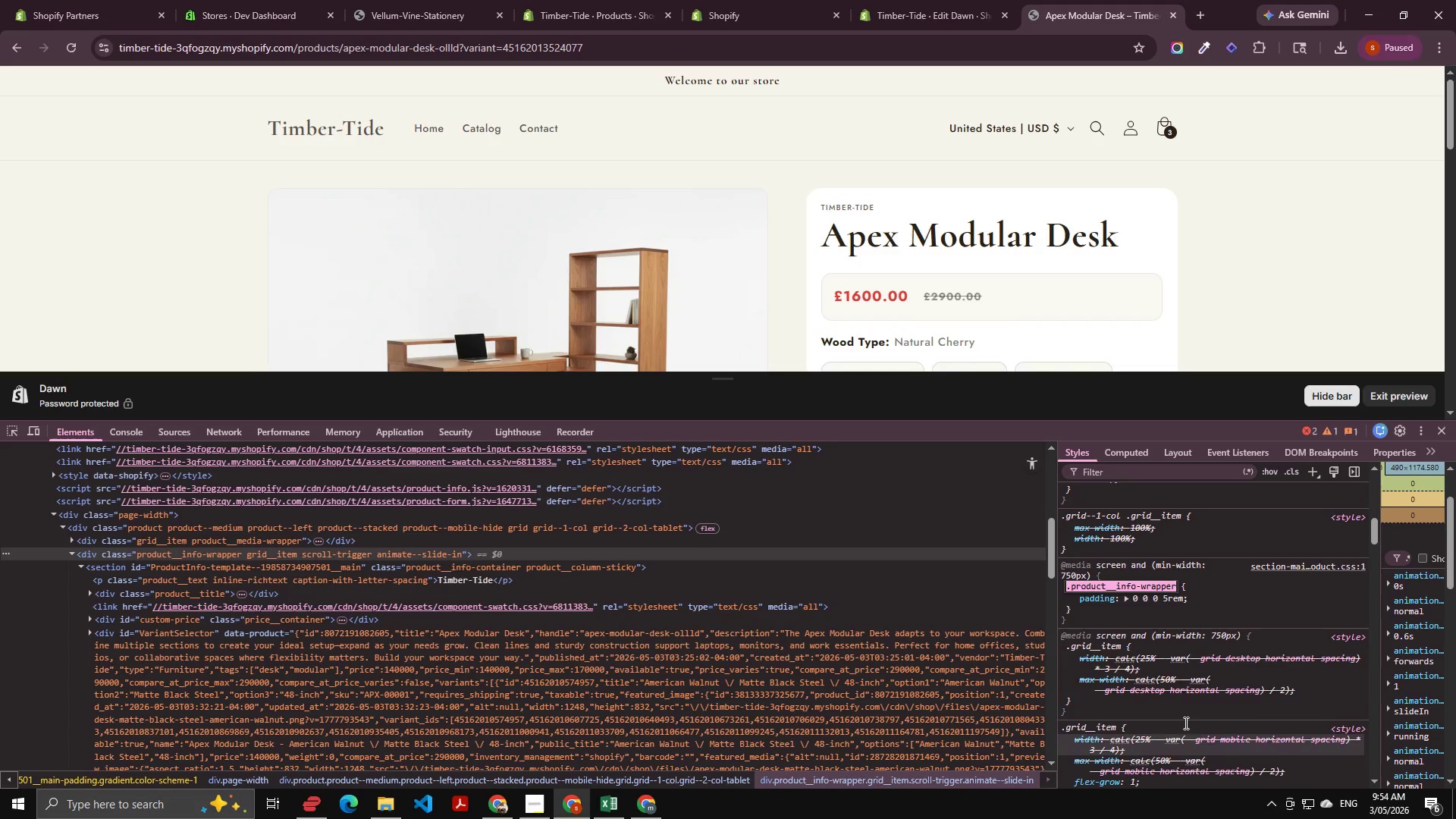 
key(Control+C)
 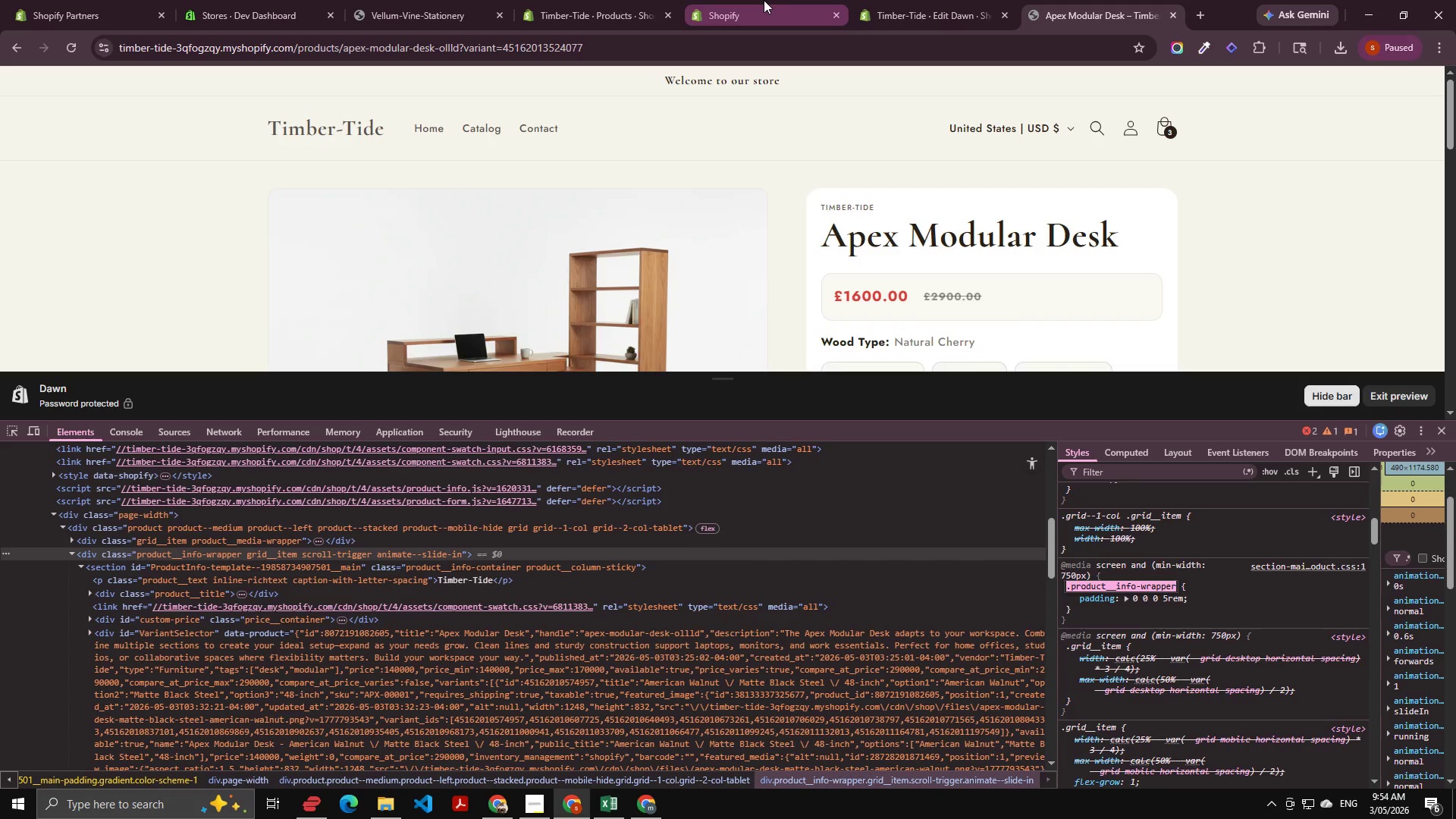 
left_click([786, 0])
 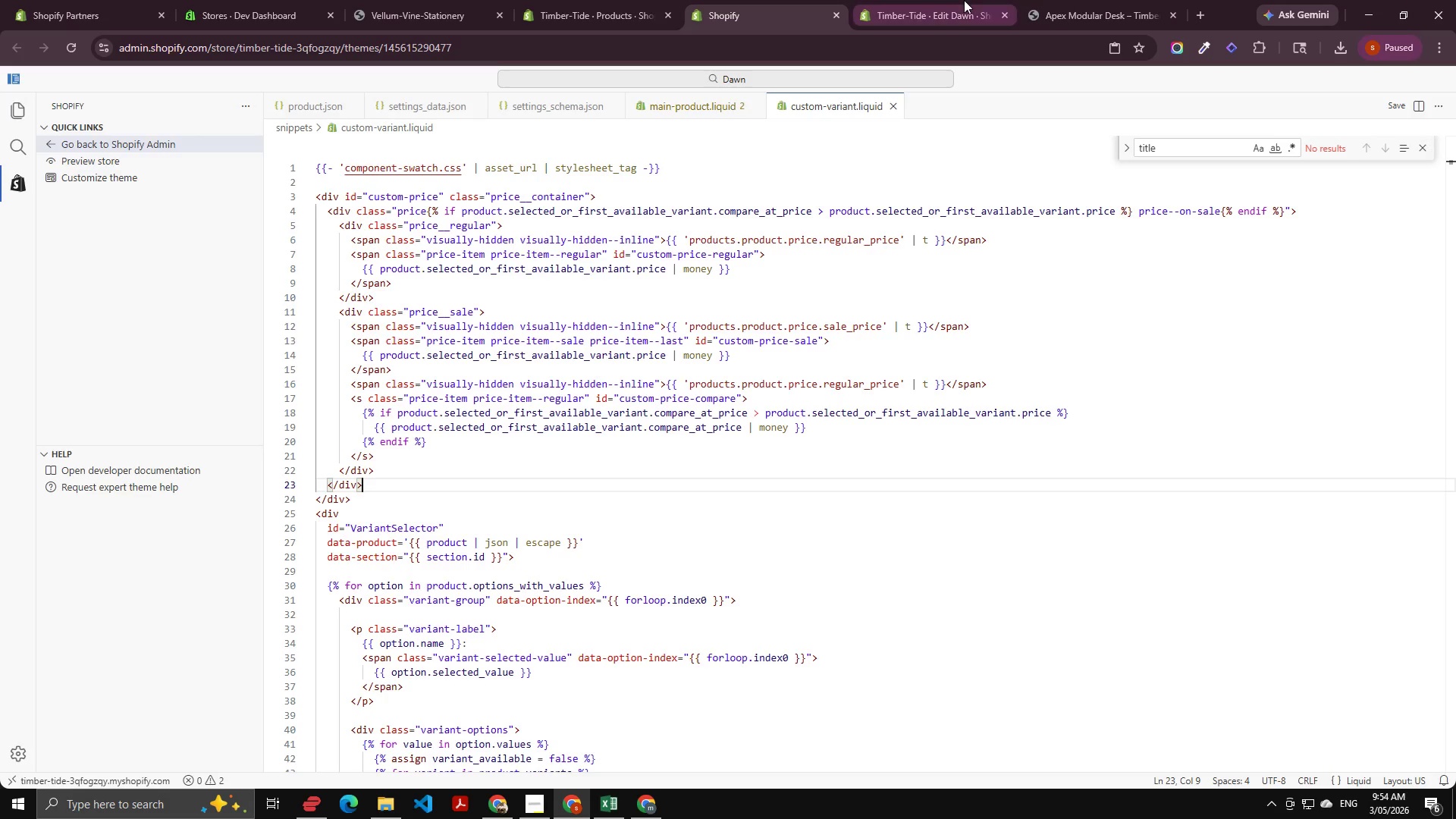 
left_click([964, 0])
 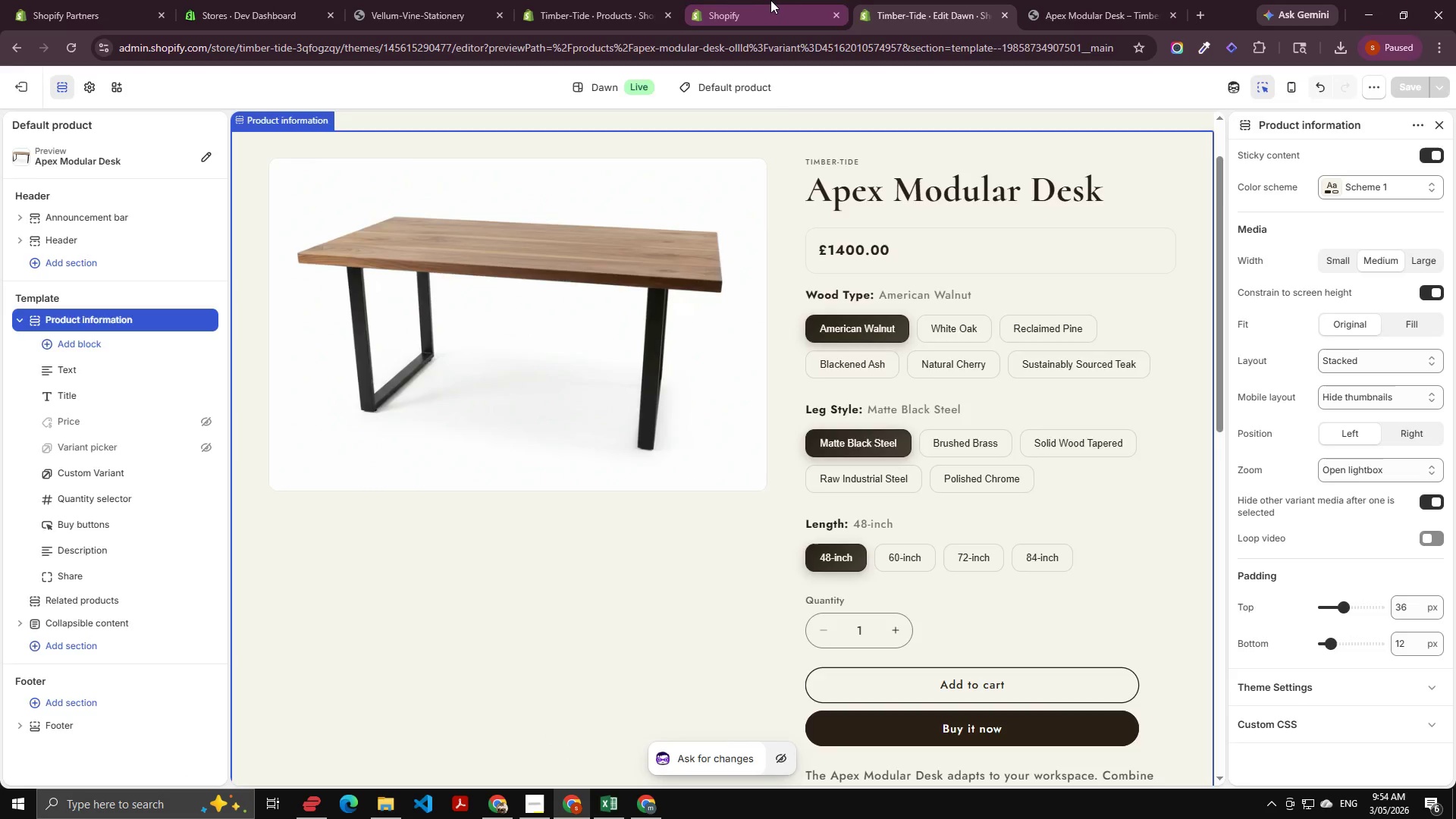 
left_click([763, 0])
 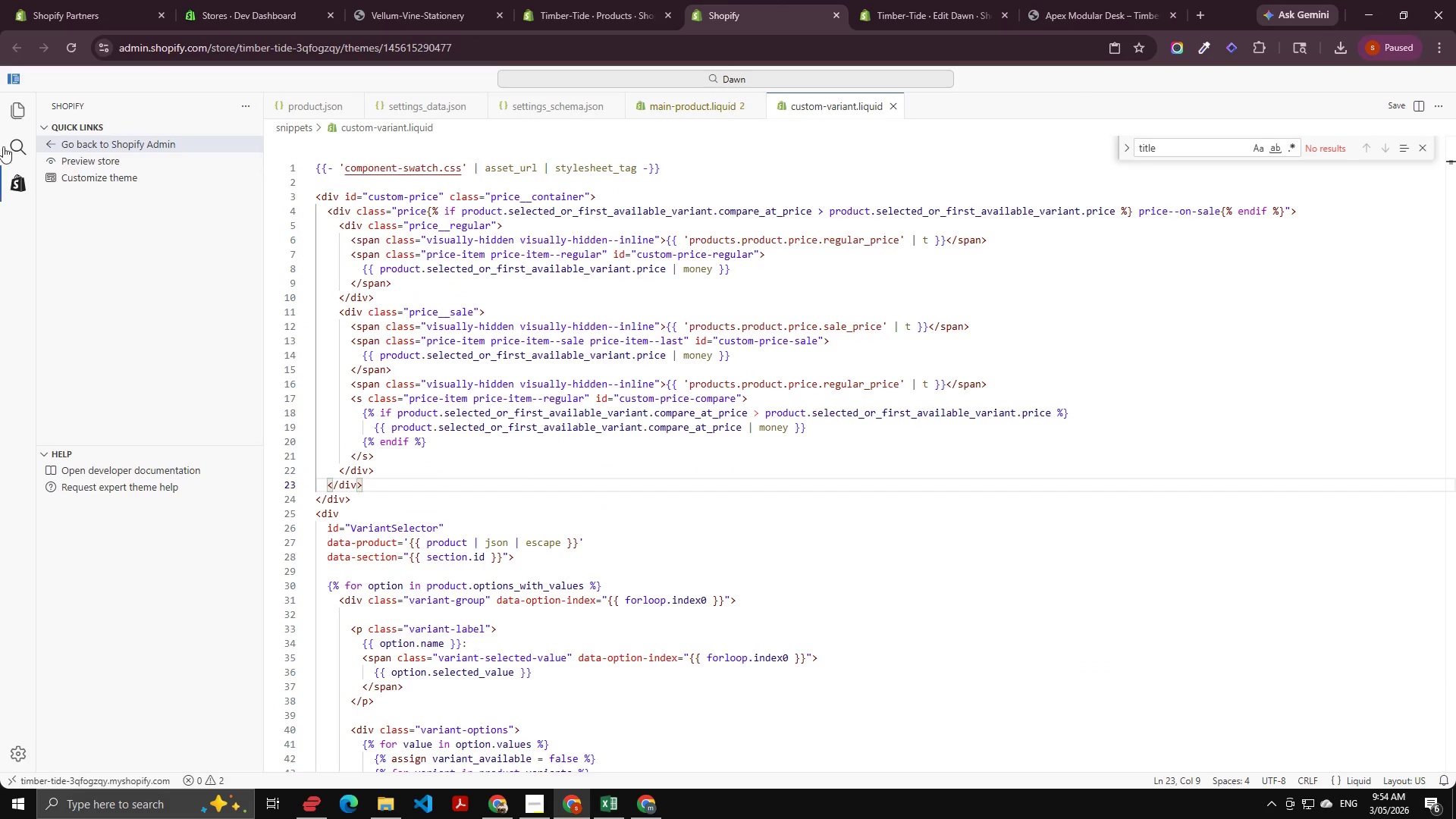 
left_click([8, 130])
 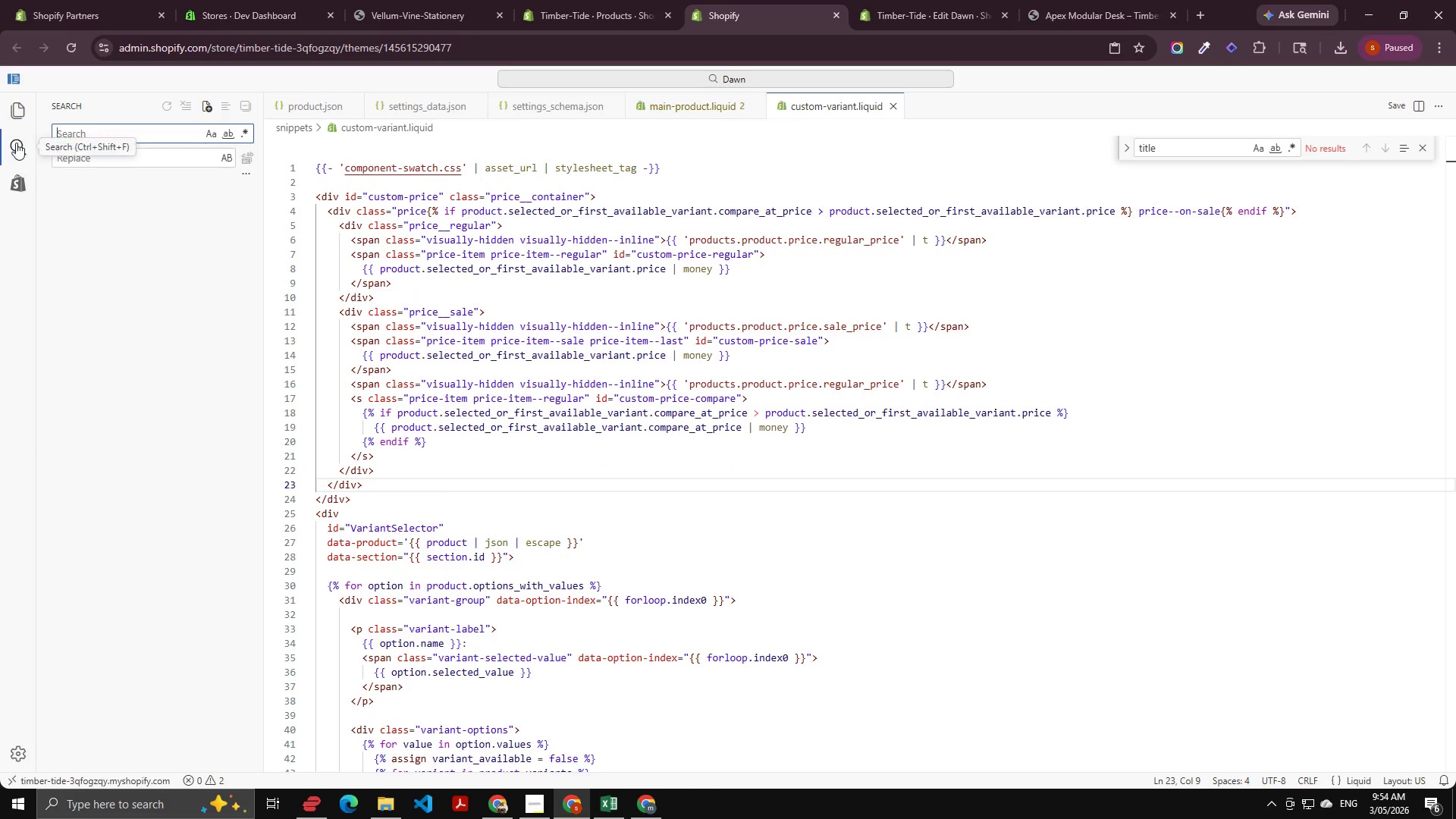 
key(Control+V)
 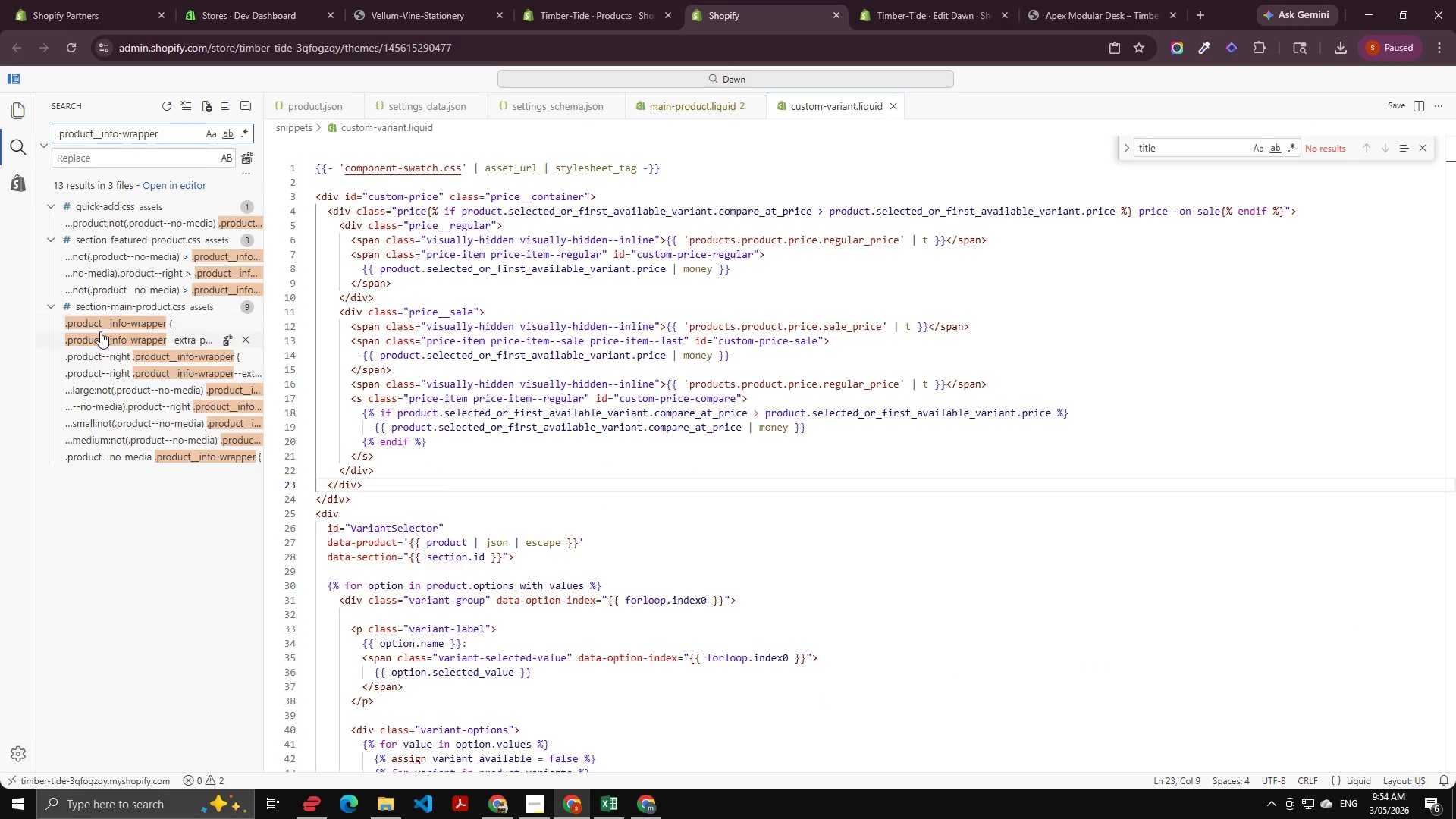 
left_click([115, 318])
 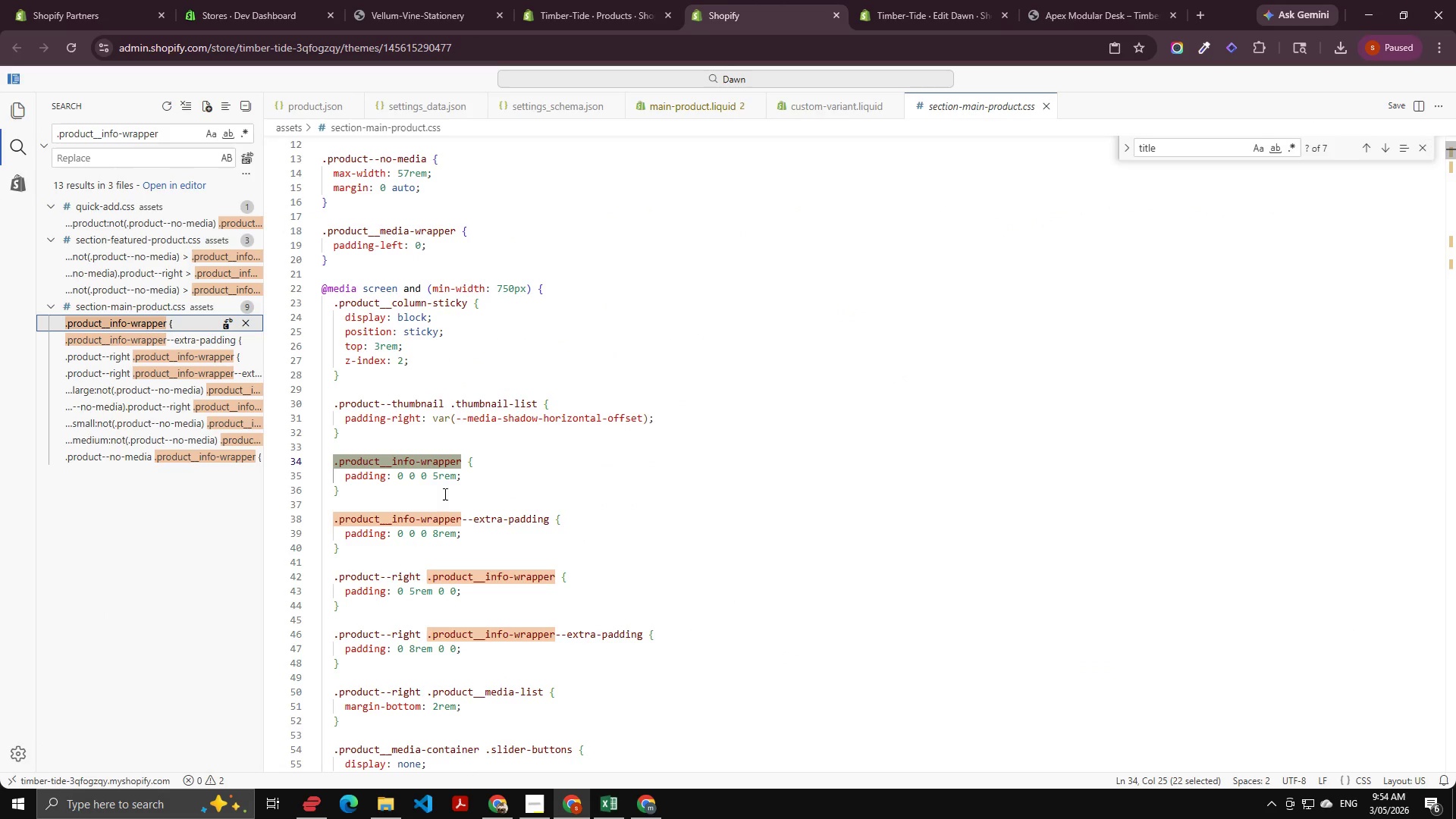 
left_click([439, 480])
 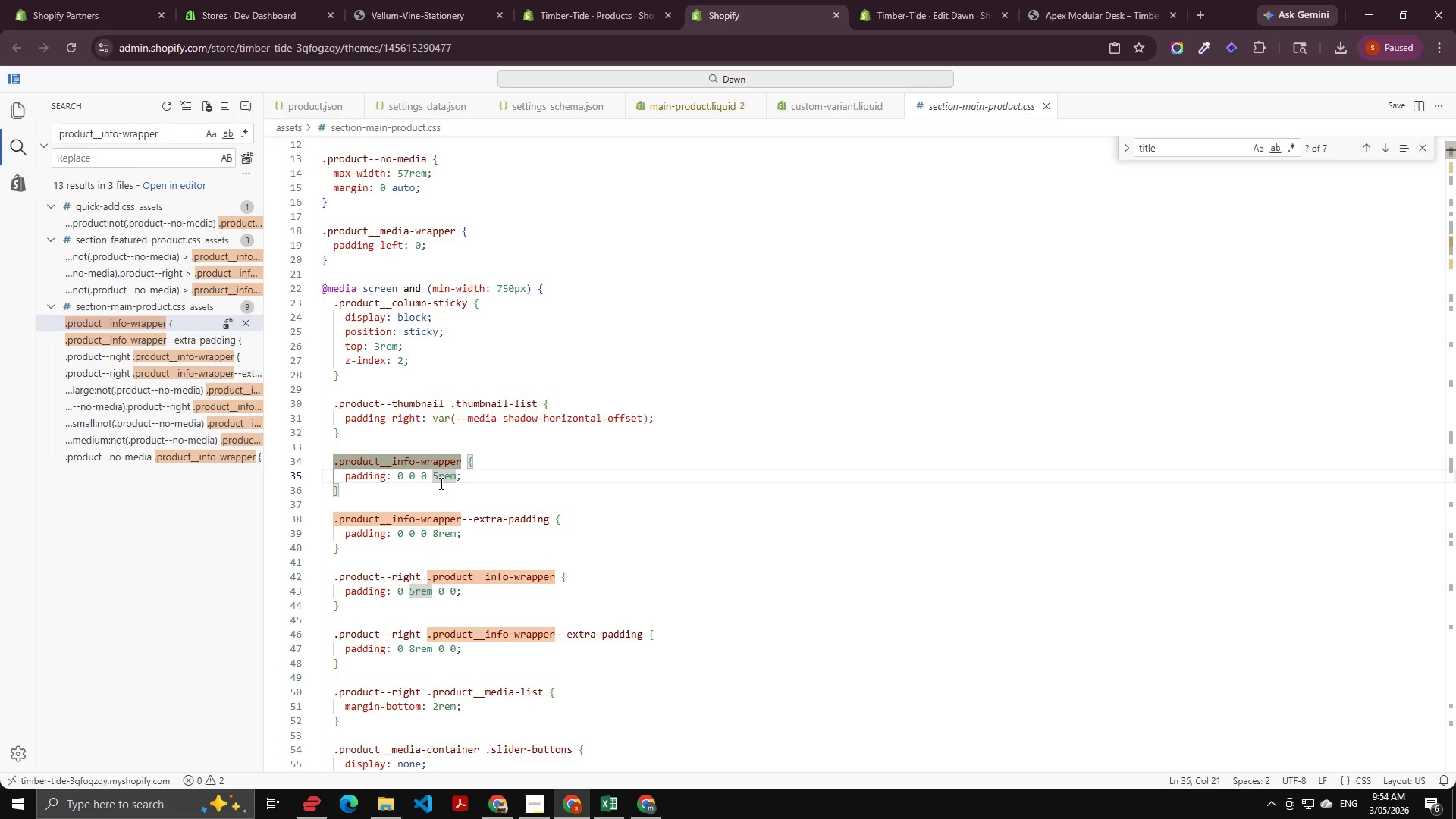 
key(Backspace)
 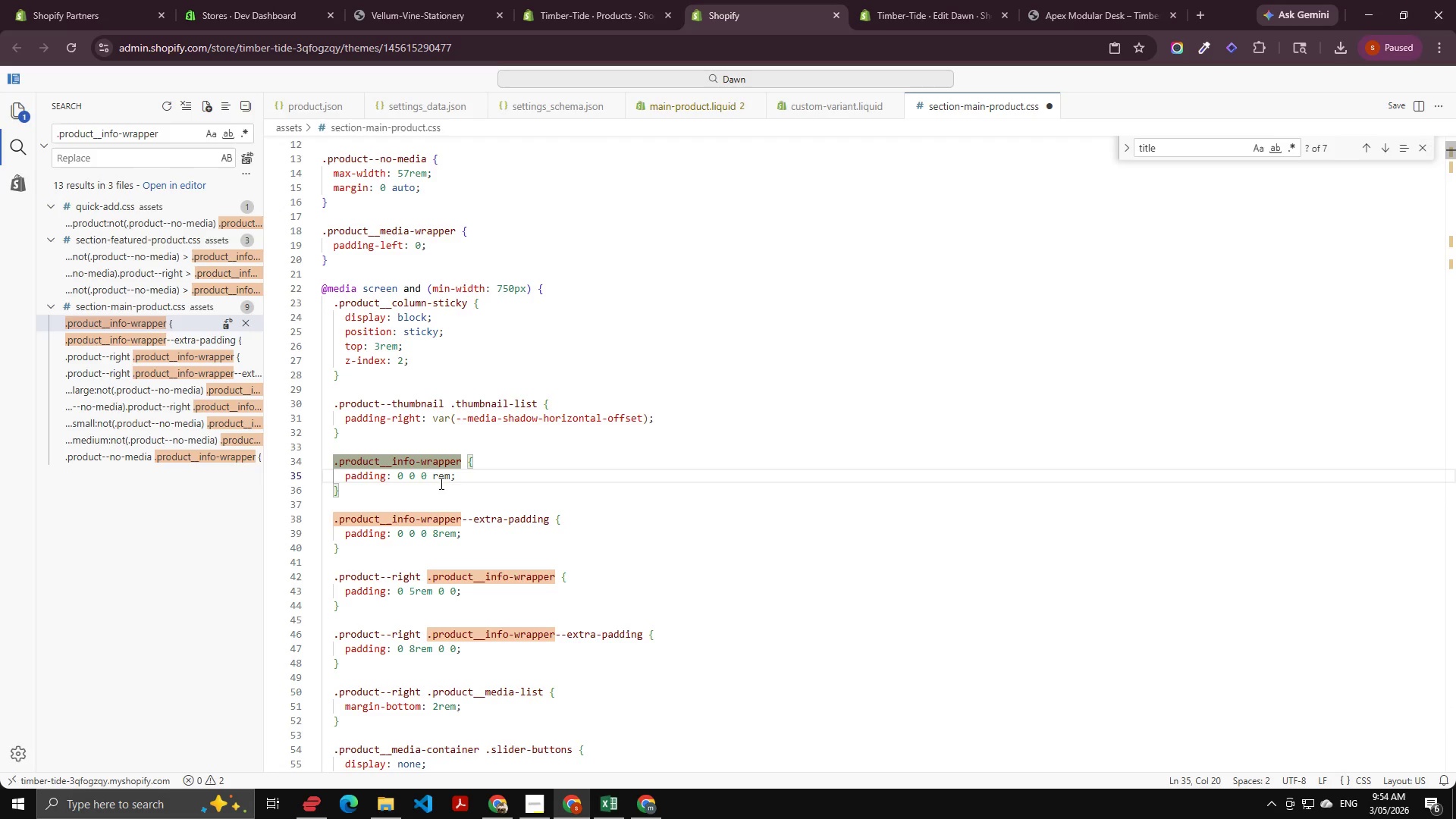 
key(Numpad2)
 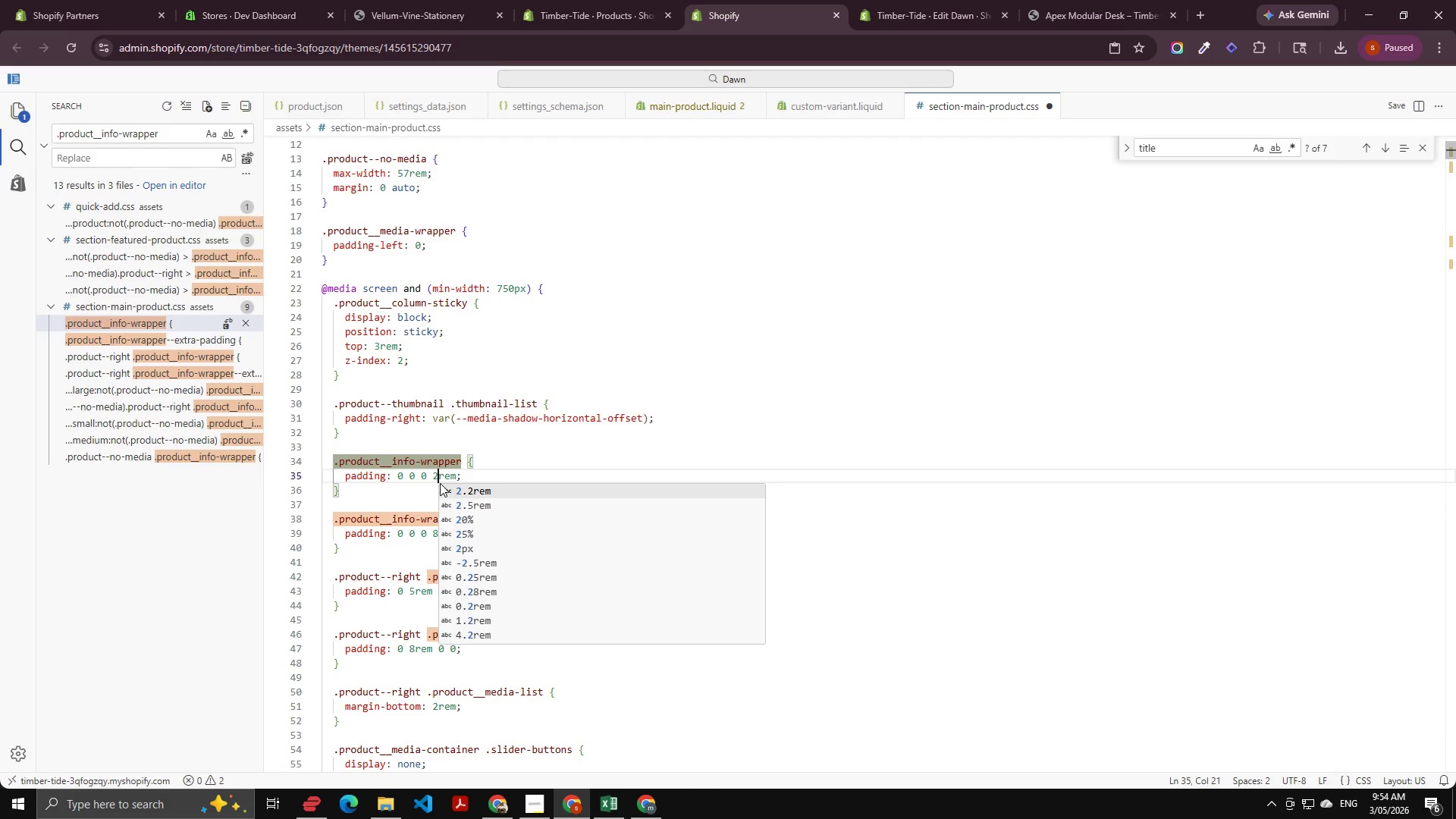 
hold_key(key=ControlLeft, duration=0.53)
 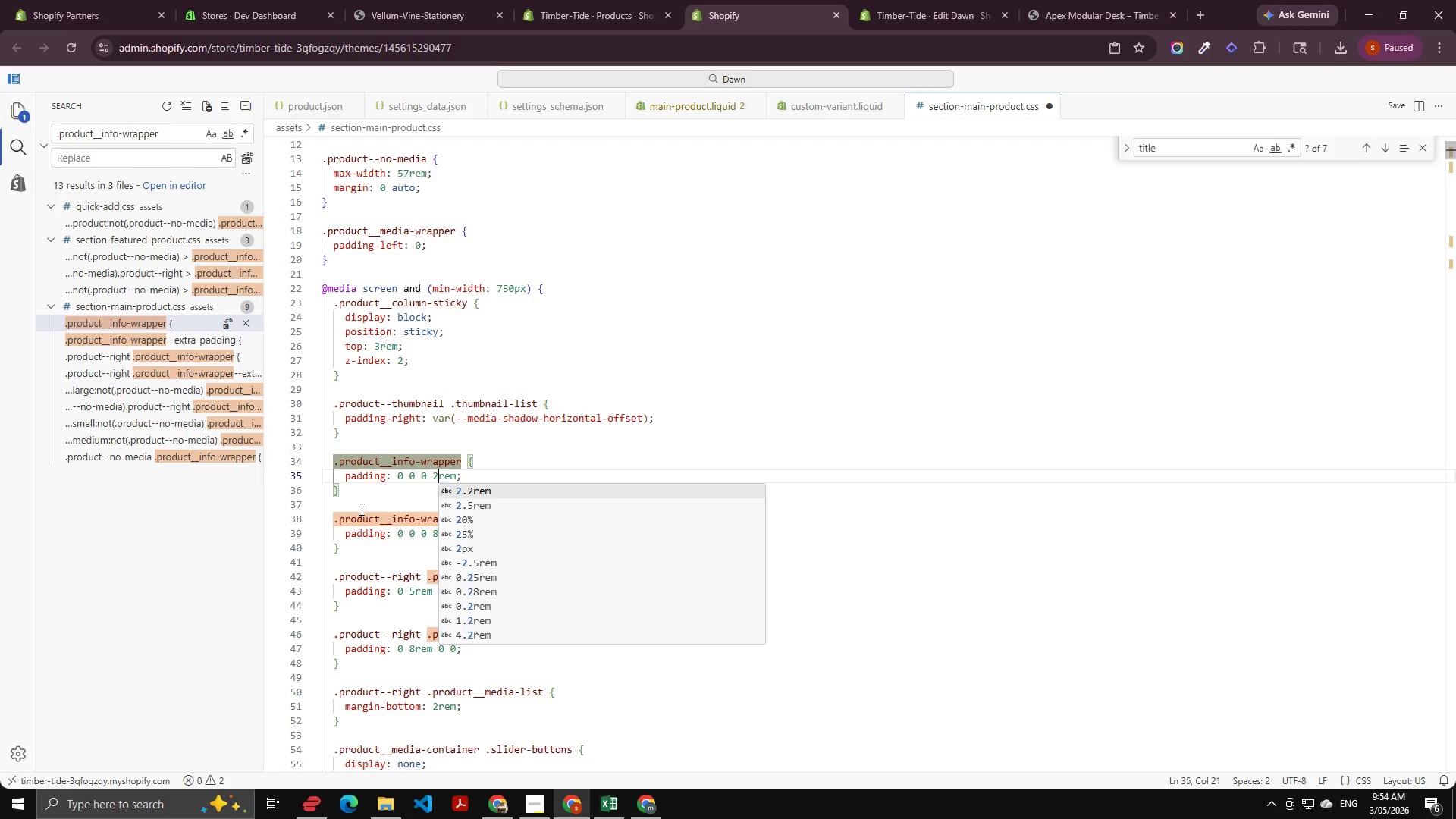 
left_click([359, 509])
 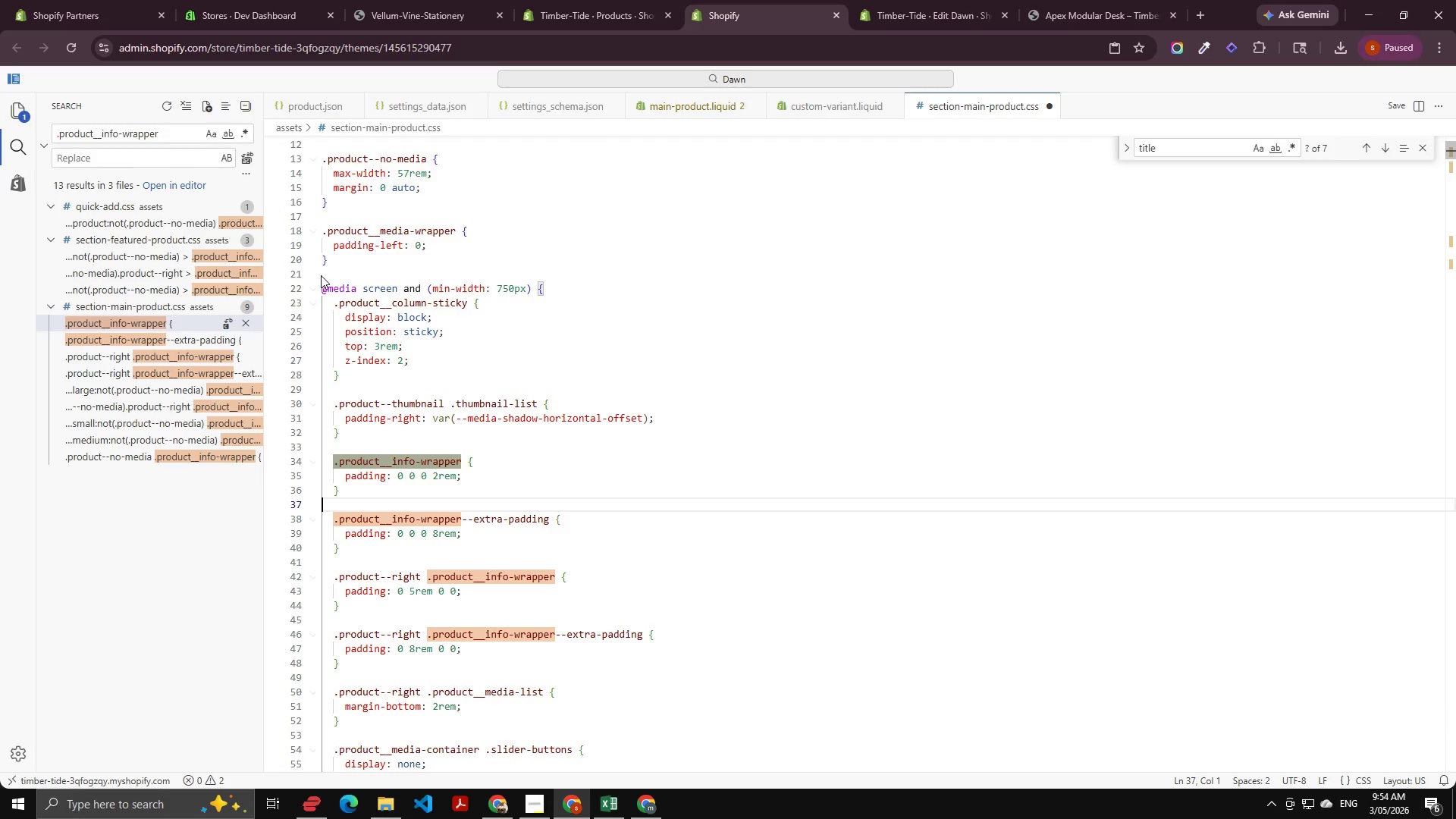 
double_click([338, 284])
 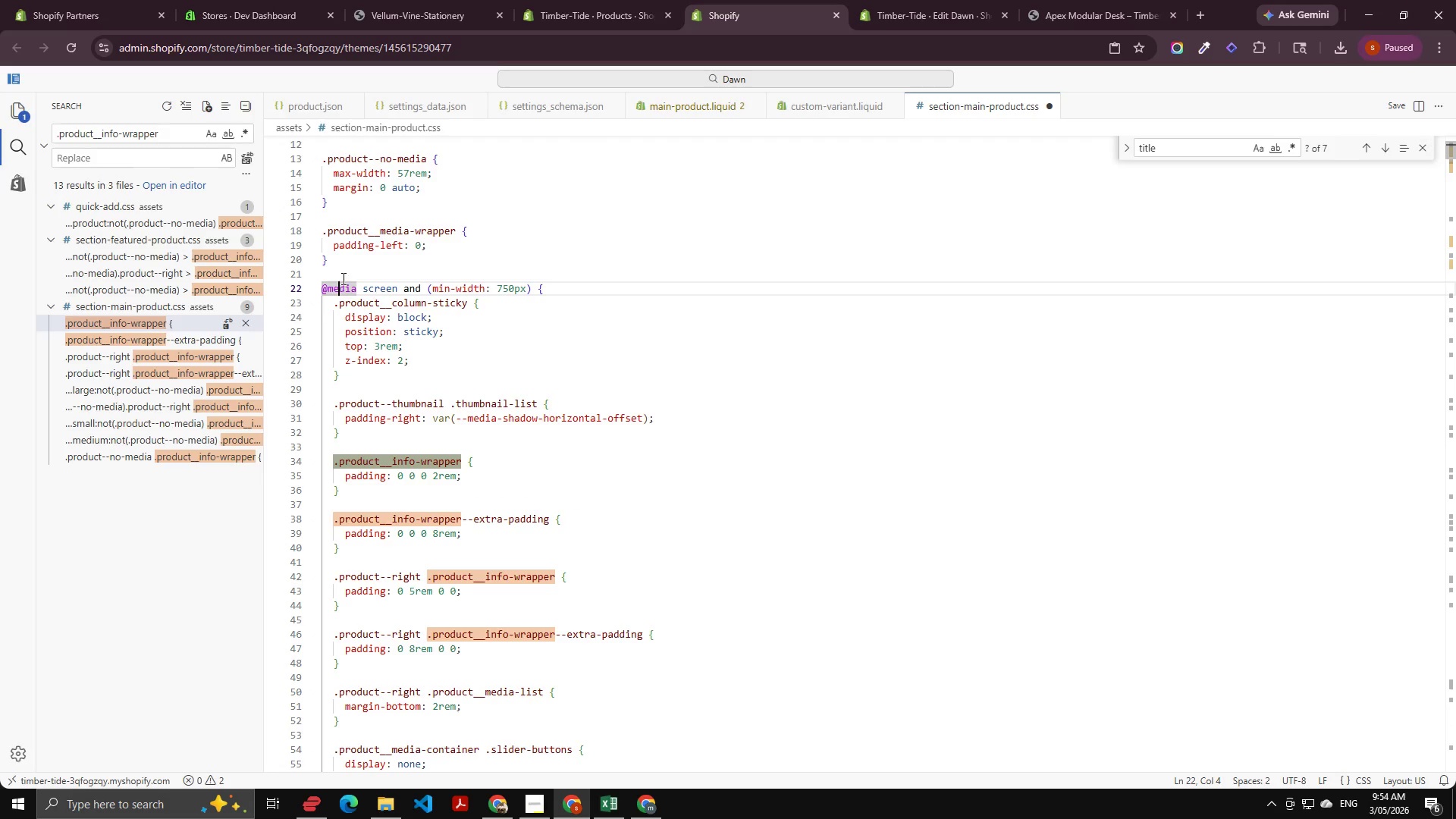 
triple_click([342, 273])
 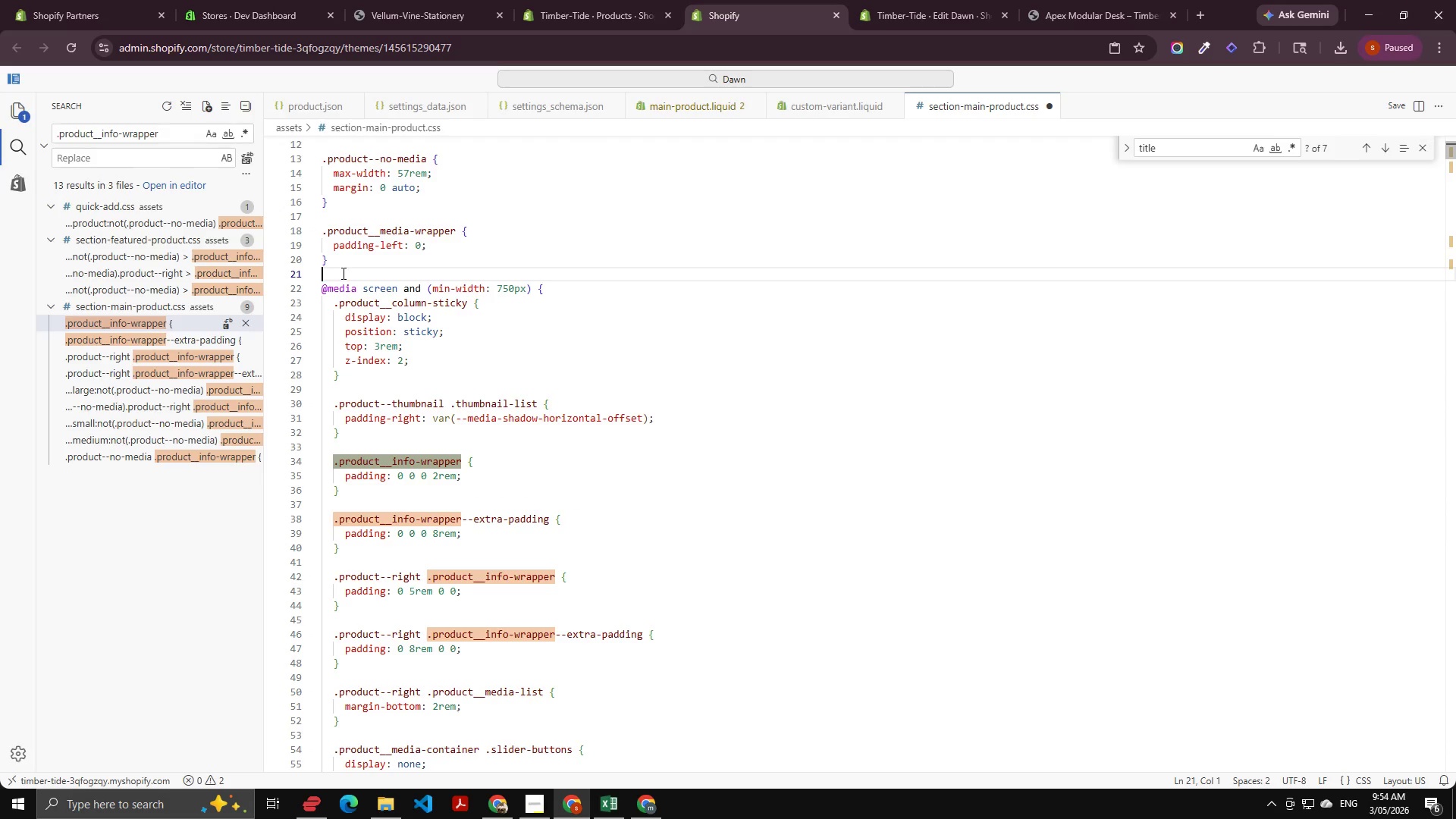 
key(Meta+V)
 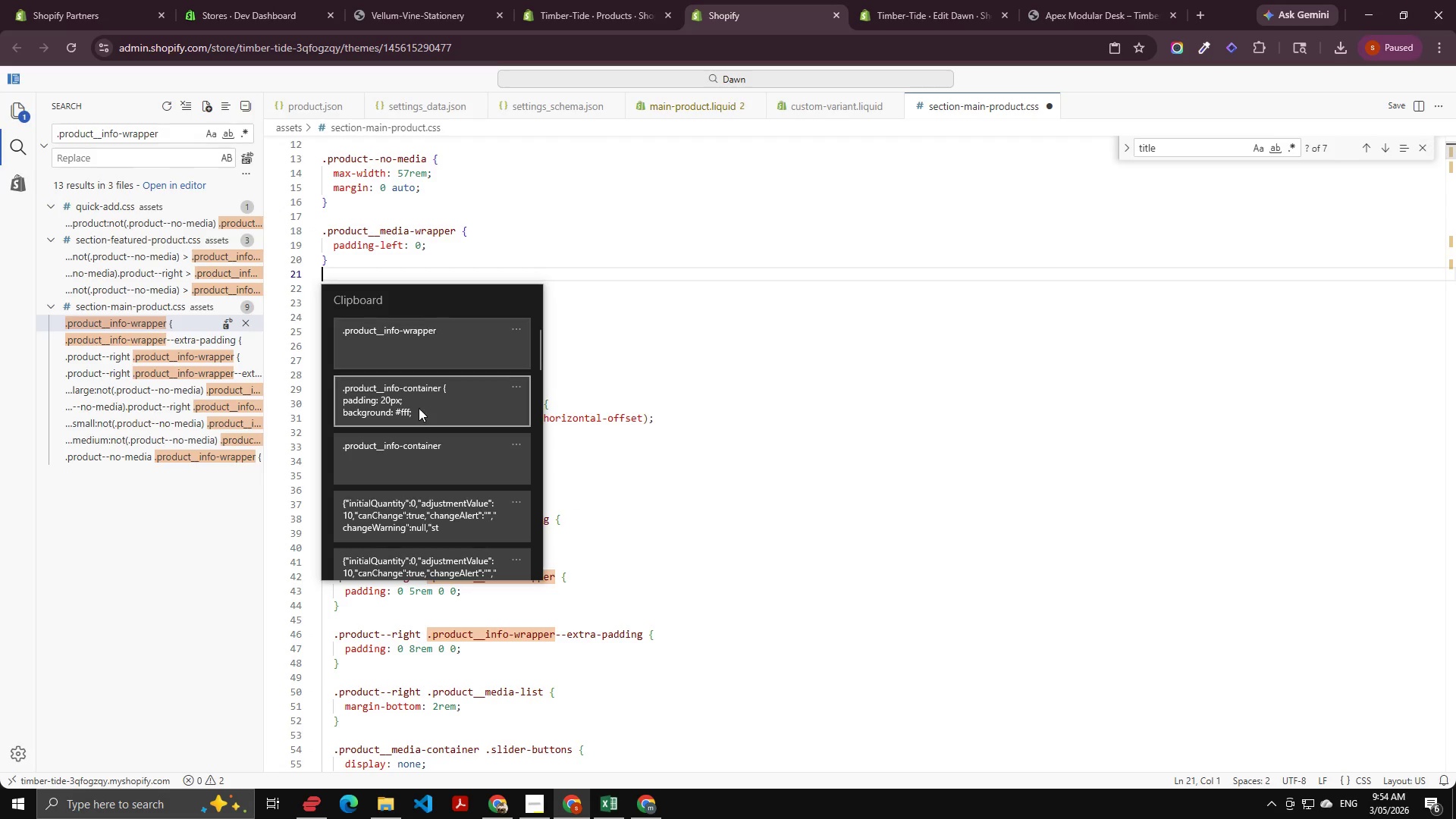 
left_click([416, 412])
 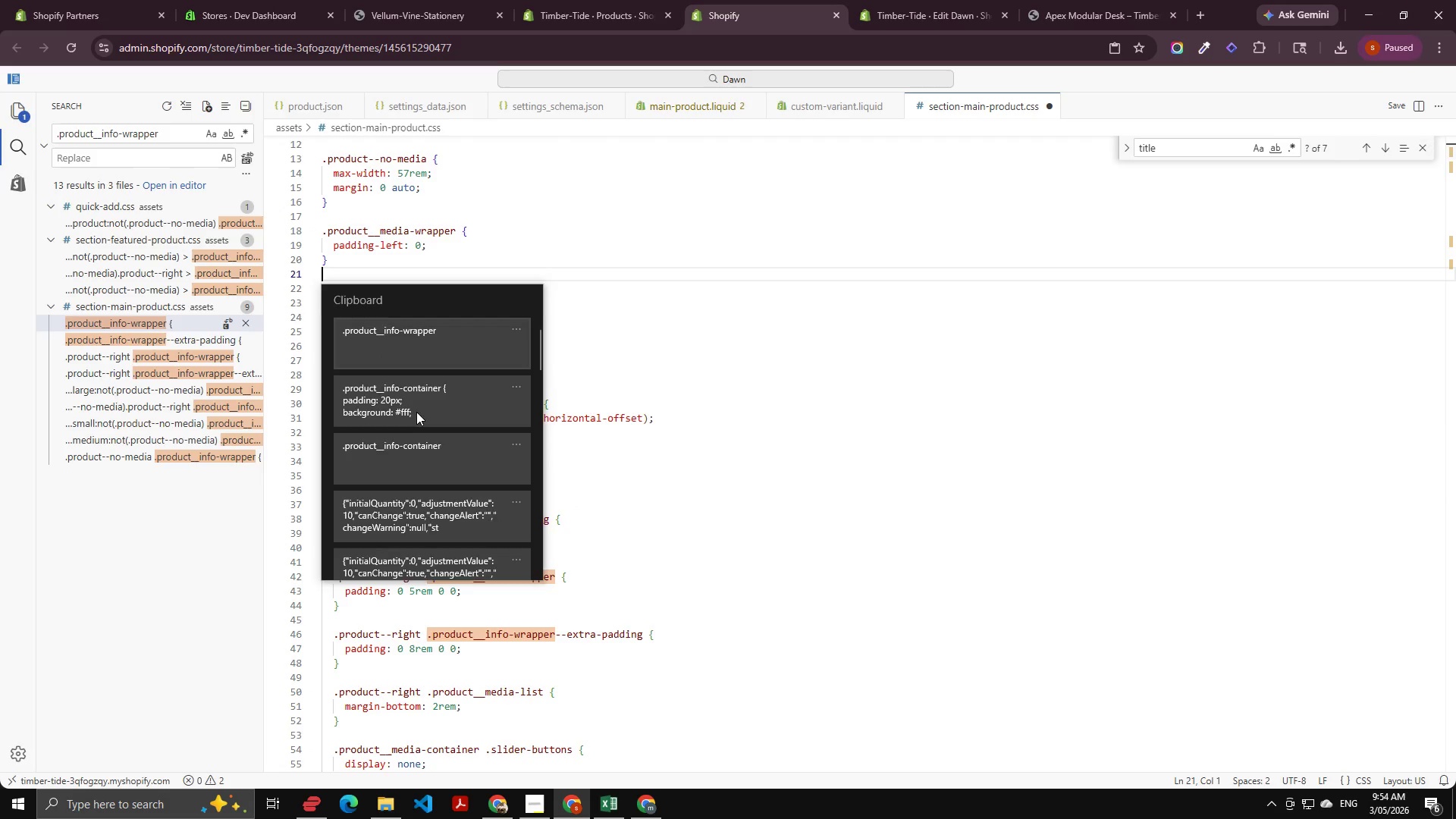 
key(Control+ControlLeft)
 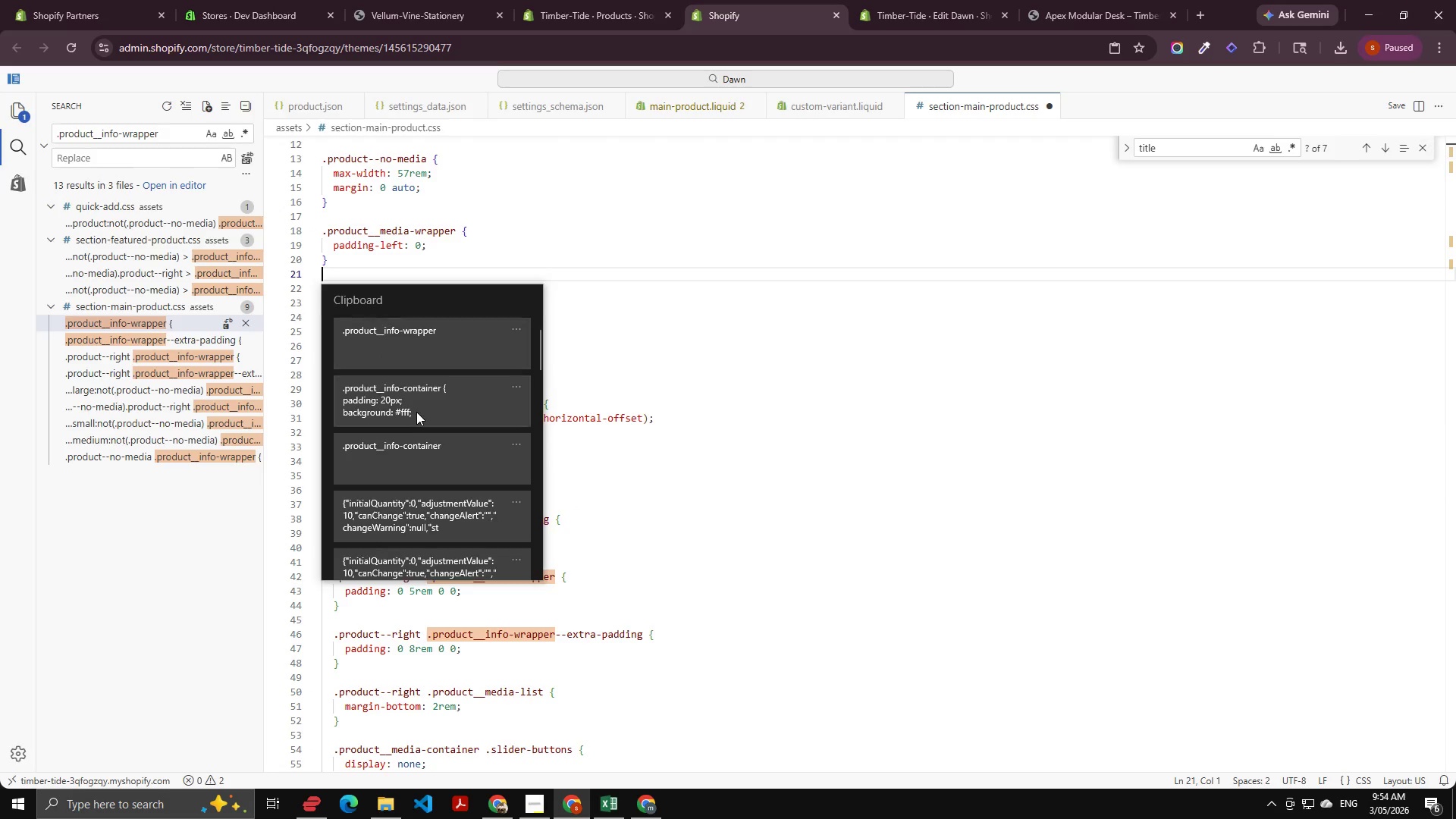 
key(Control+V)
 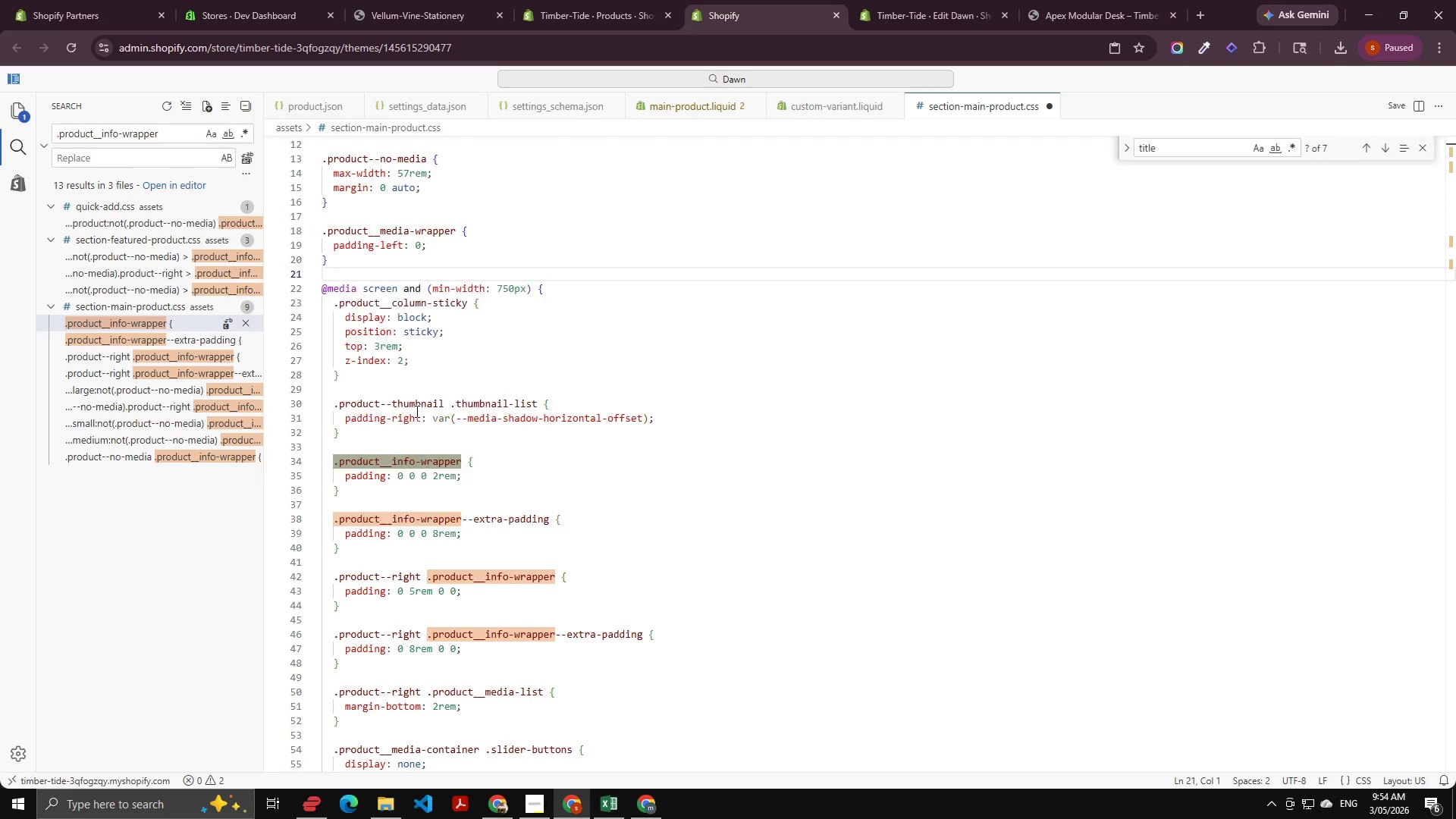 
key(Control+ControlLeft)
 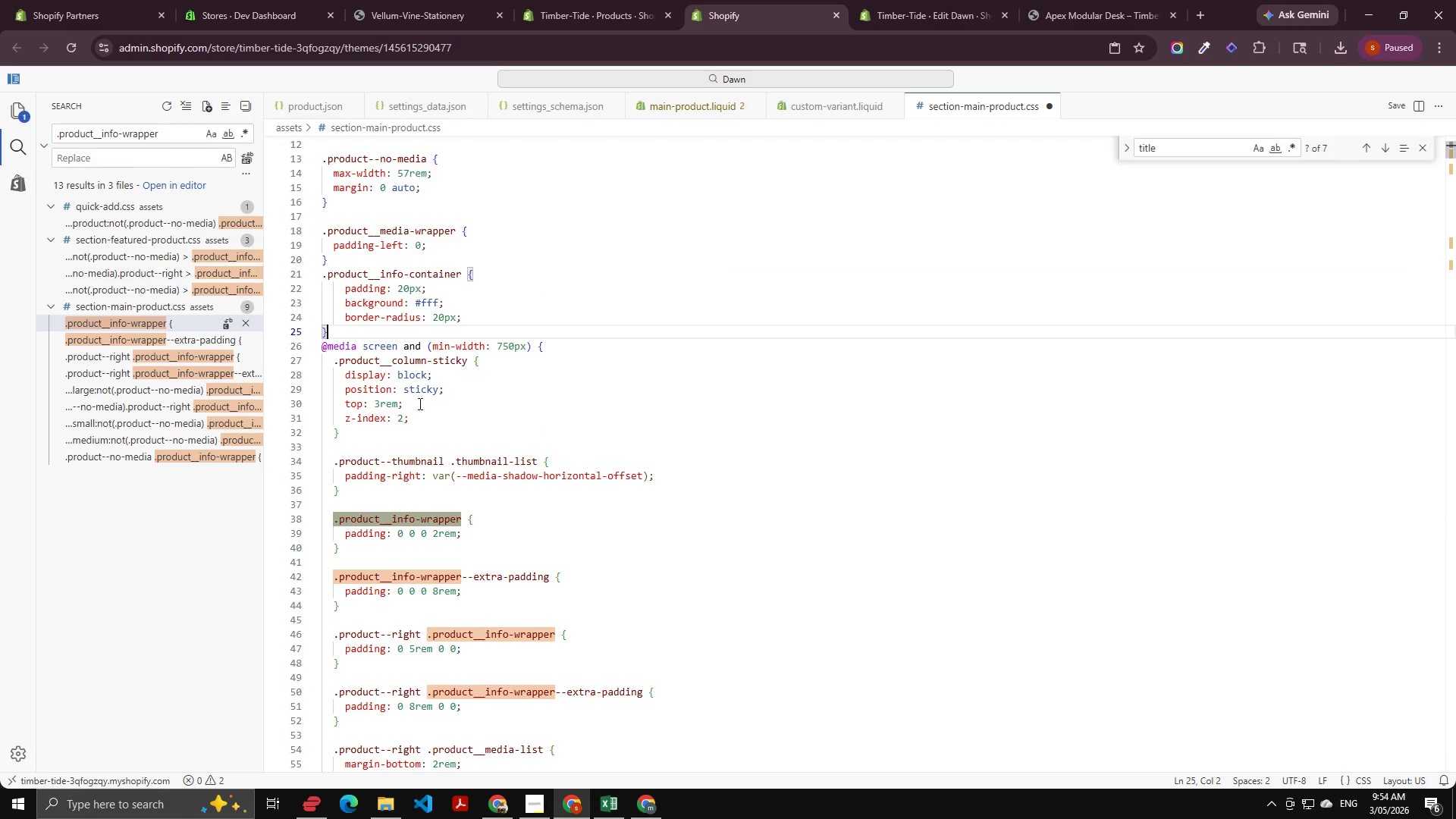 
type(ssss)
key(Backspace)
key(Backspace)
key(Backspace)
key(Backspace)
 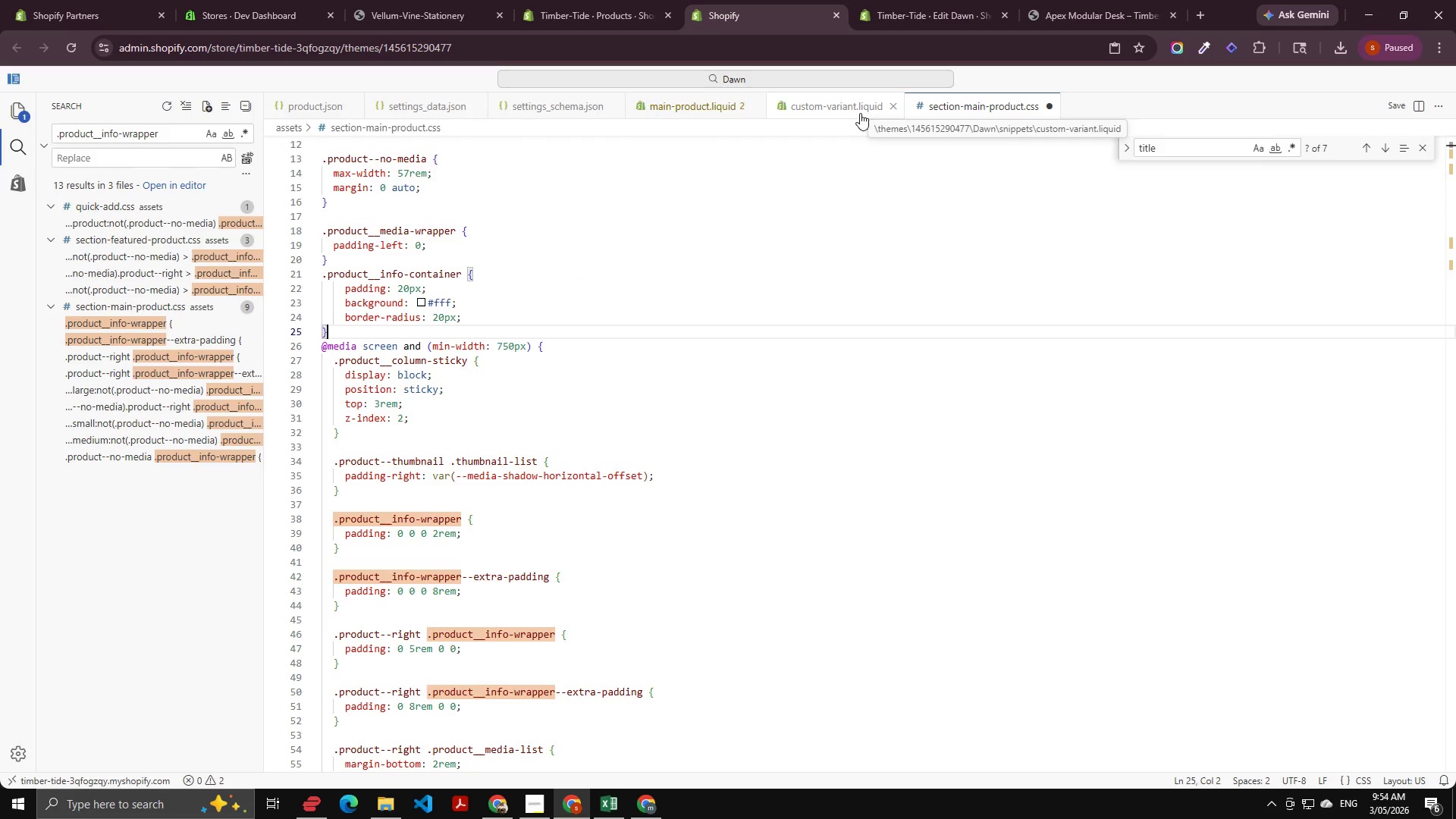 
key(Control+S)
 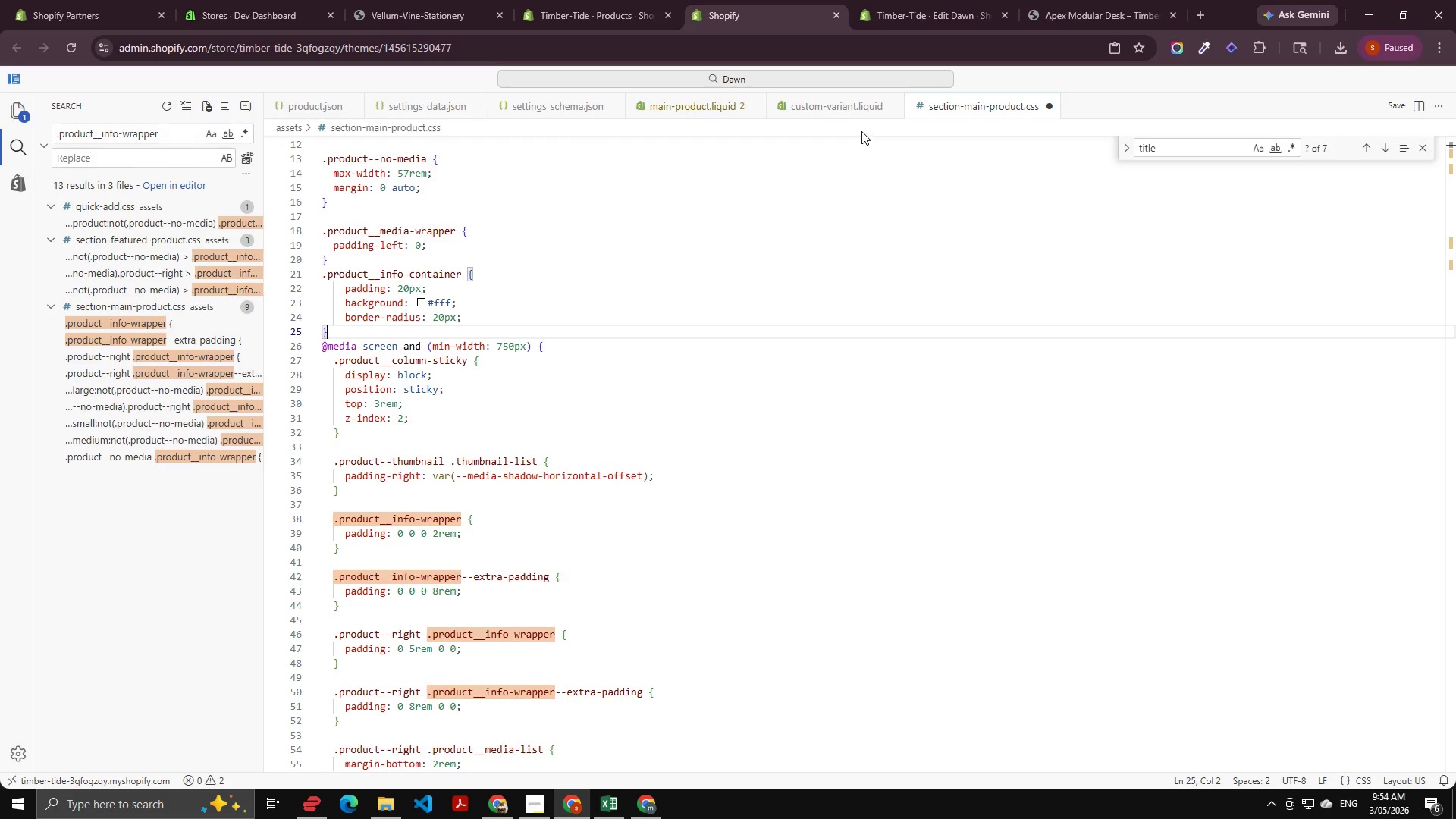 
key(Control+S)
 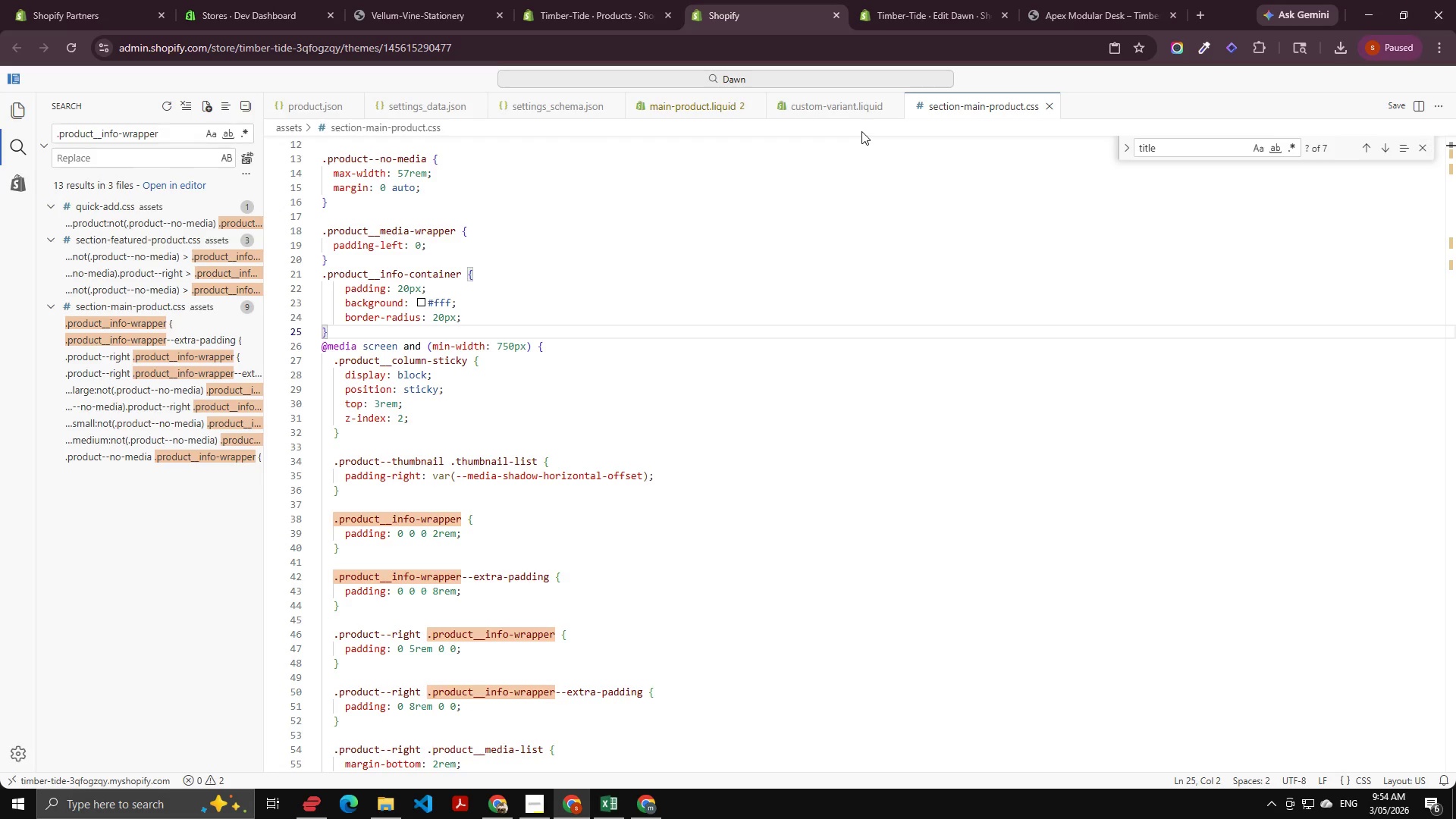 
wait(8.95)
 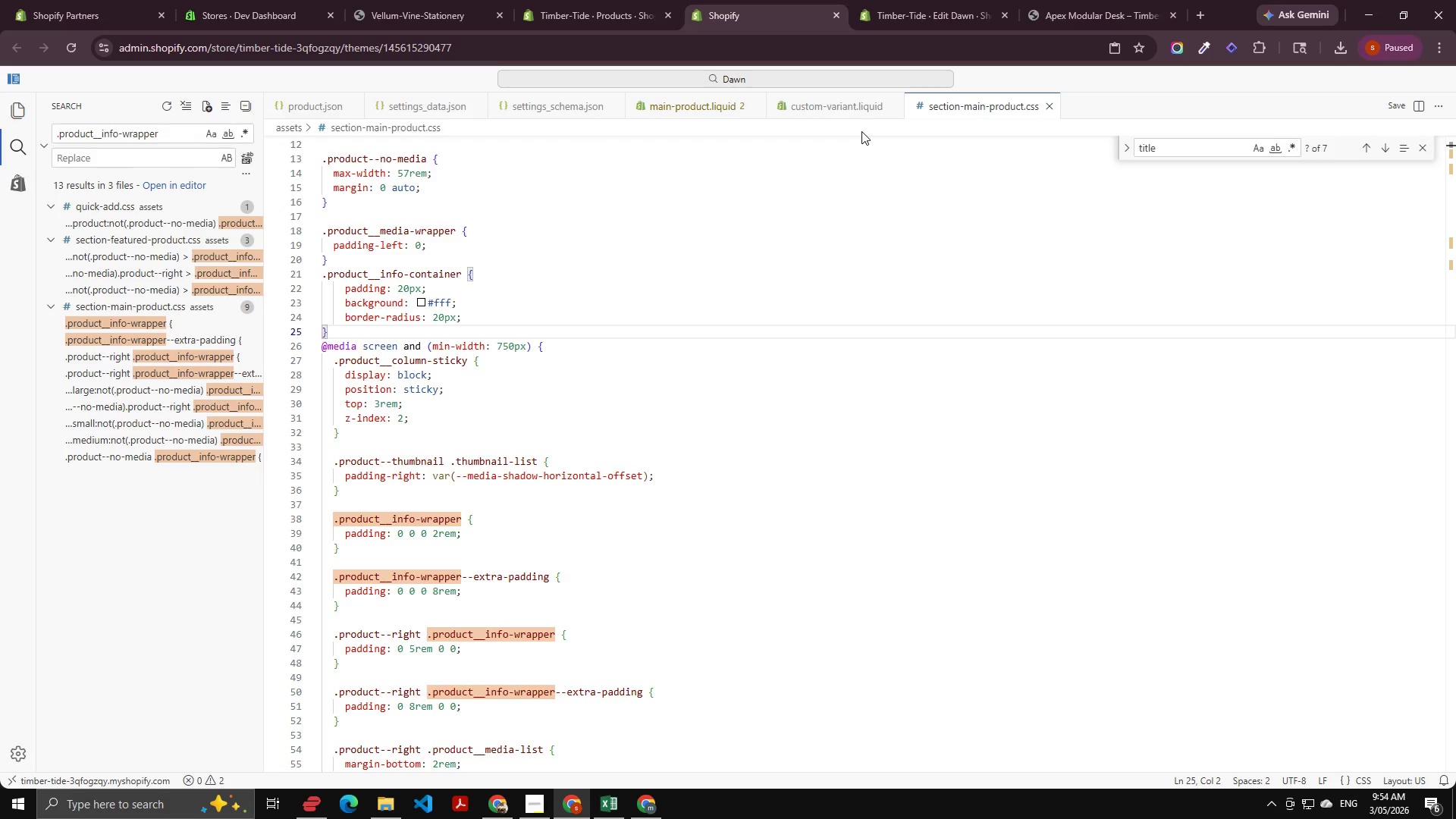 
hold_key(key=ControlLeft, duration=1.34)
 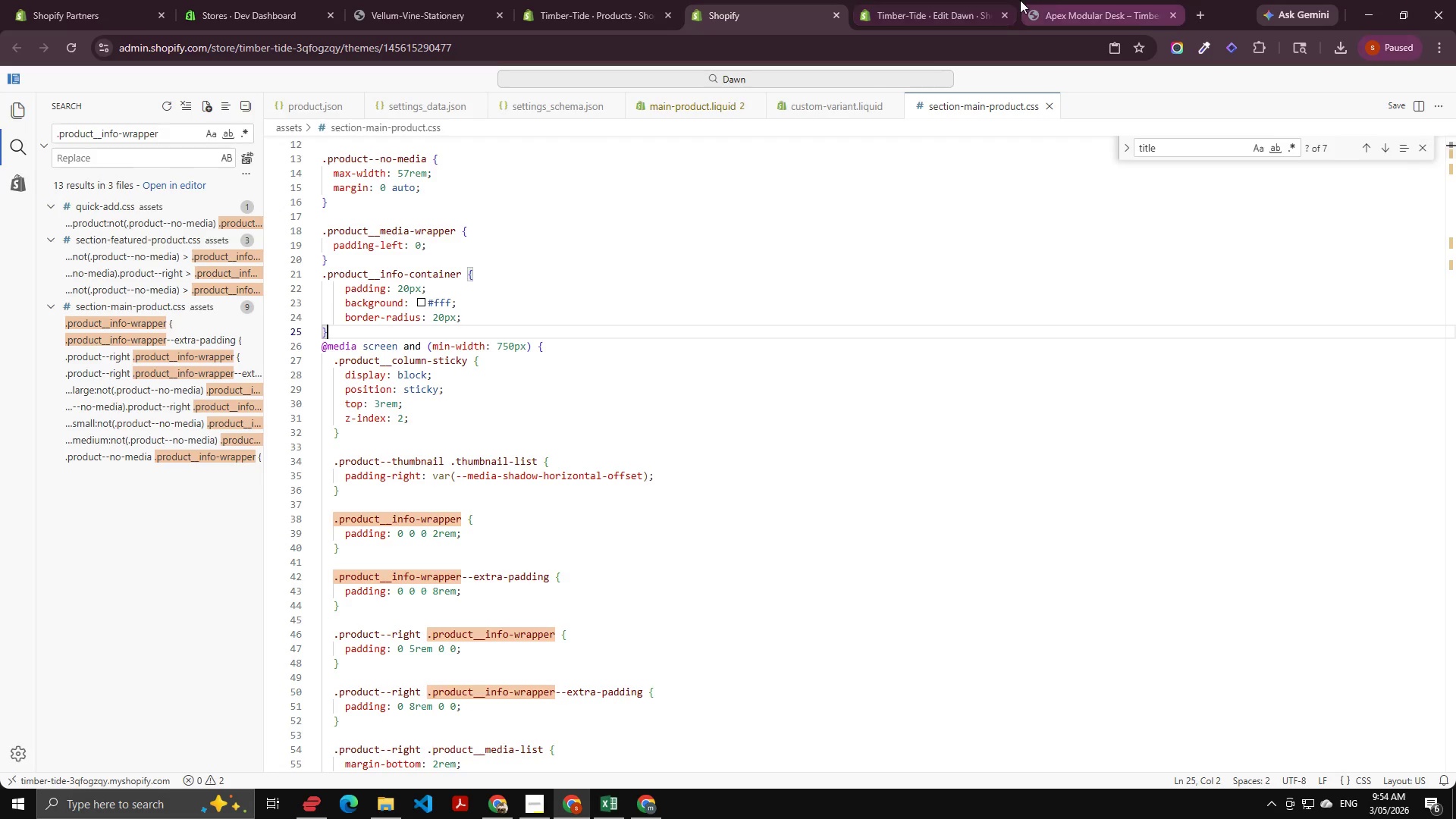 
left_click([1078, 2])
 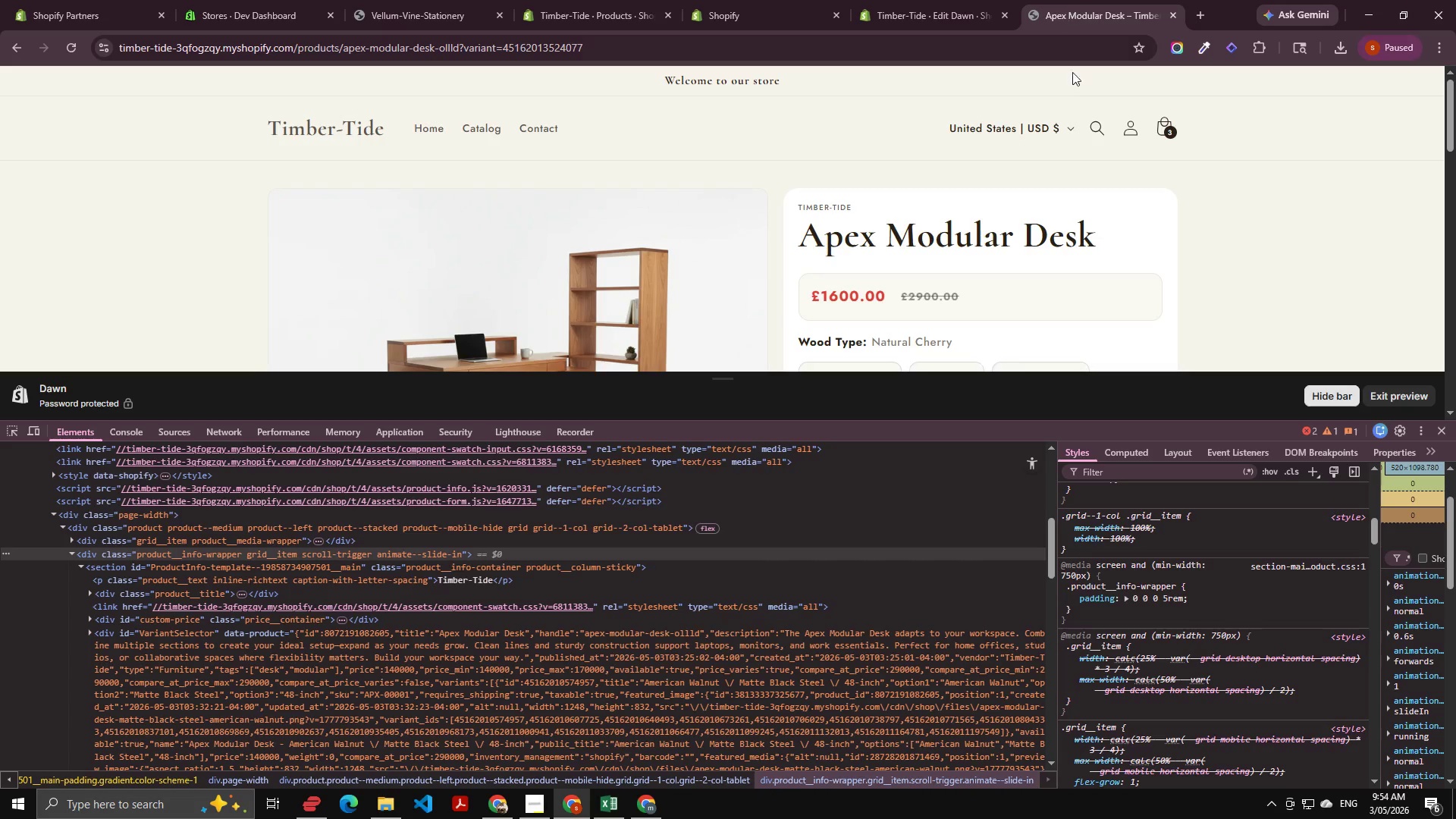 
key(Control+Shift+R)
 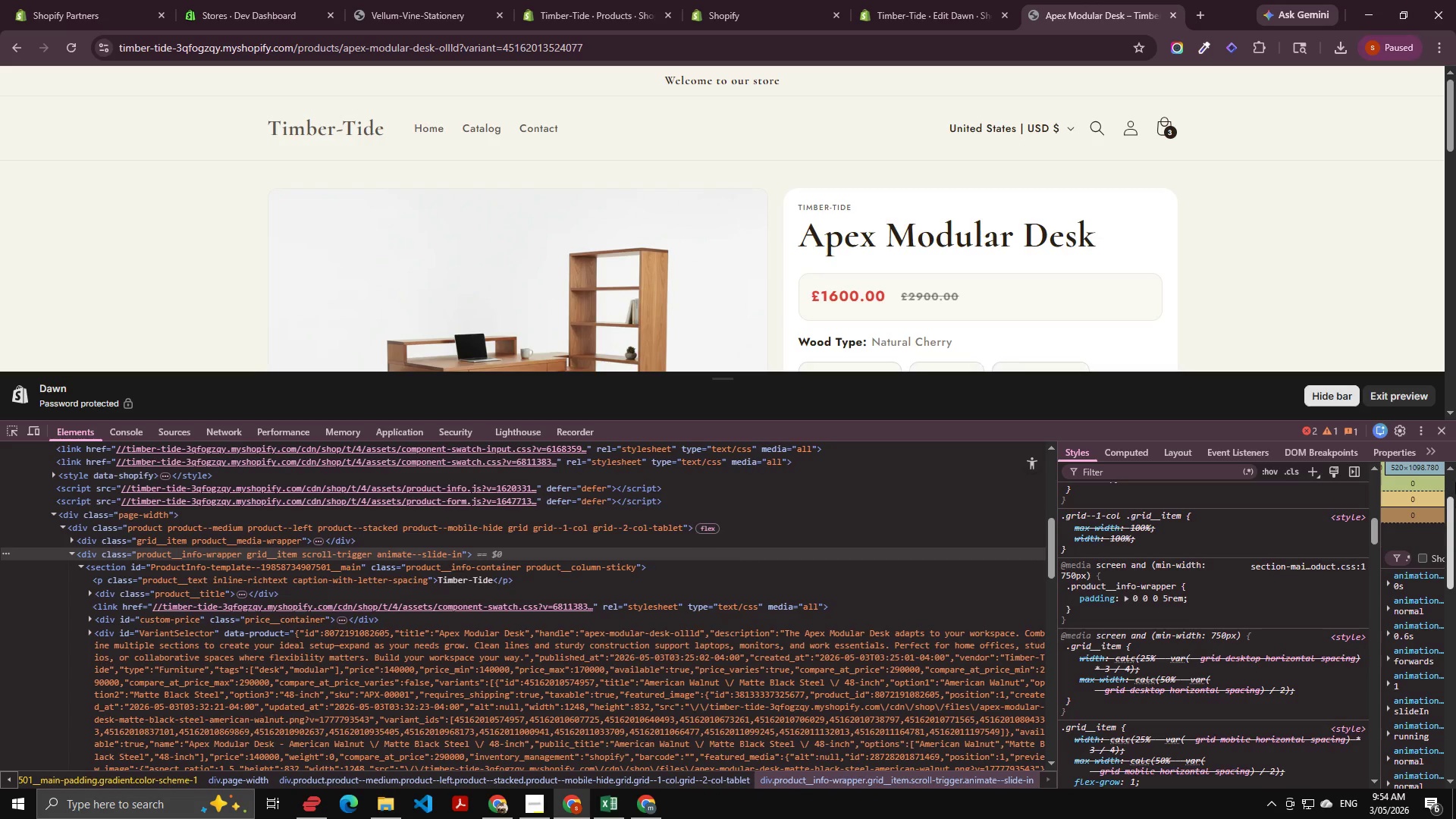 
key(Control+Shift+R)
 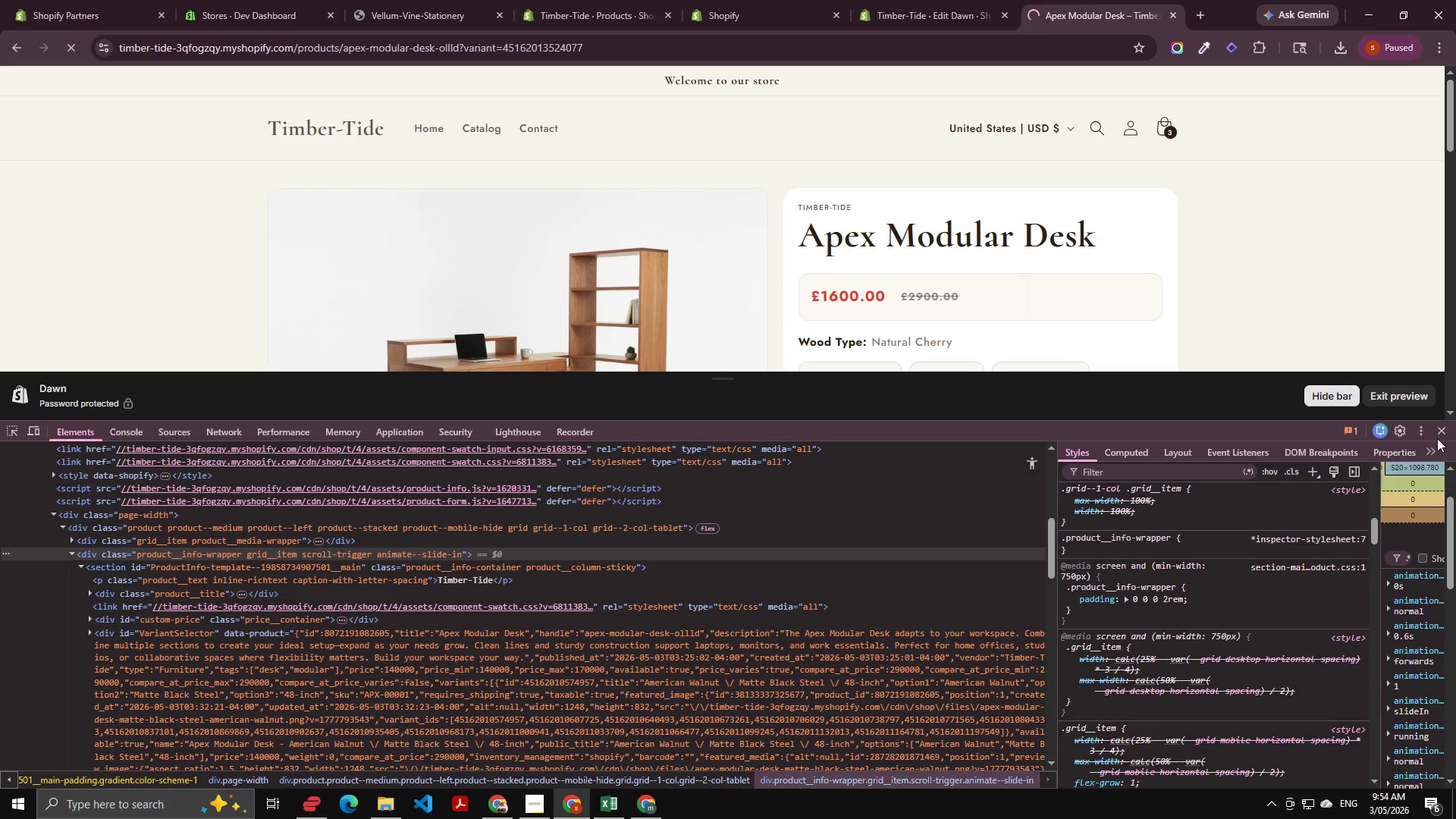 
left_click([1439, 434])
 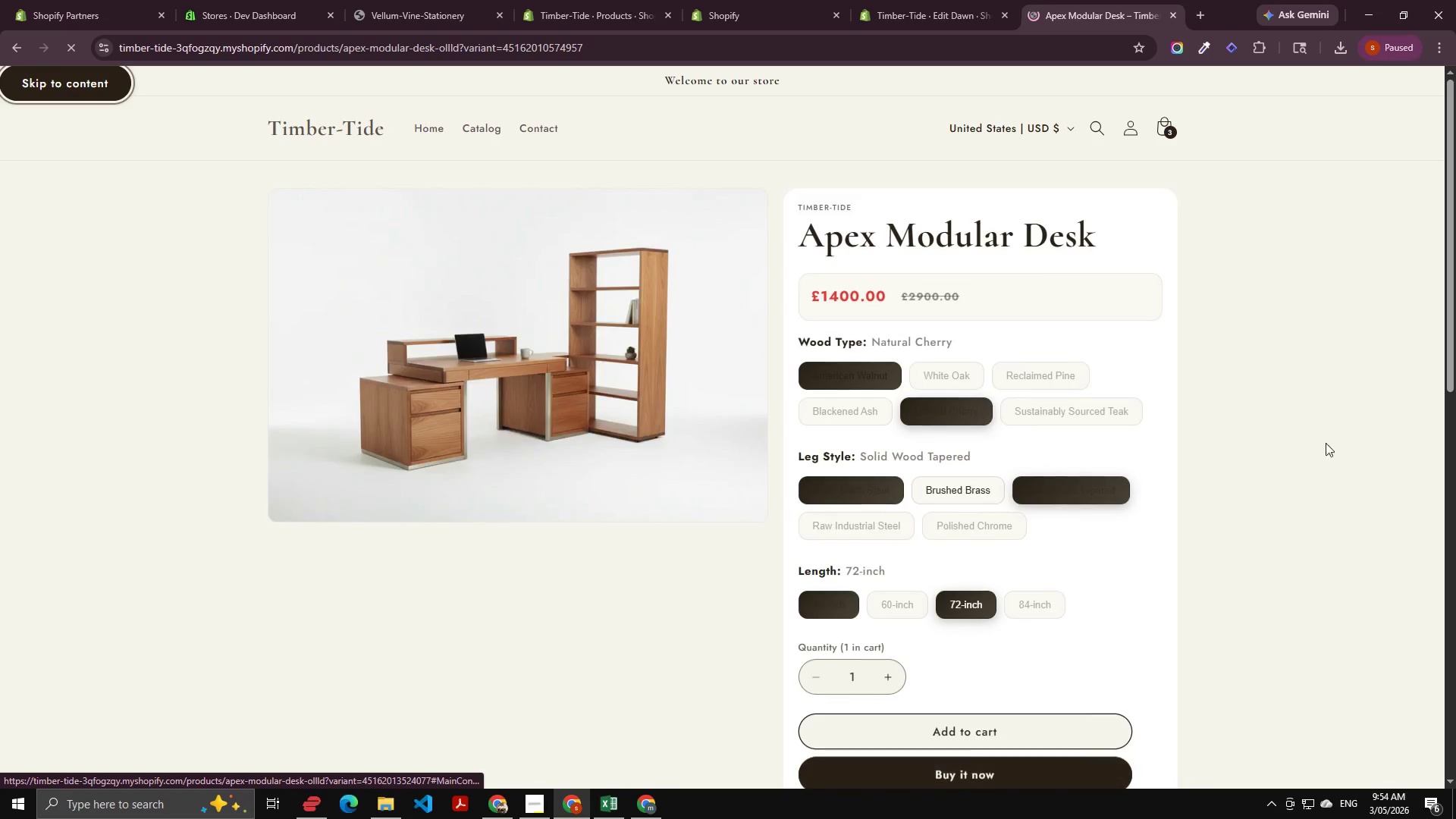 
scroll: coordinate [1221, 447], scroll_direction: down, amount: 3.0
 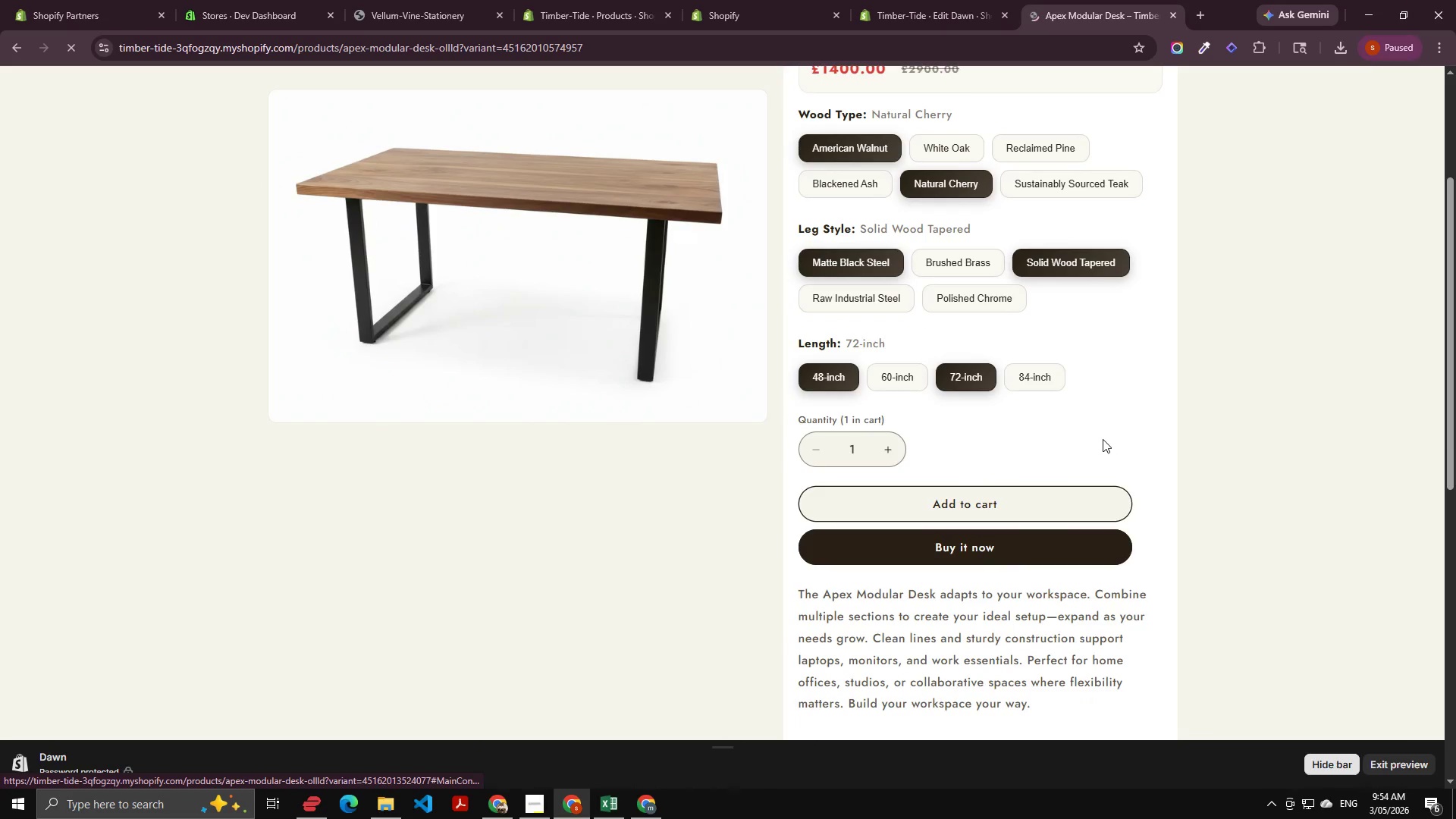 
scroll: coordinate [852, 518], scroll_direction: up, amount: 8.0
 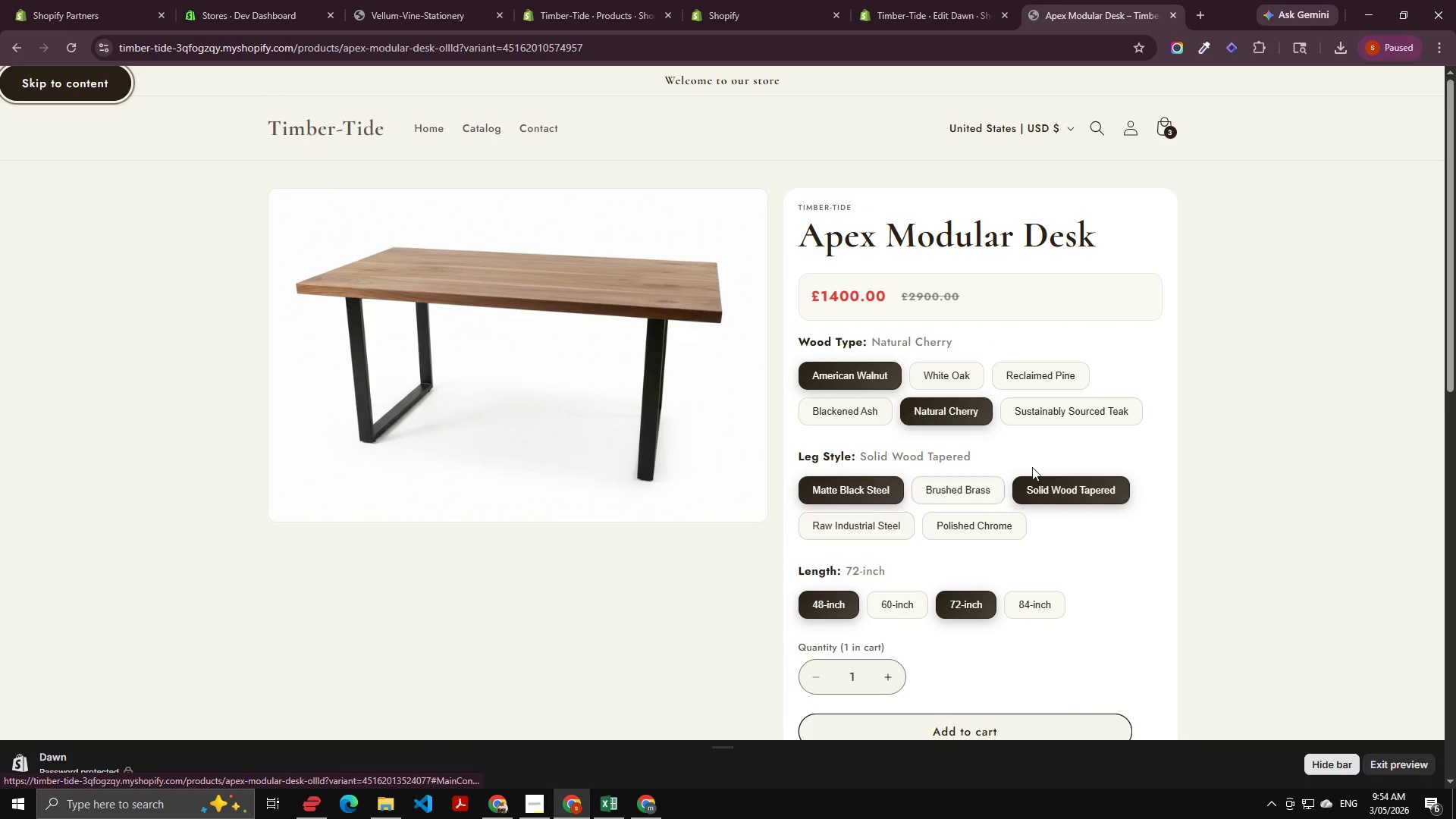 
scroll: coordinate [1032, 467], scroll_direction: down, amount: 1.0
 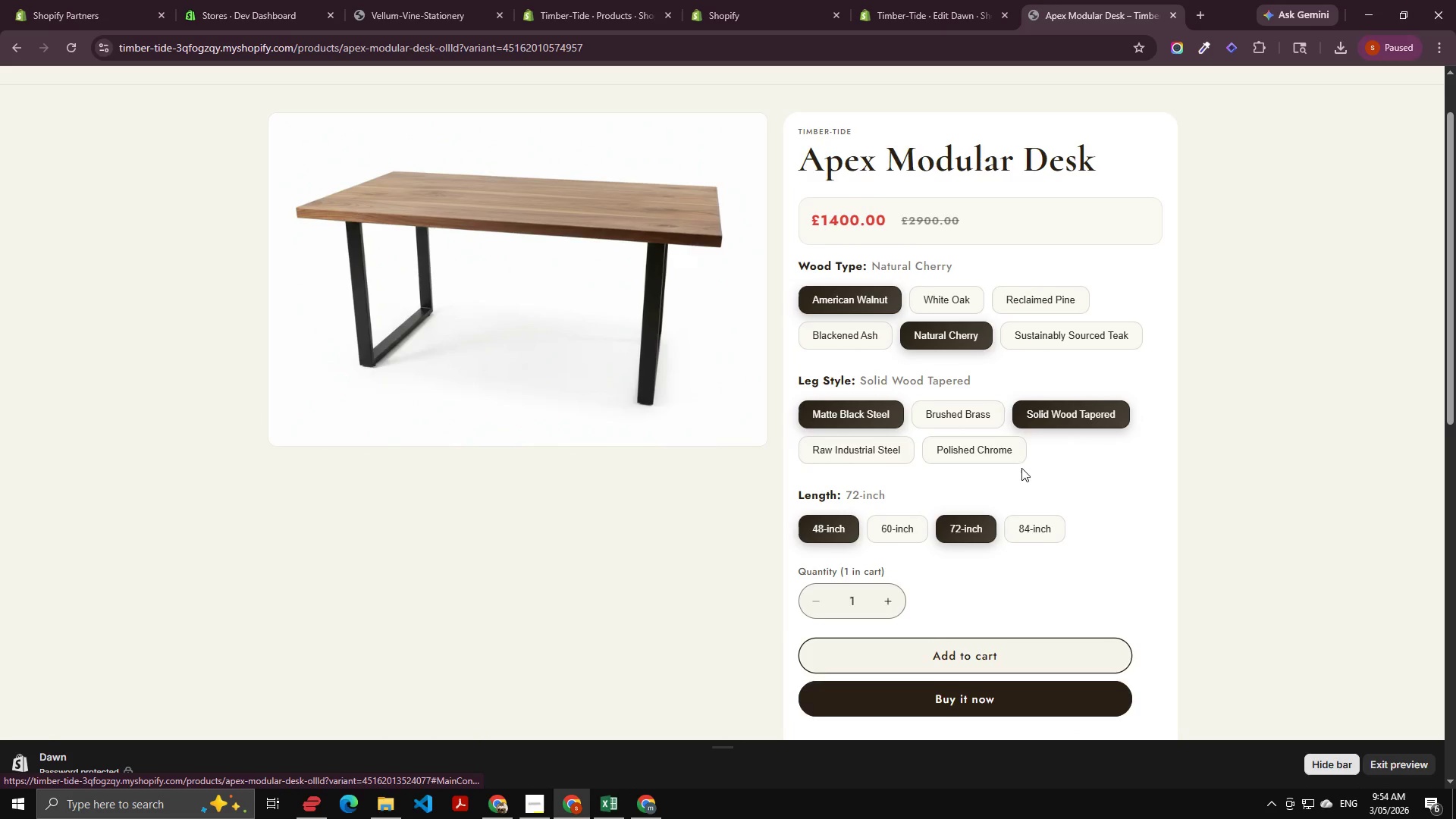 
scroll: coordinate [900, 459], scroll_direction: up, amount: 2.0
 